 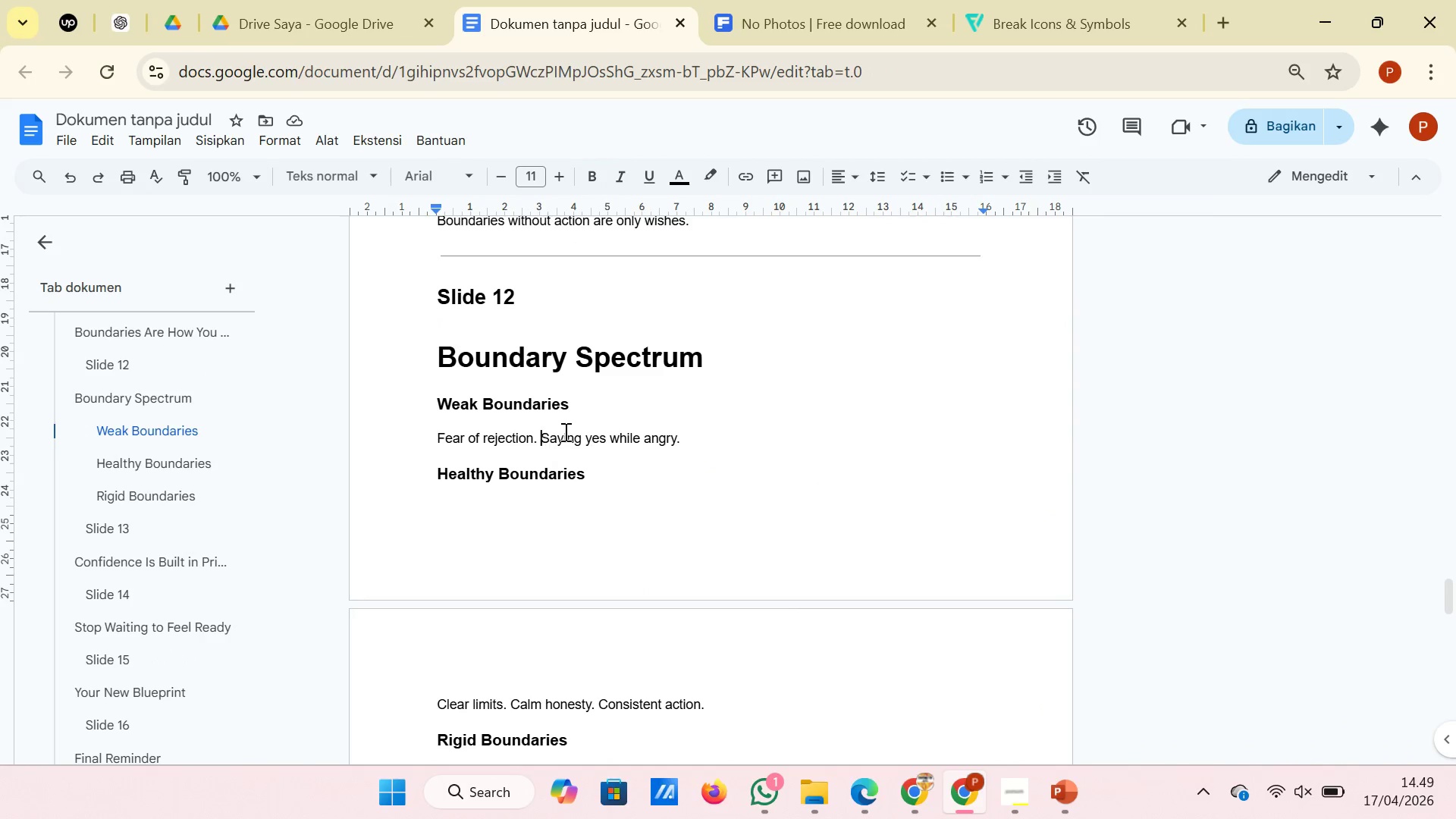 
left_click([694, 420])
 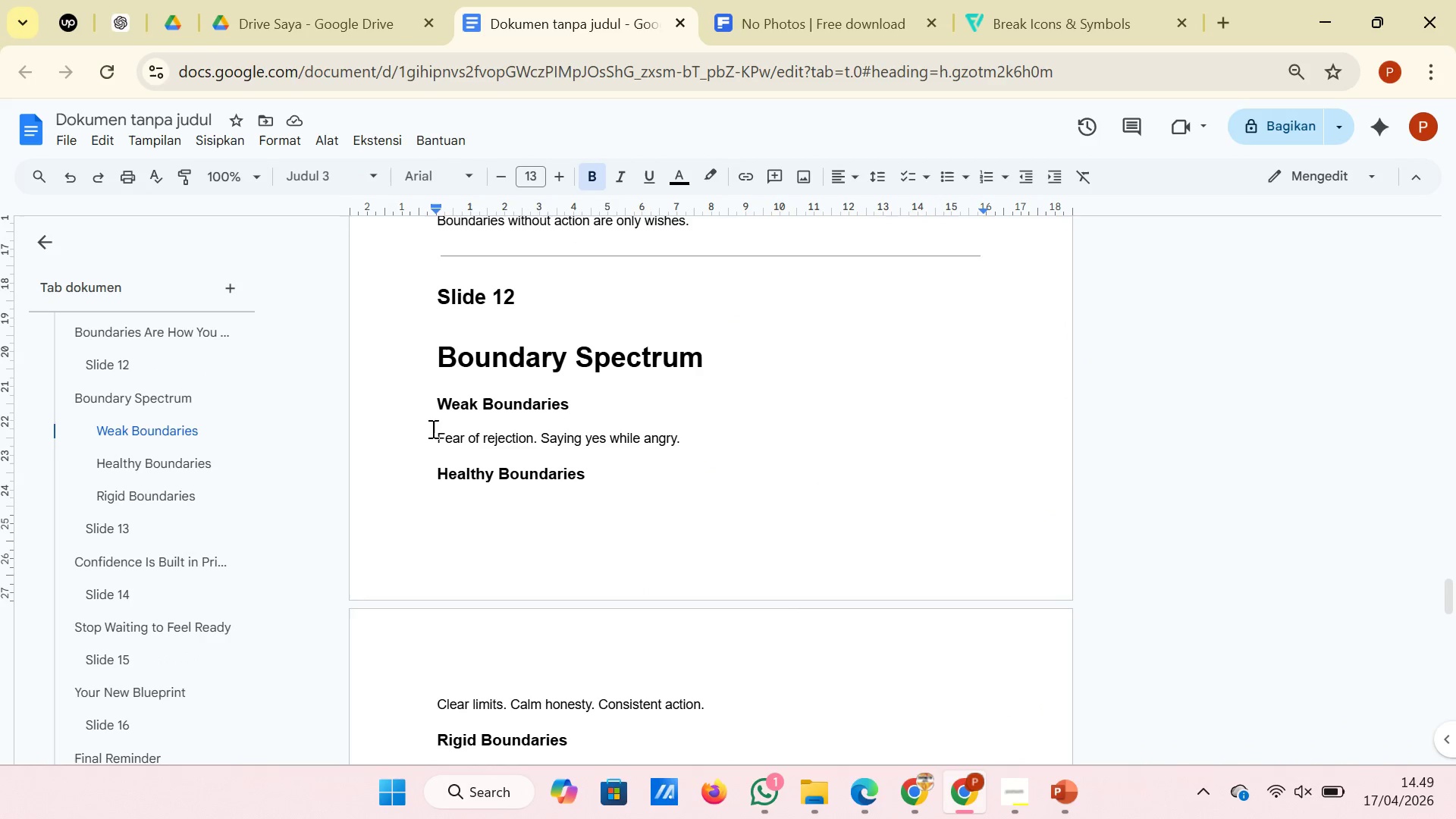 
left_click_drag(start_coordinate=[434, 408], to_coordinate=[709, 588])
 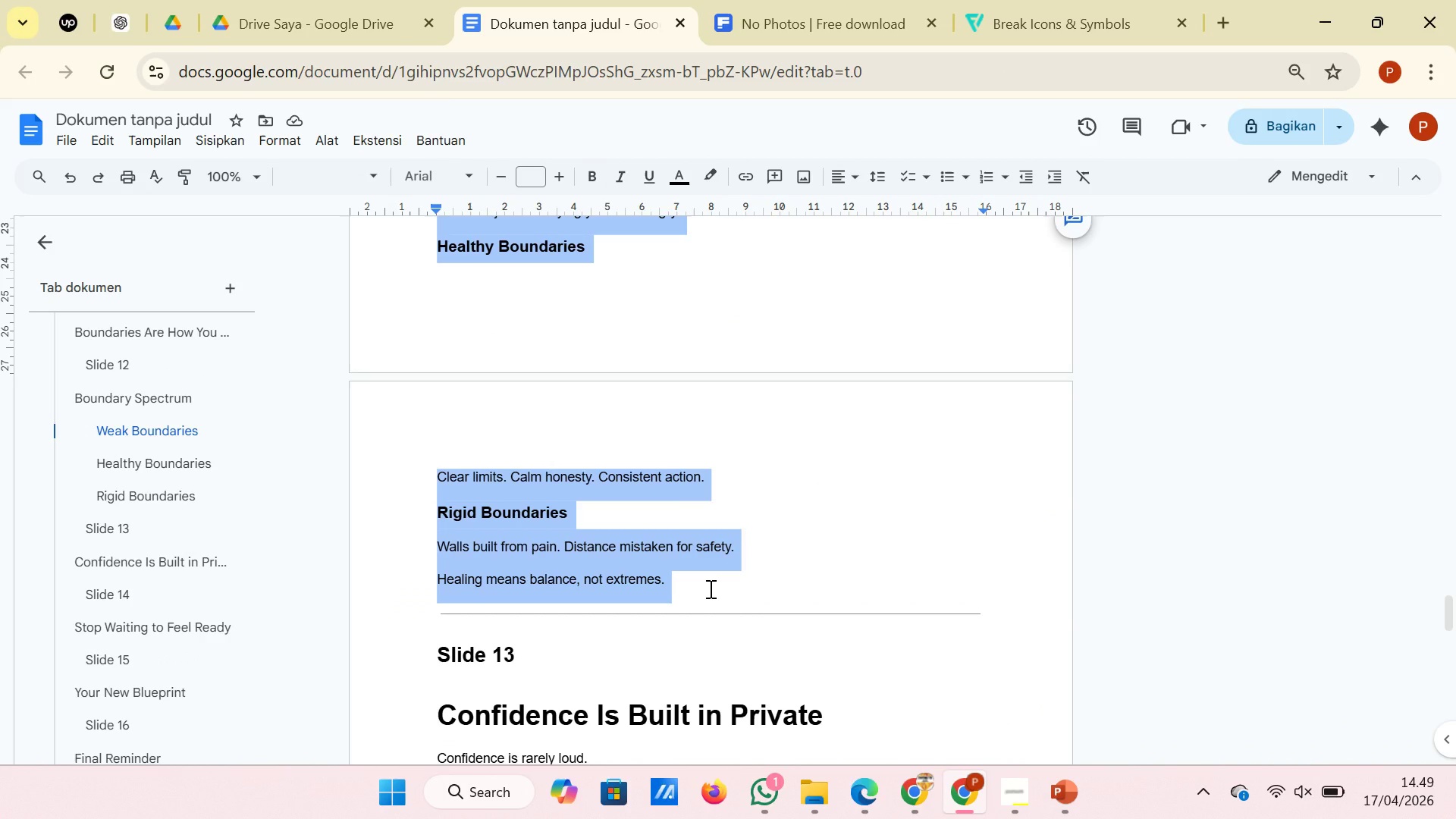 
scroll: coordinate [652, 452], scroll_direction: down, amount: 2.0
 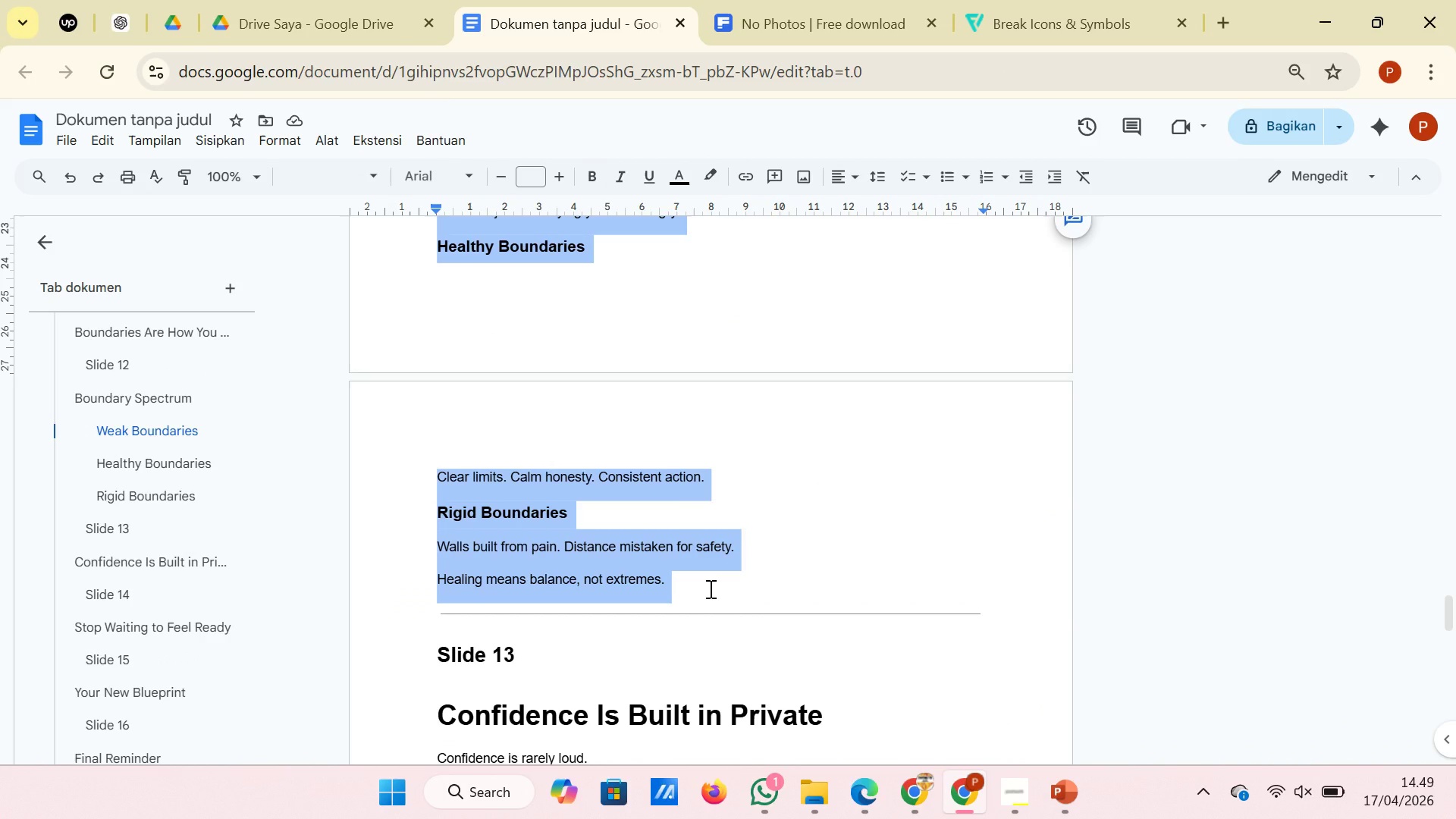 
key(Control+C)
 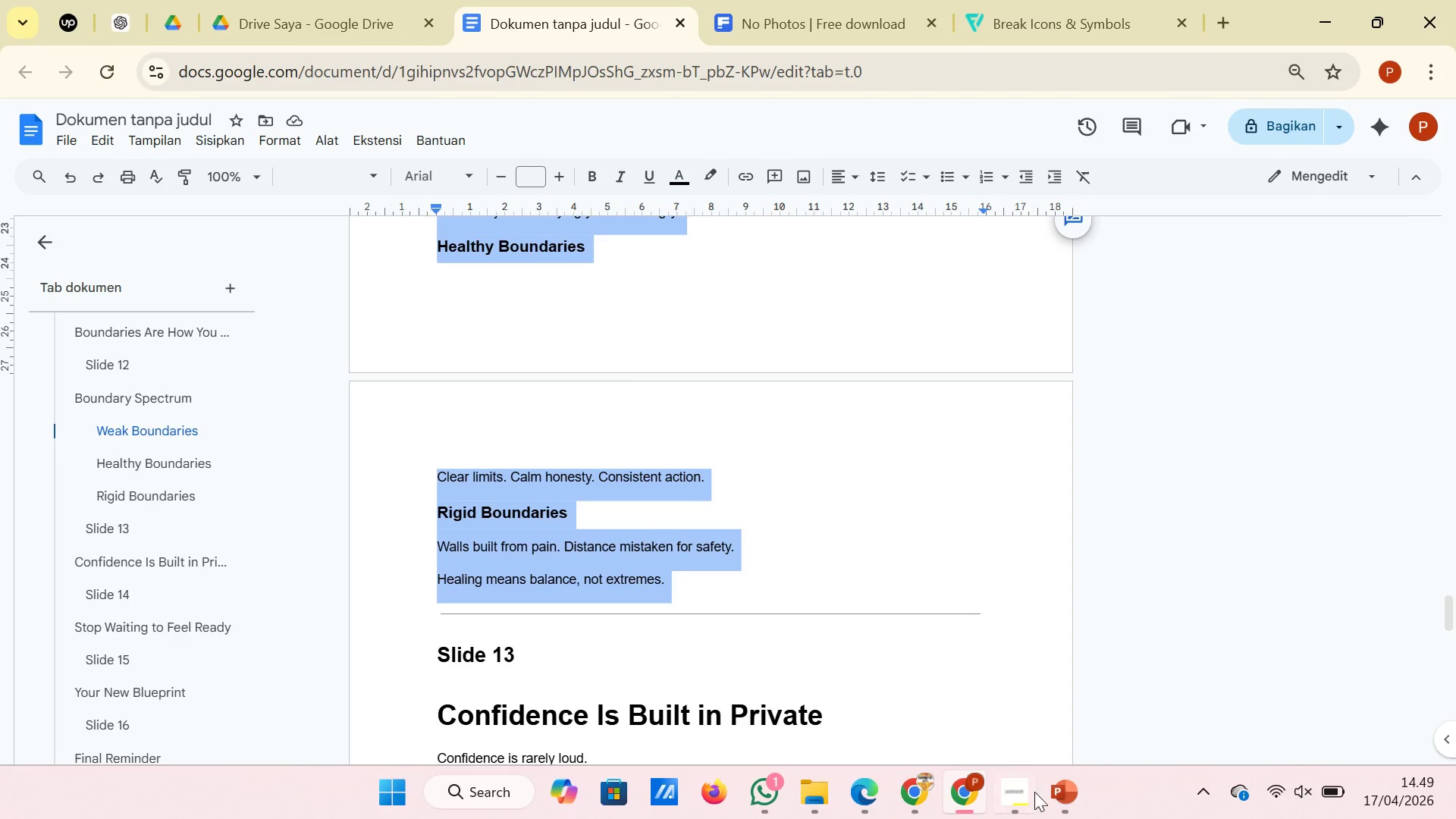 
left_click([1049, 795])
 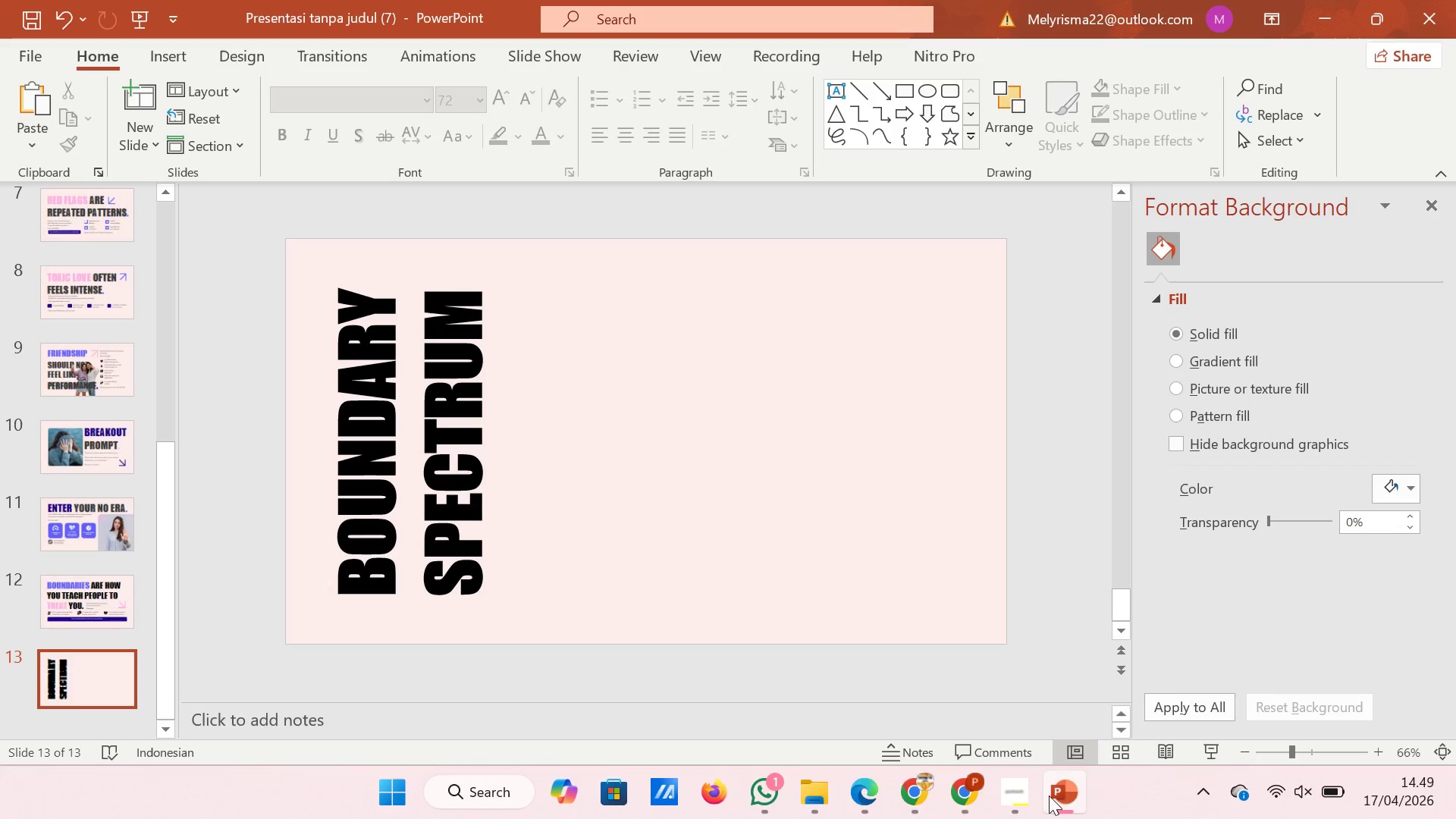 
key(Control+V)
 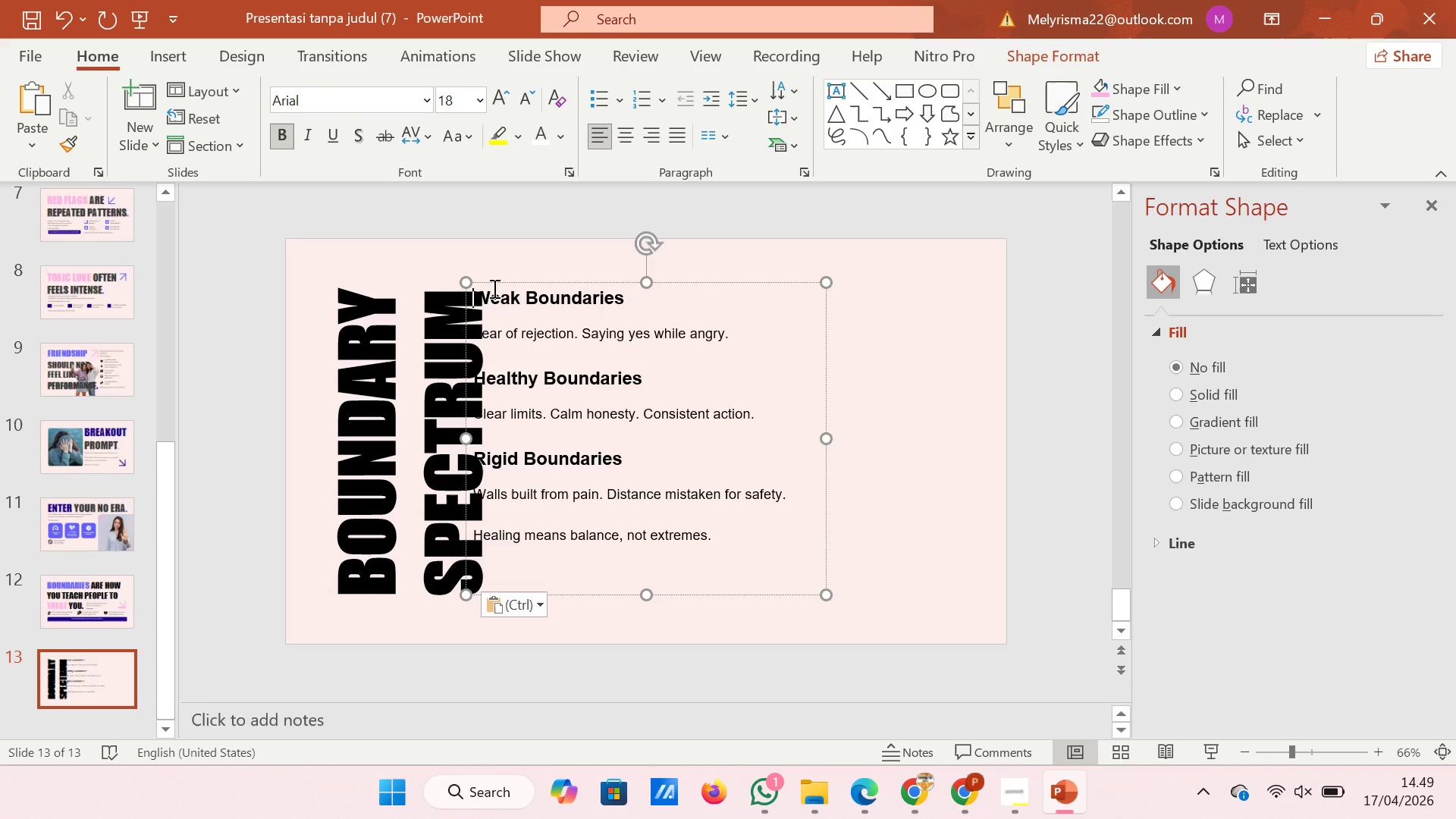 
left_click_drag(start_coordinate=[493, 284], to_coordinate=[939, 297])
 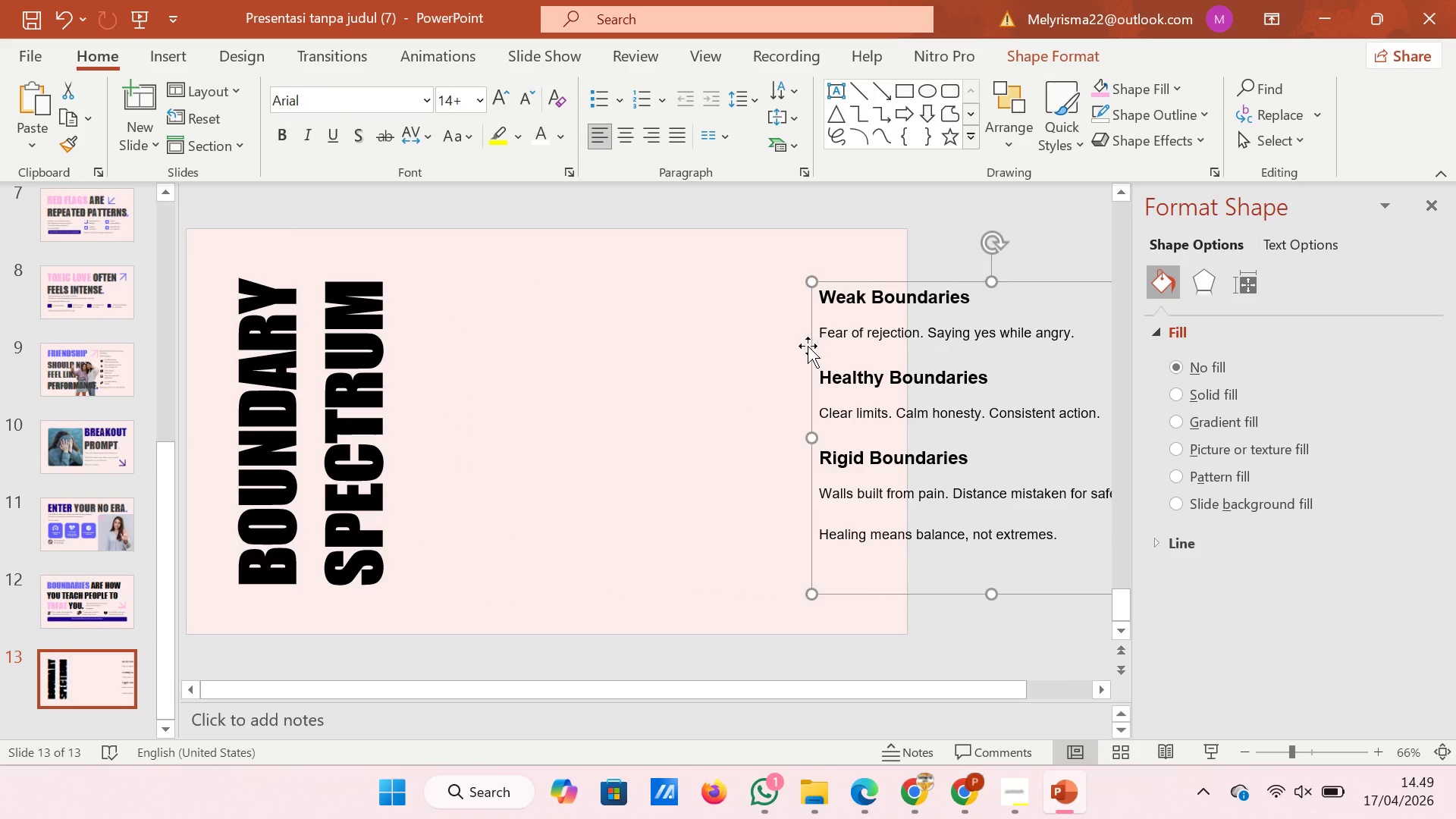 
left_click_drag(start_coordinate=[808, 346], to_coordinate=[919, 350])
 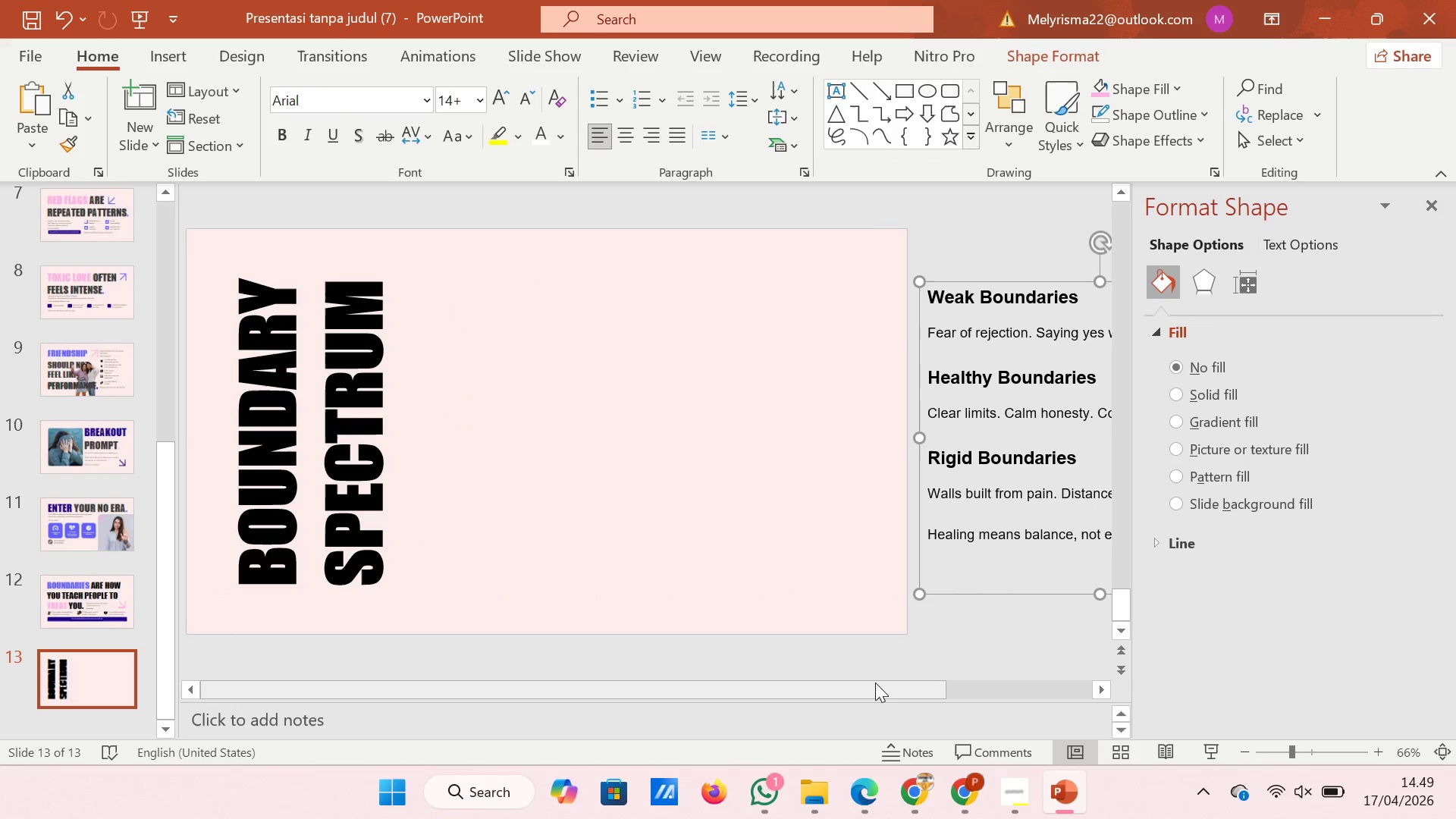 
left_click_drag(start_coordinate=[875, 682], to_coordinate=[929, 682])
 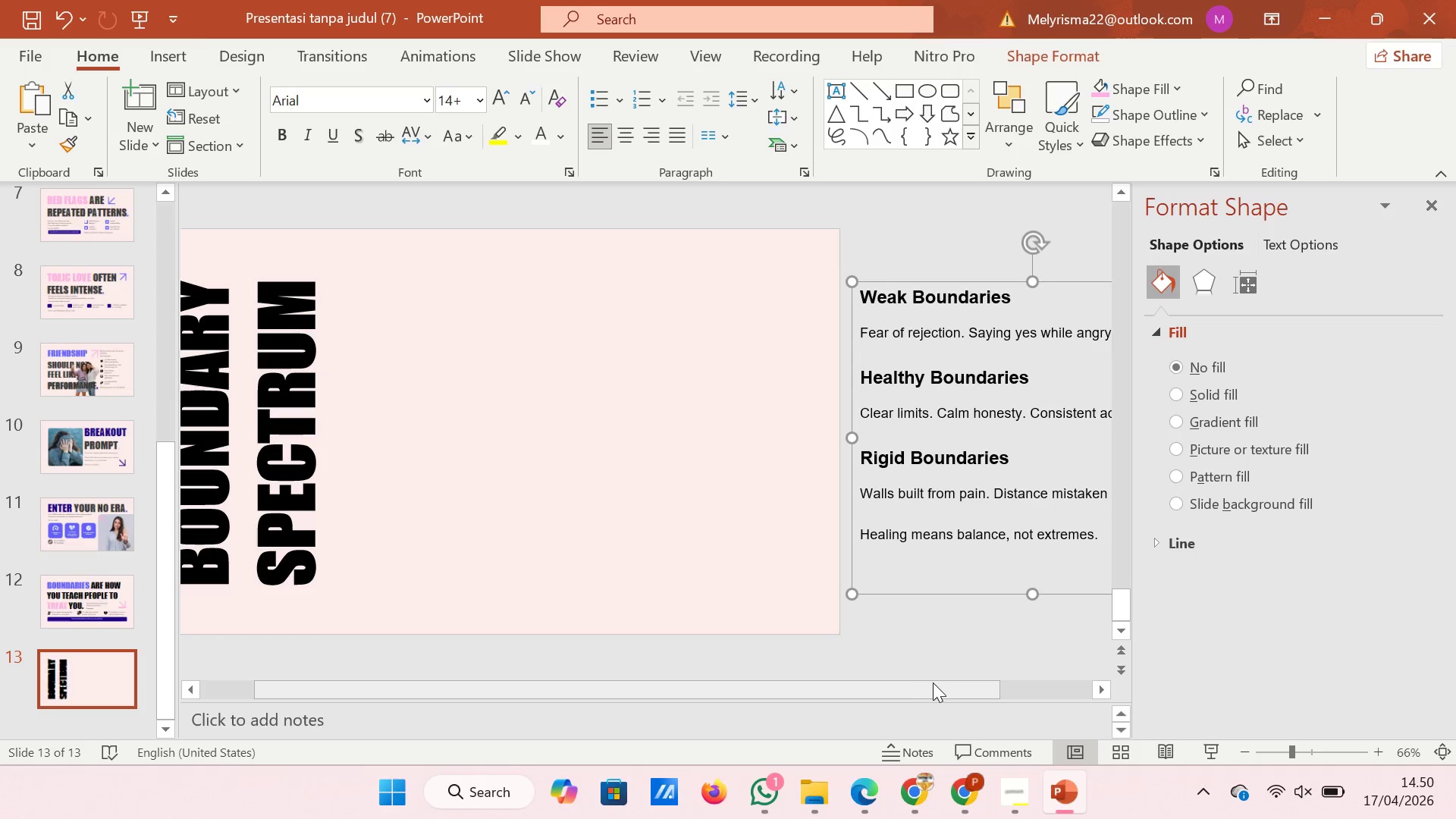 
left_click_drag(start_coordinate=[929, 682], to_coordinate=[968, 682])
 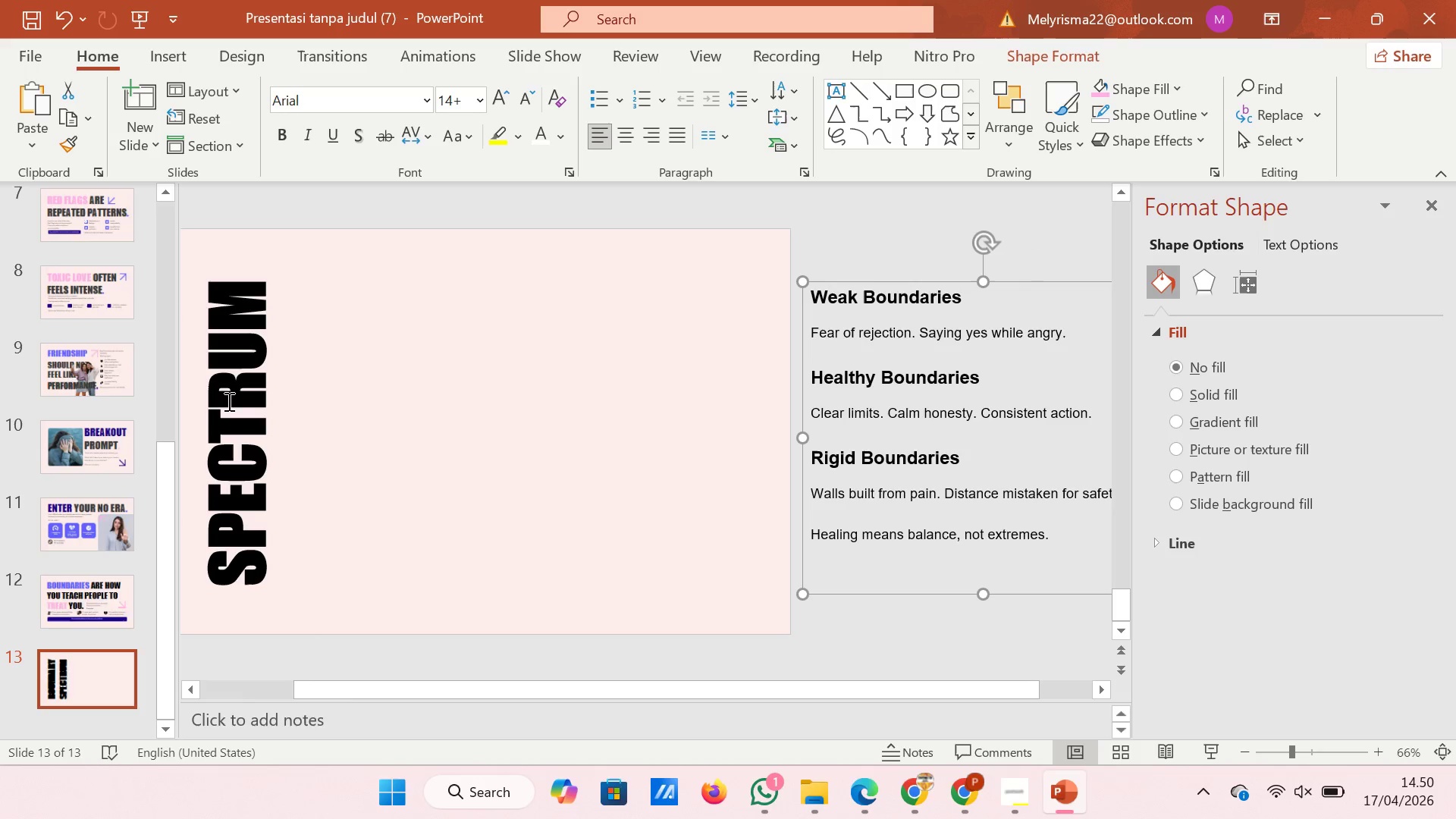 
scroll: coordinate [102, 239], scroll_direction: up, amount: 15.0
 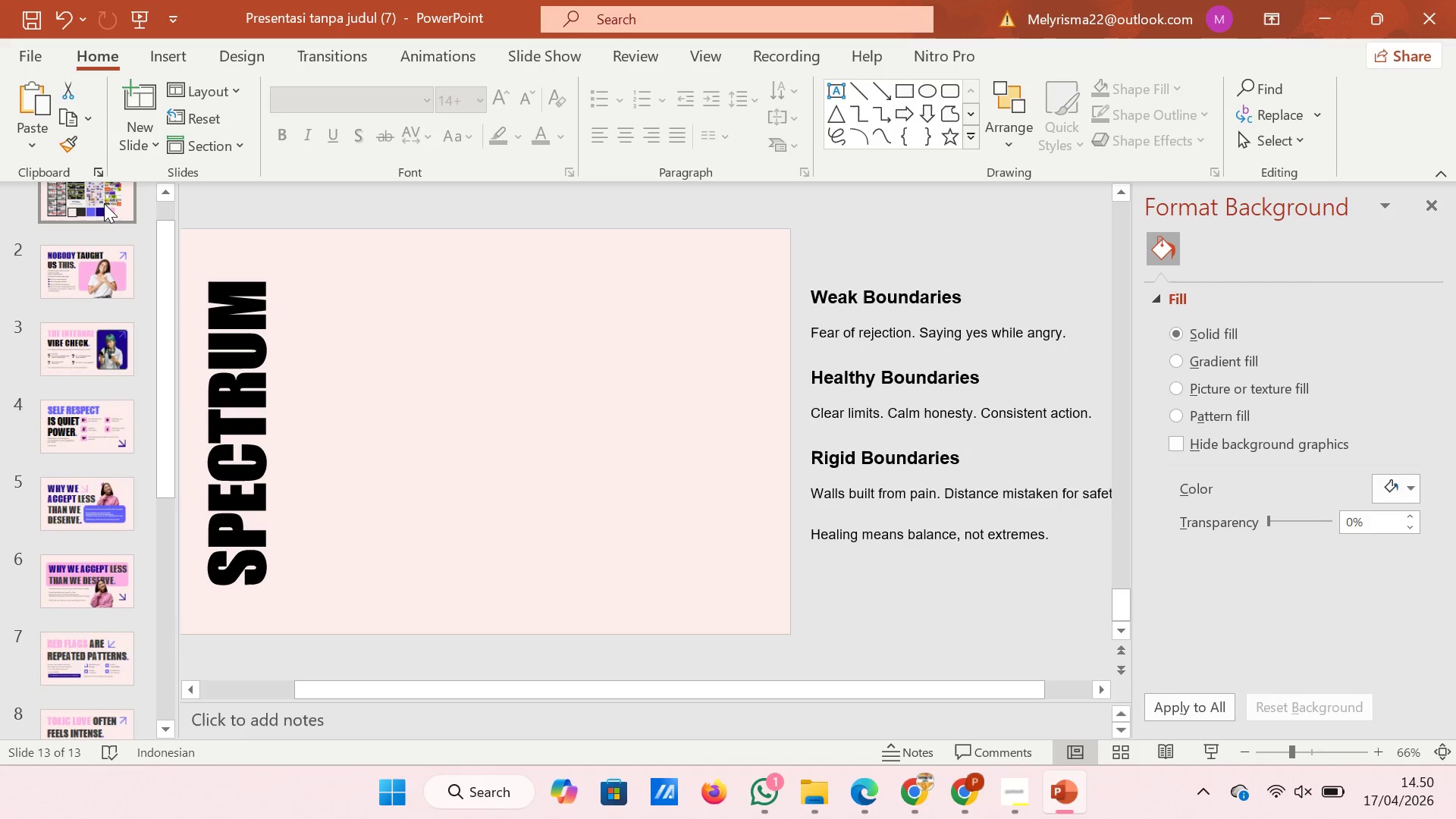 
left_click([105, 193])
 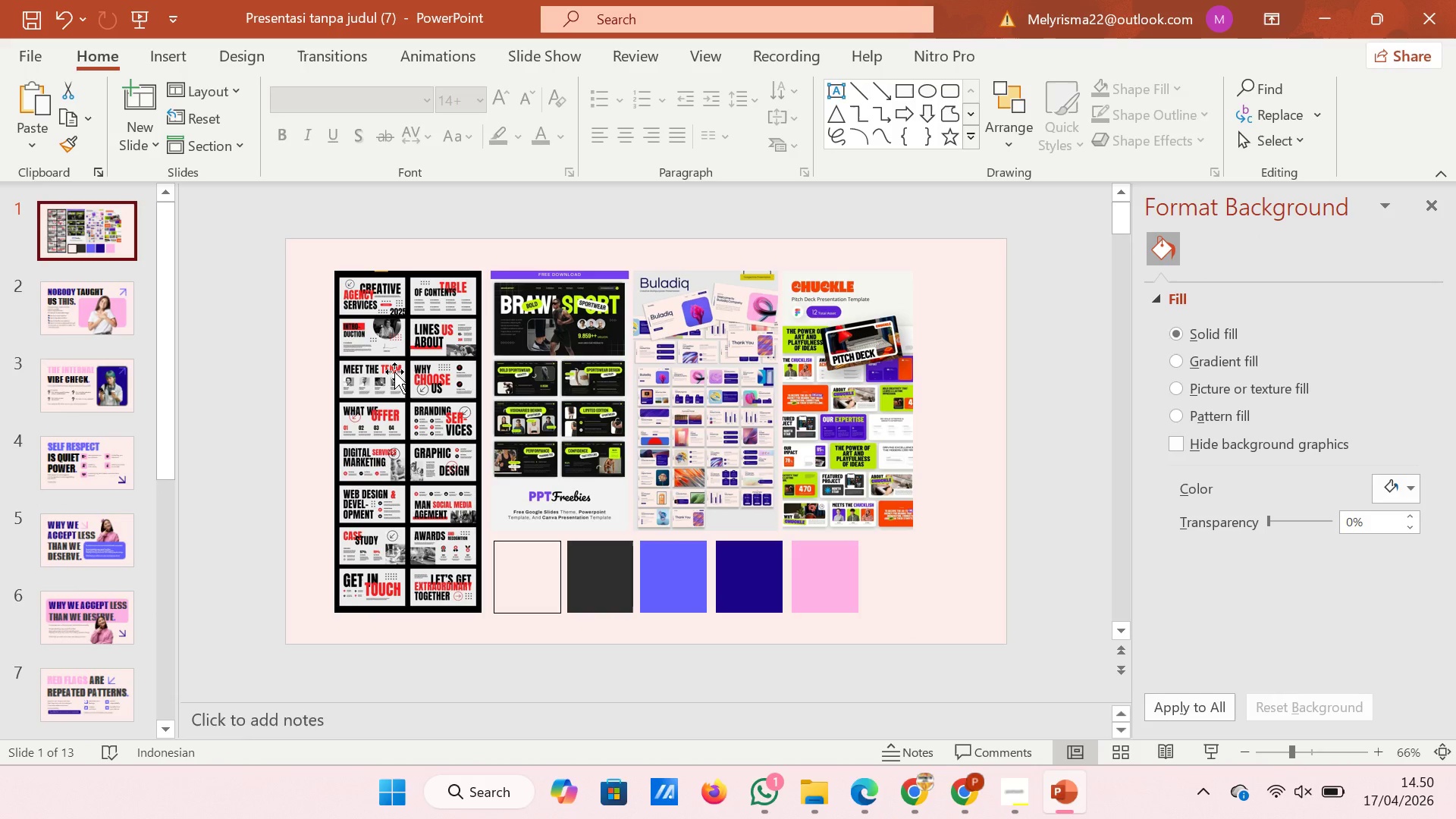 
wait(8.36)
 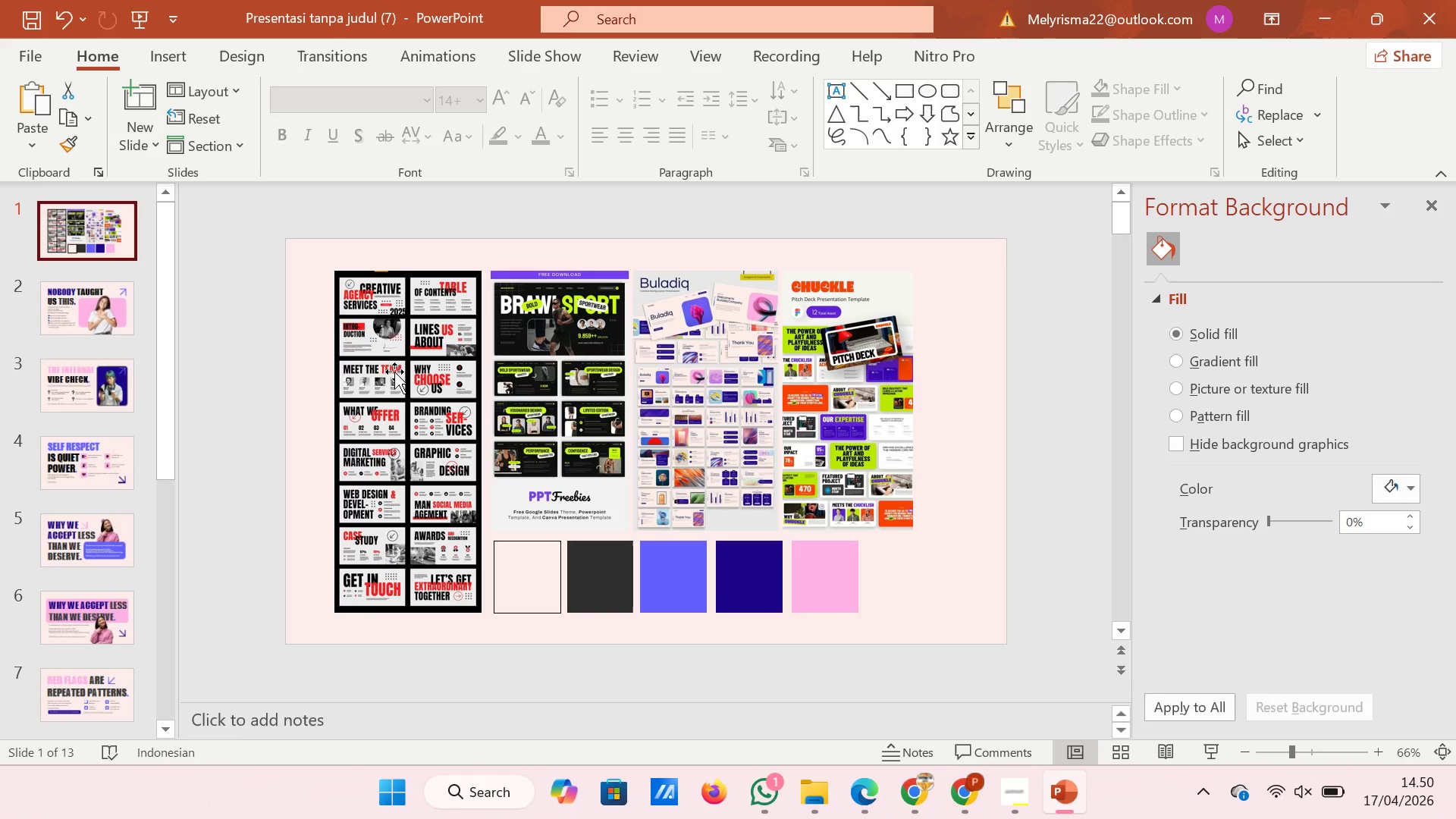 
left_click([1084, 803])
 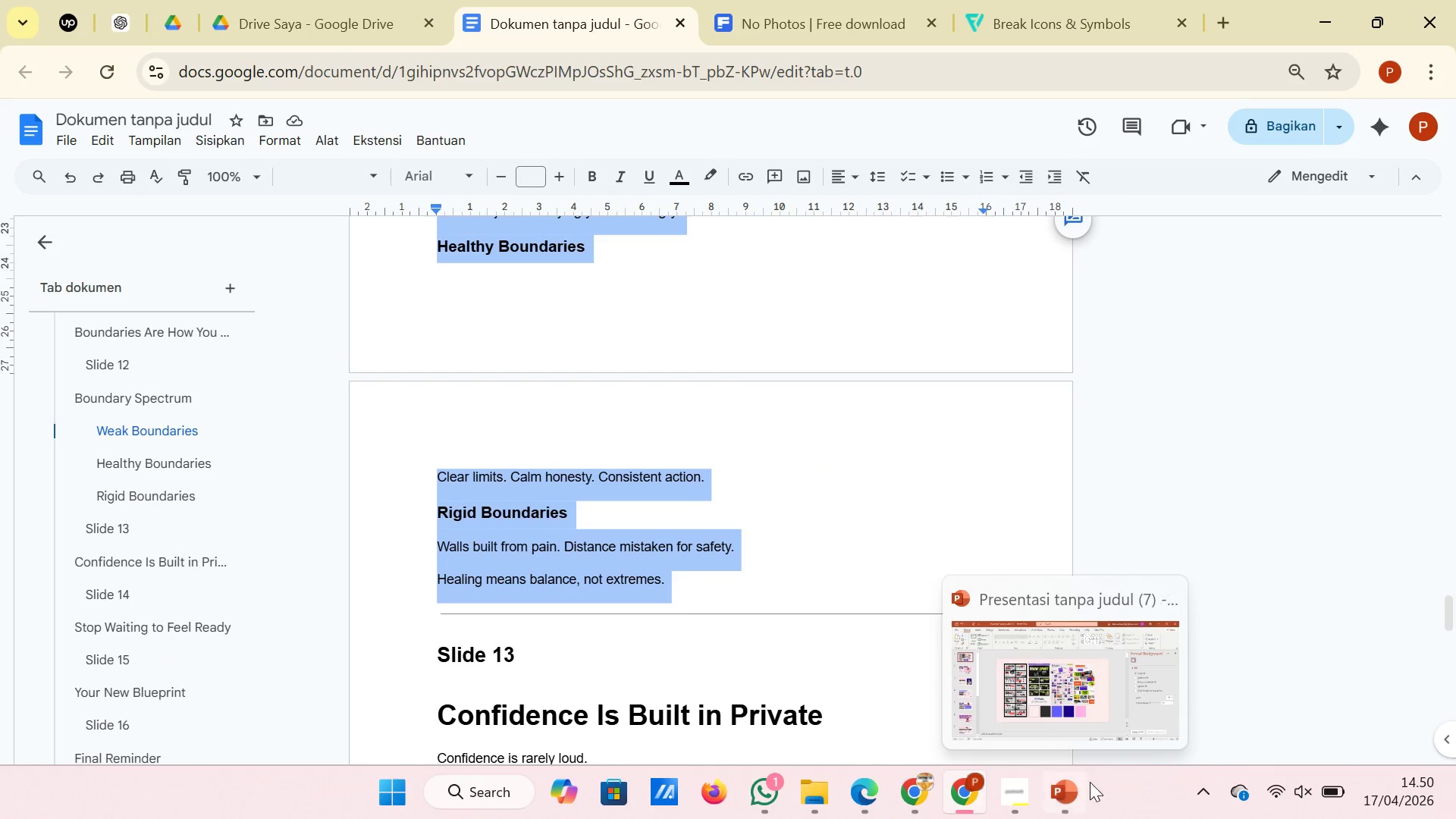 
left_click([1078, 795])
 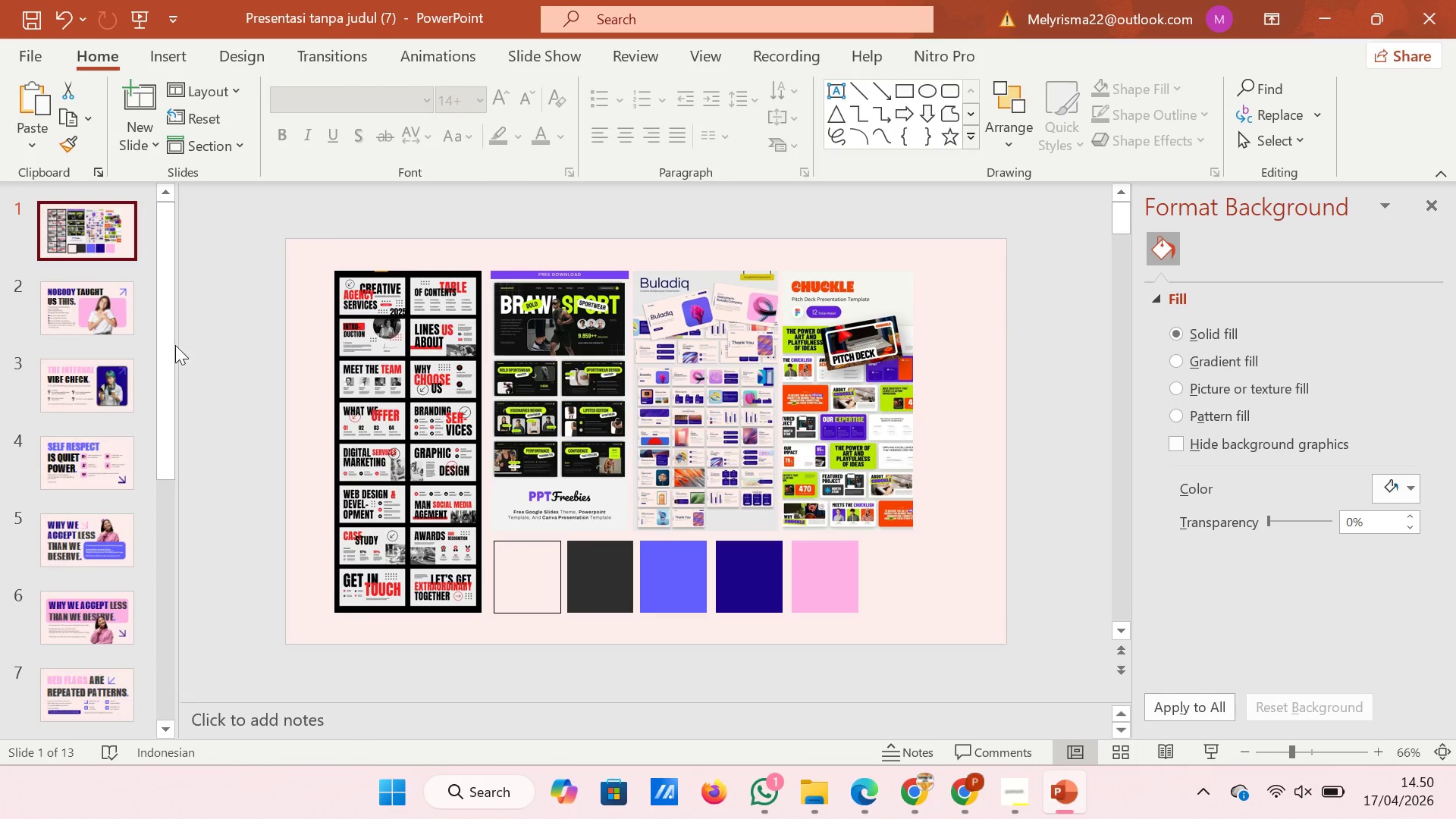 
left_click_drag(start_coordinate=[162, 342], to_coordinate=[186, 800])
 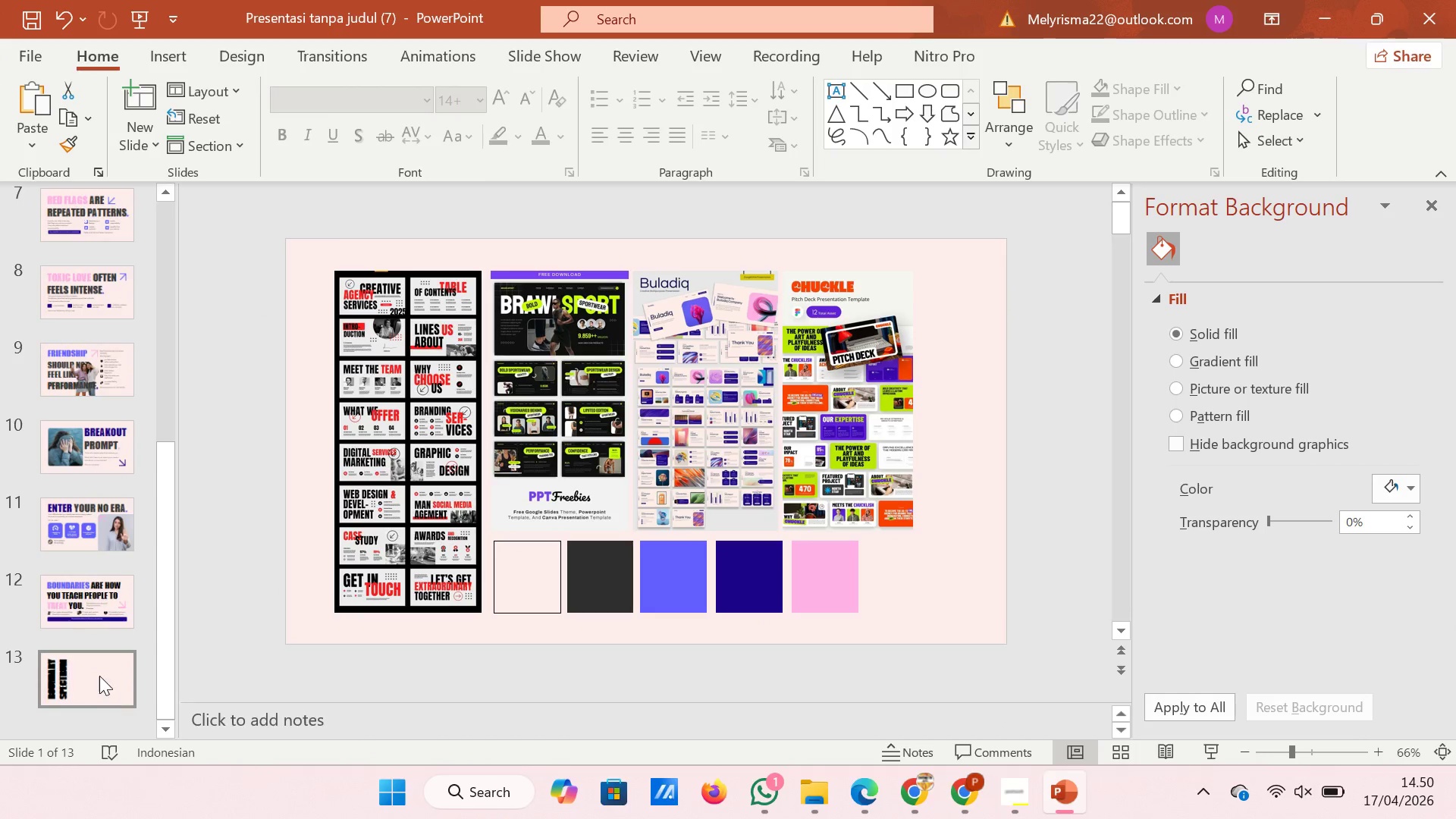 
left_click([99, 676])
 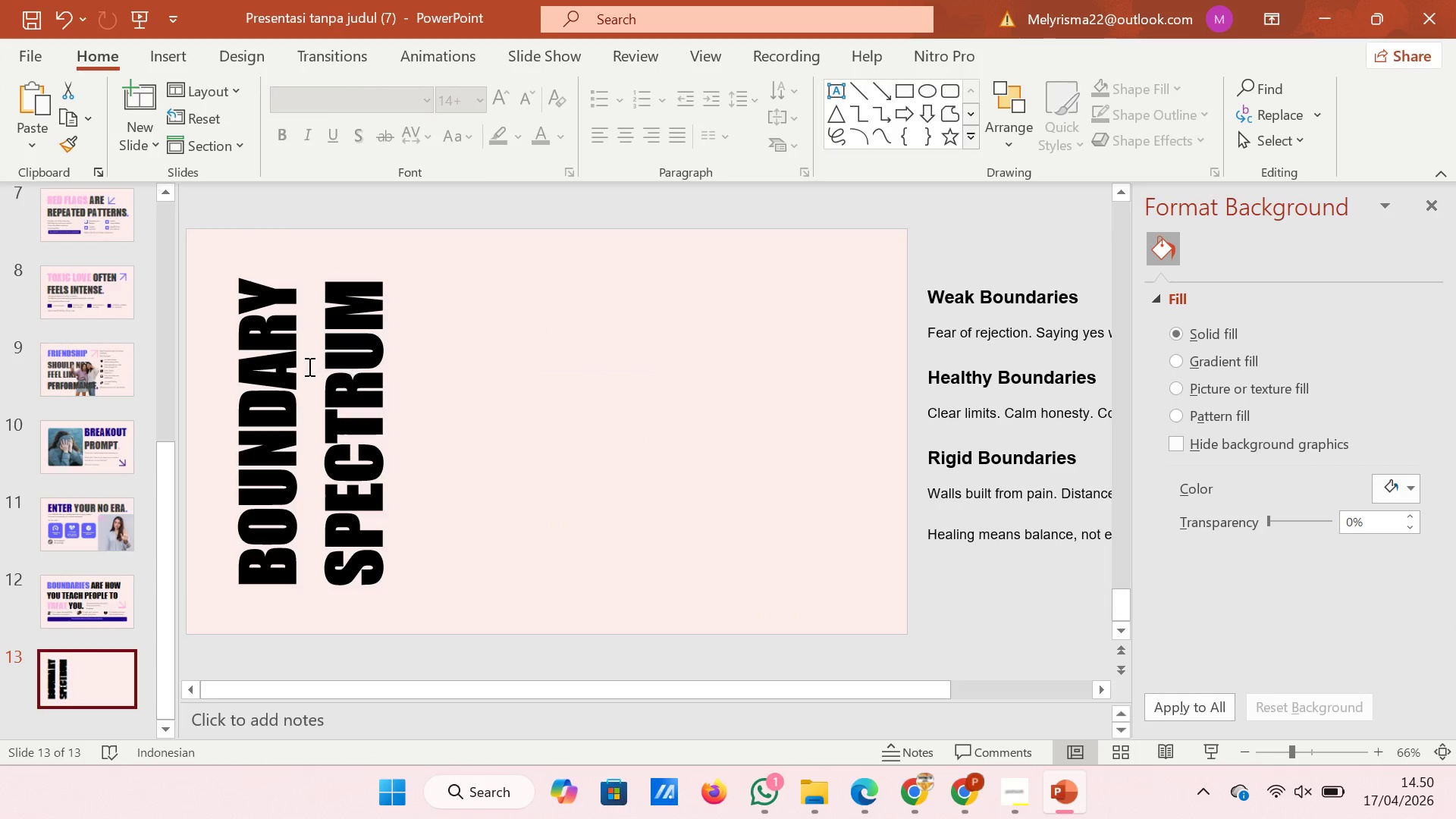 
left_click([308, 366])
 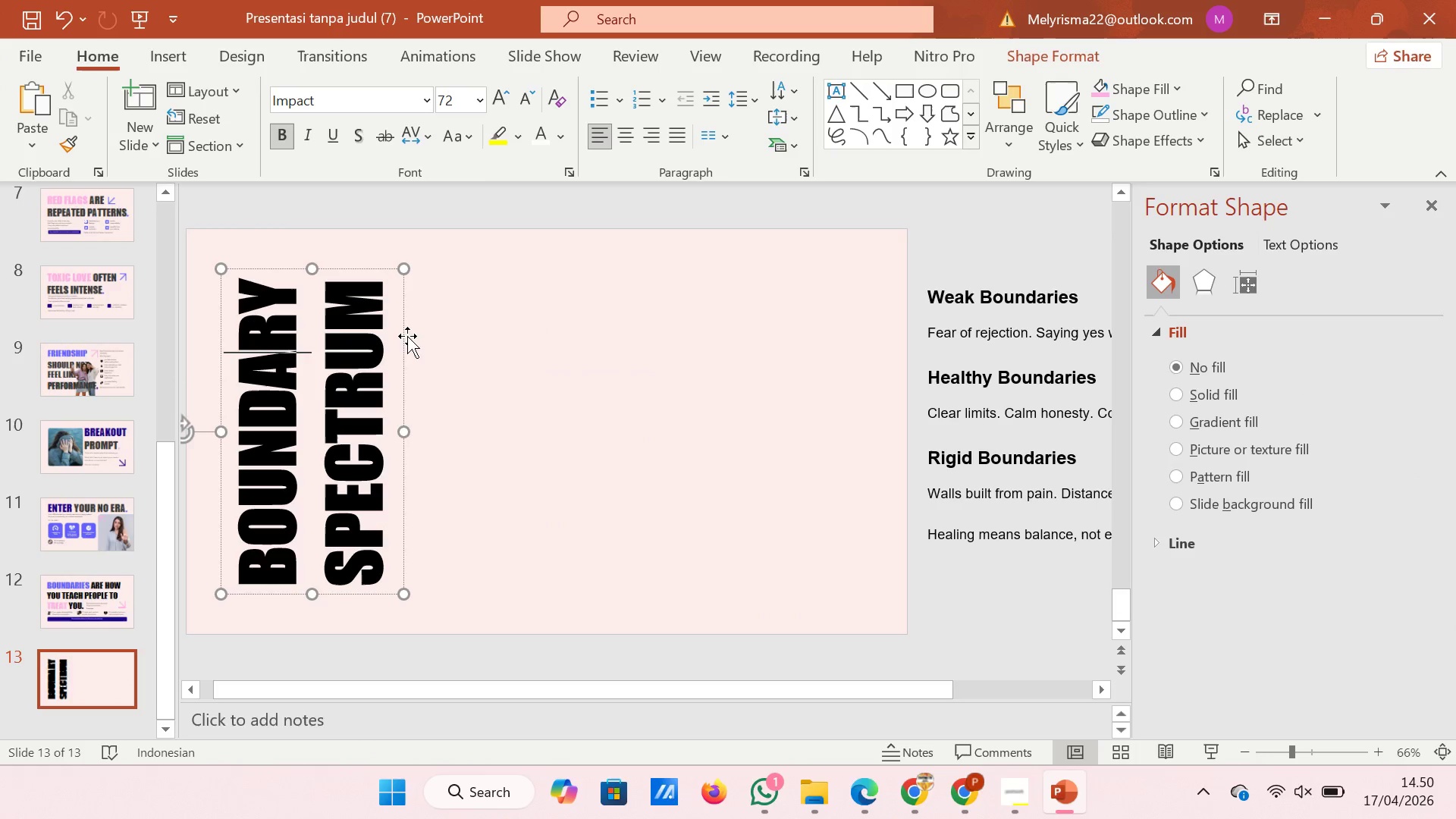 
left_click([406, 336])
 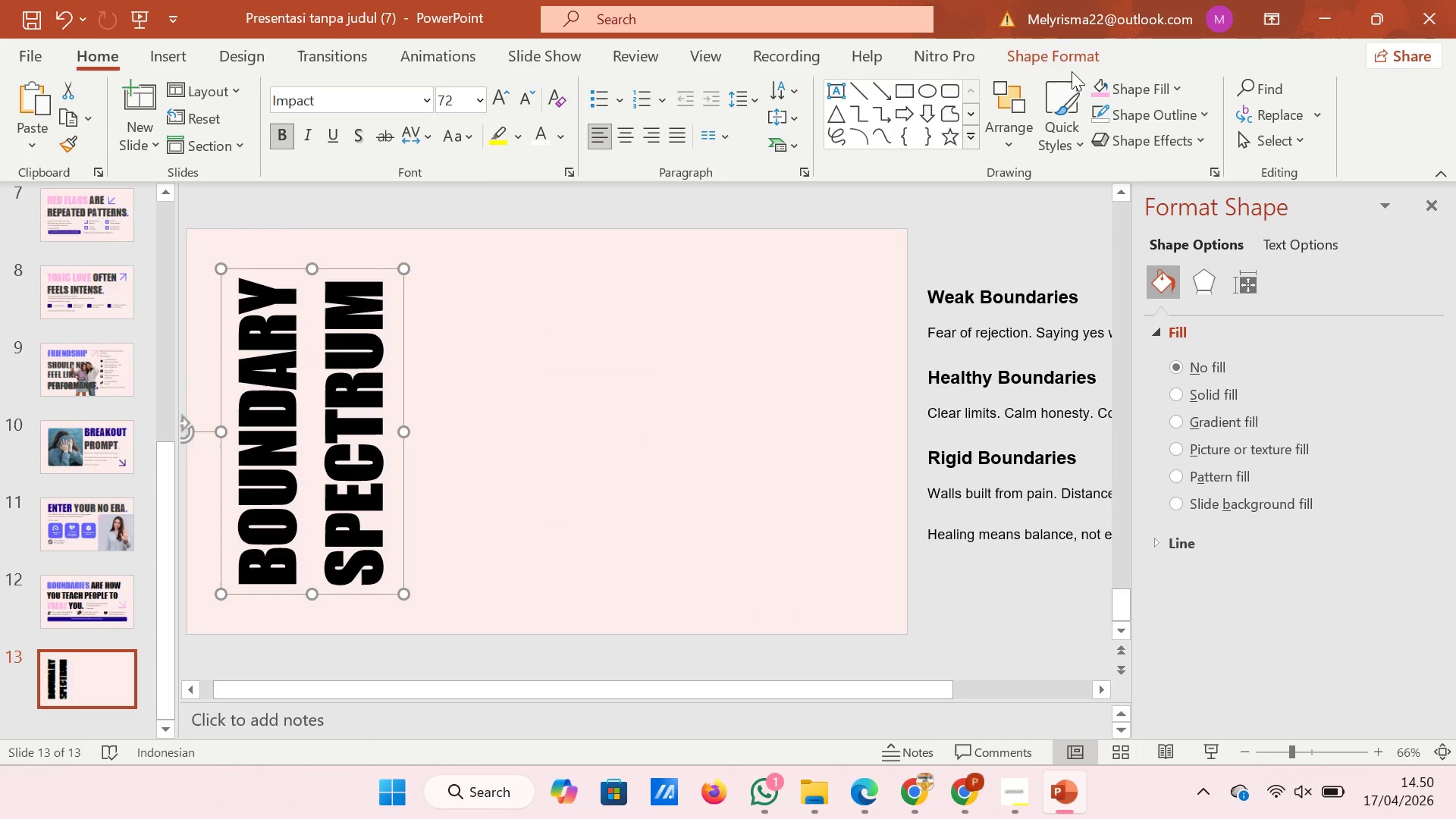 
left_click([1075, 60])
 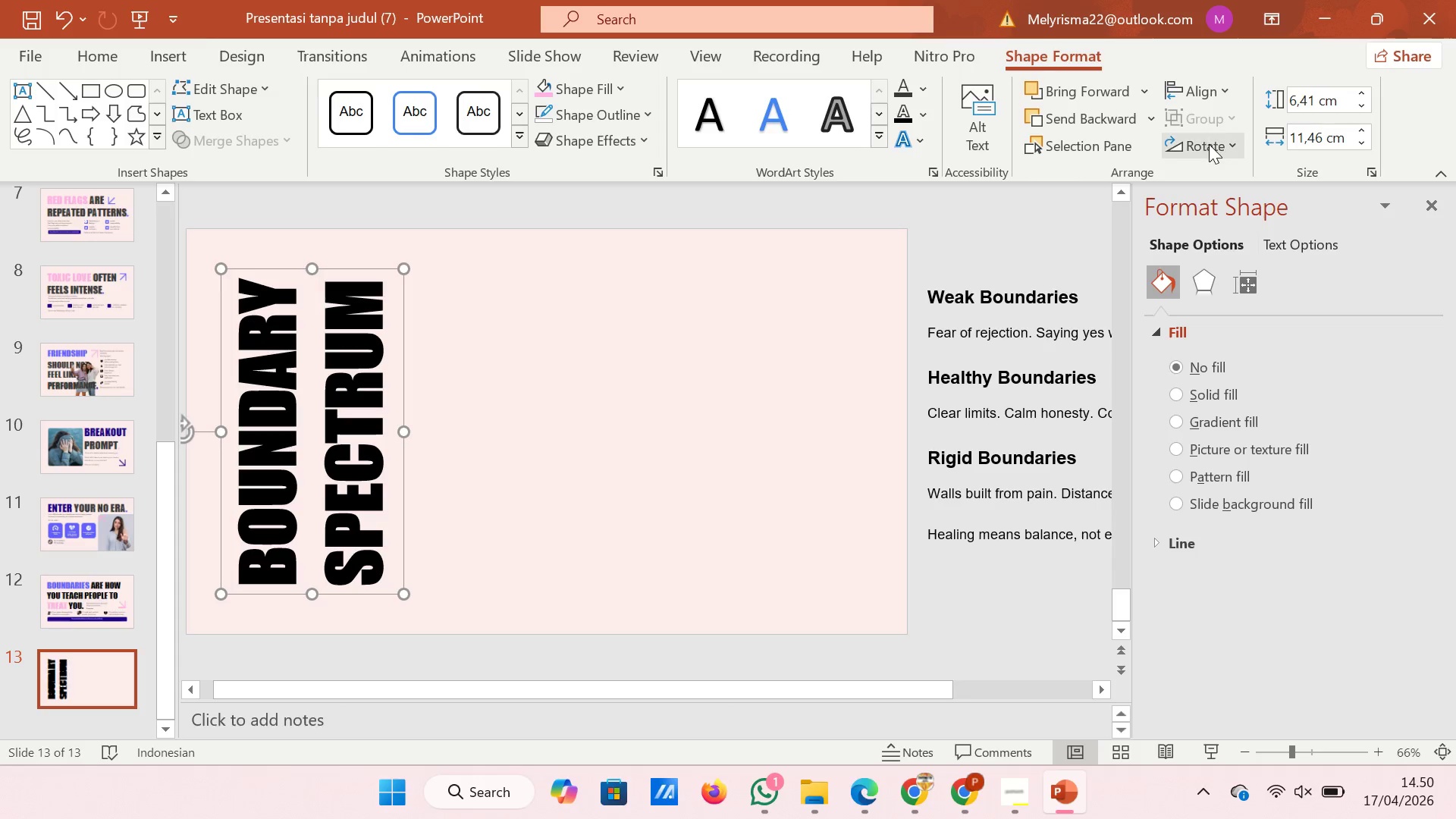 
left_click([1209, 144])
 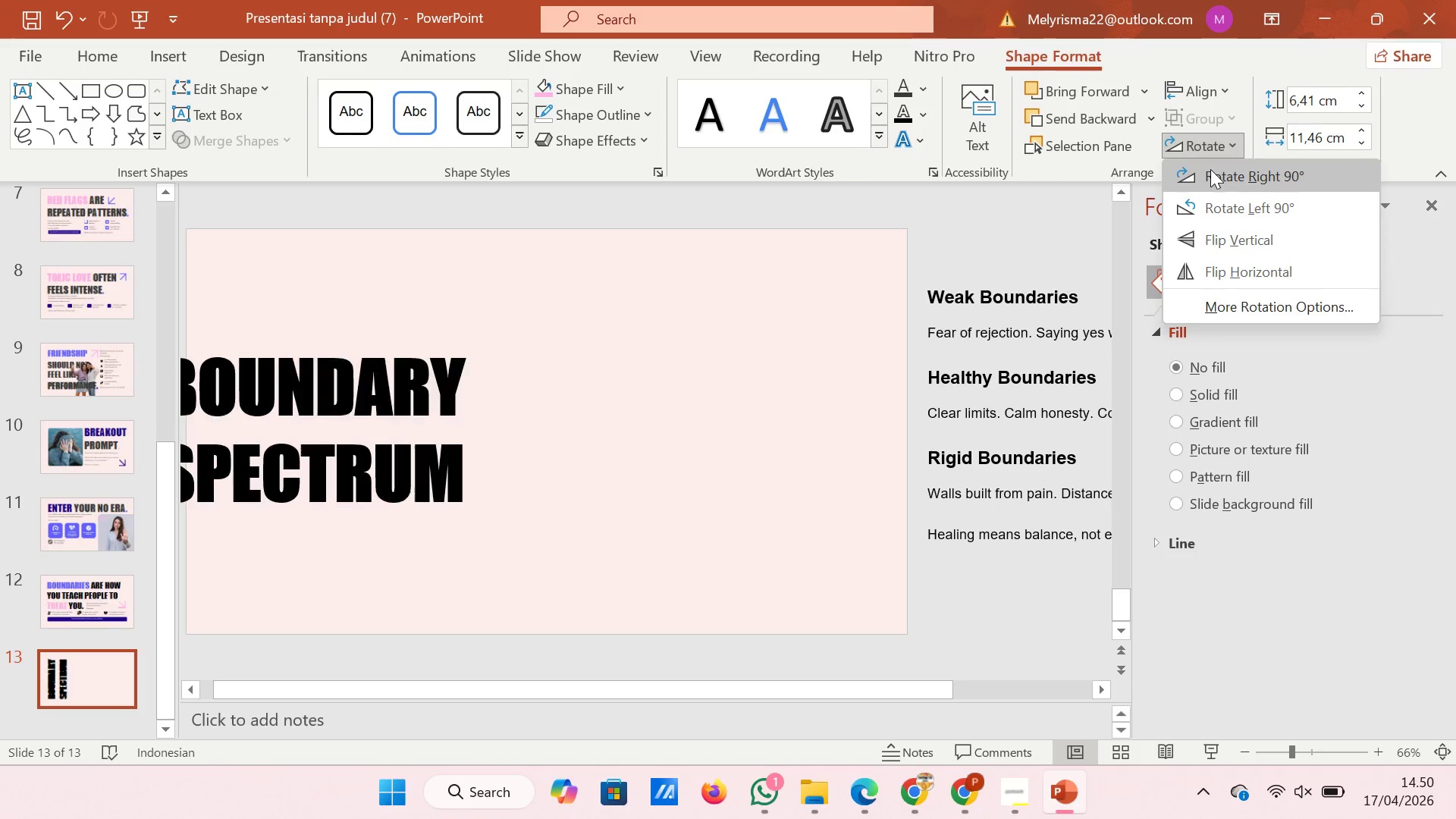 
left_click([1210, 169])
 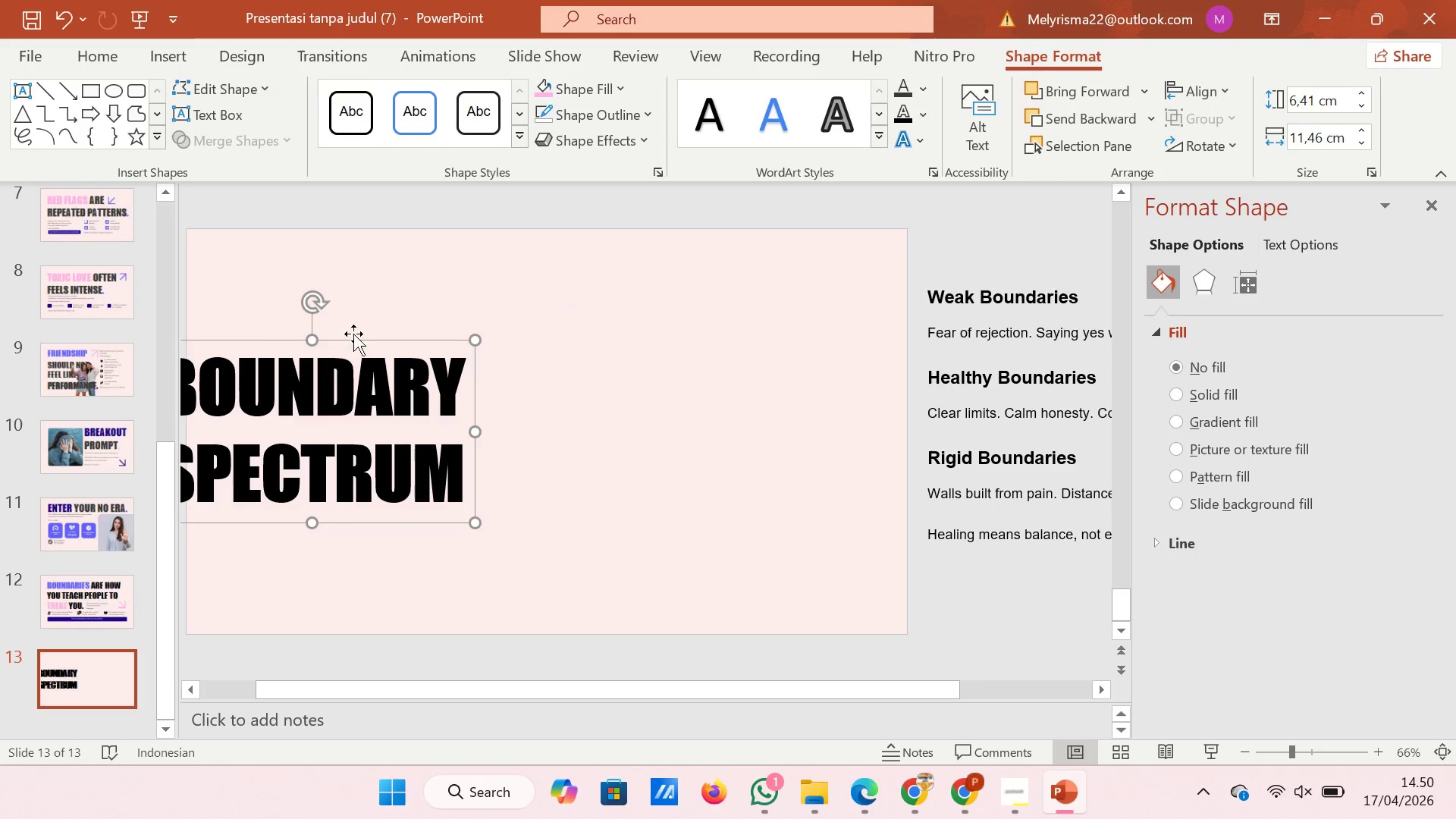 
left_click_drag(start_coordinate=[353, 334], to_coordinate=[421, 422])
 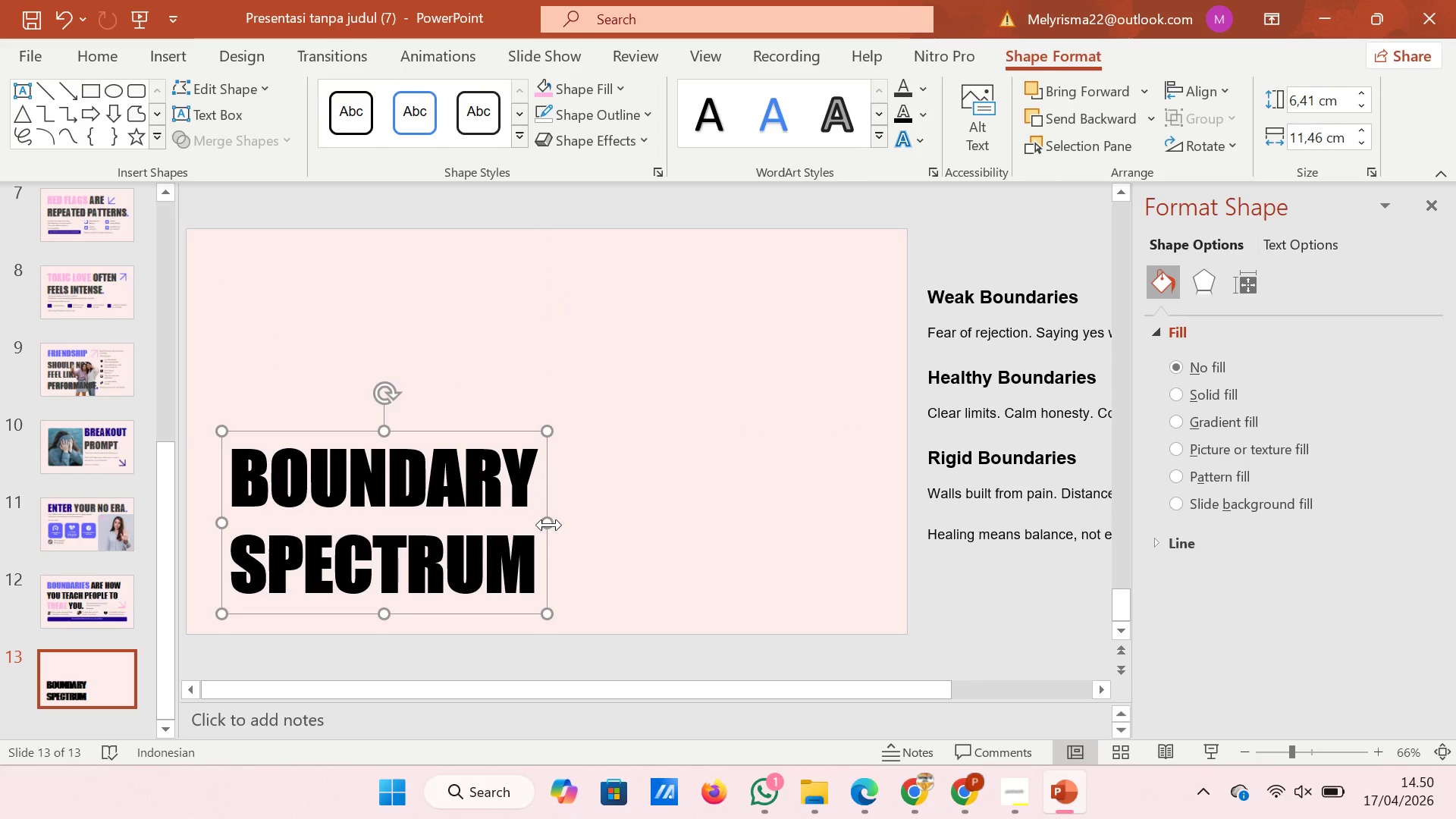 
wait(8.11)
 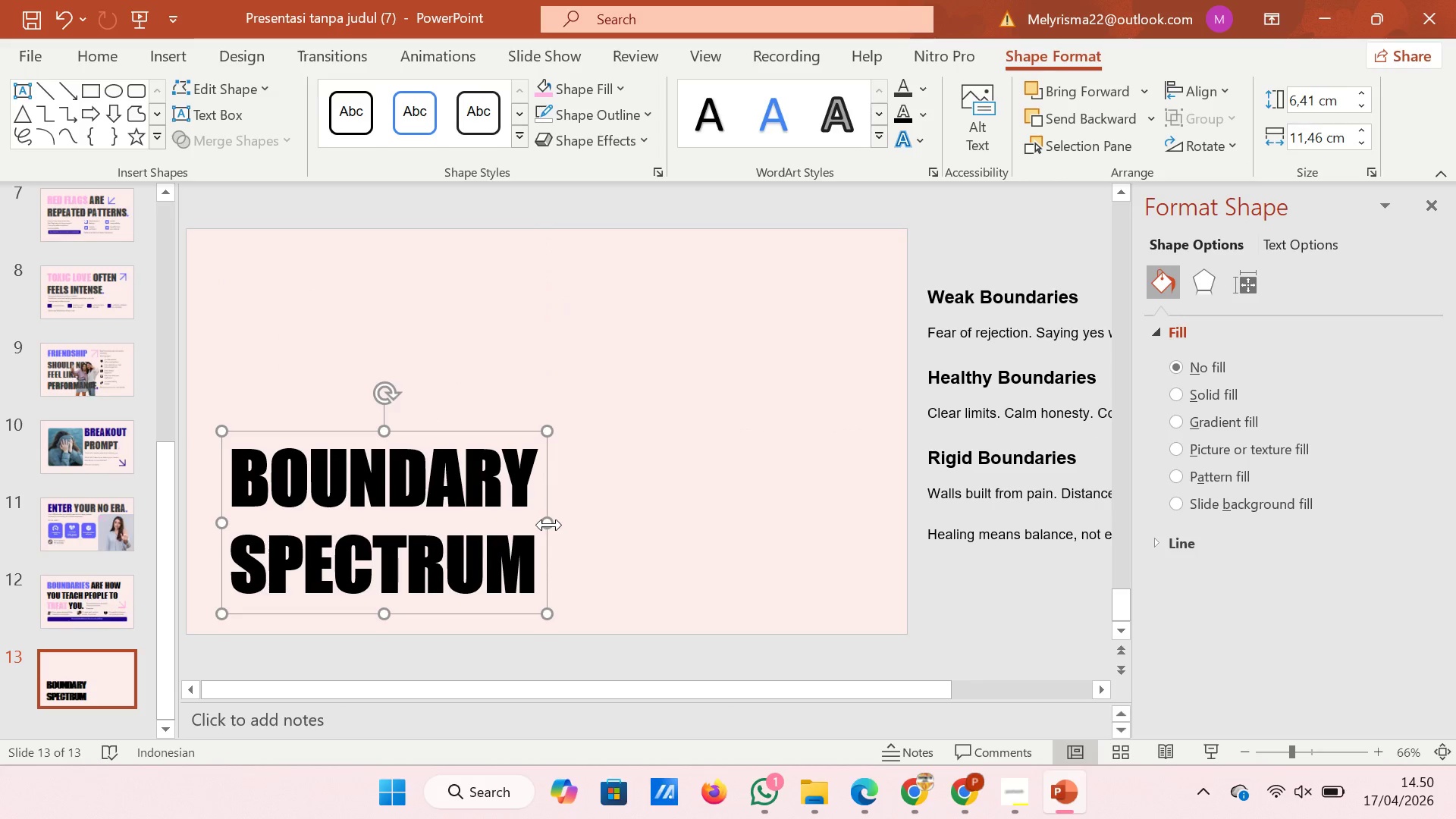 
left_click([110, 58])
 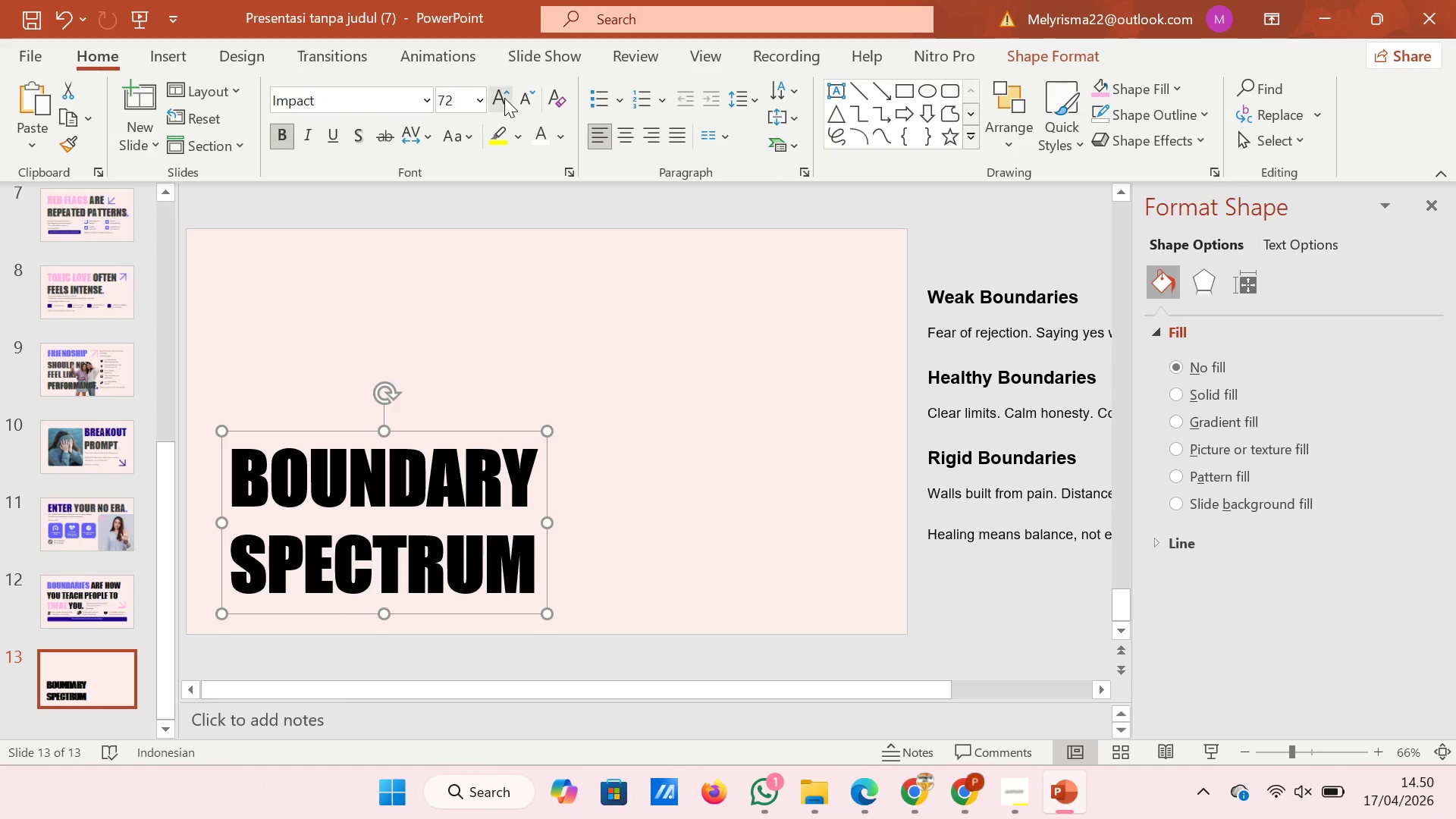 
left_click([504, 98])
 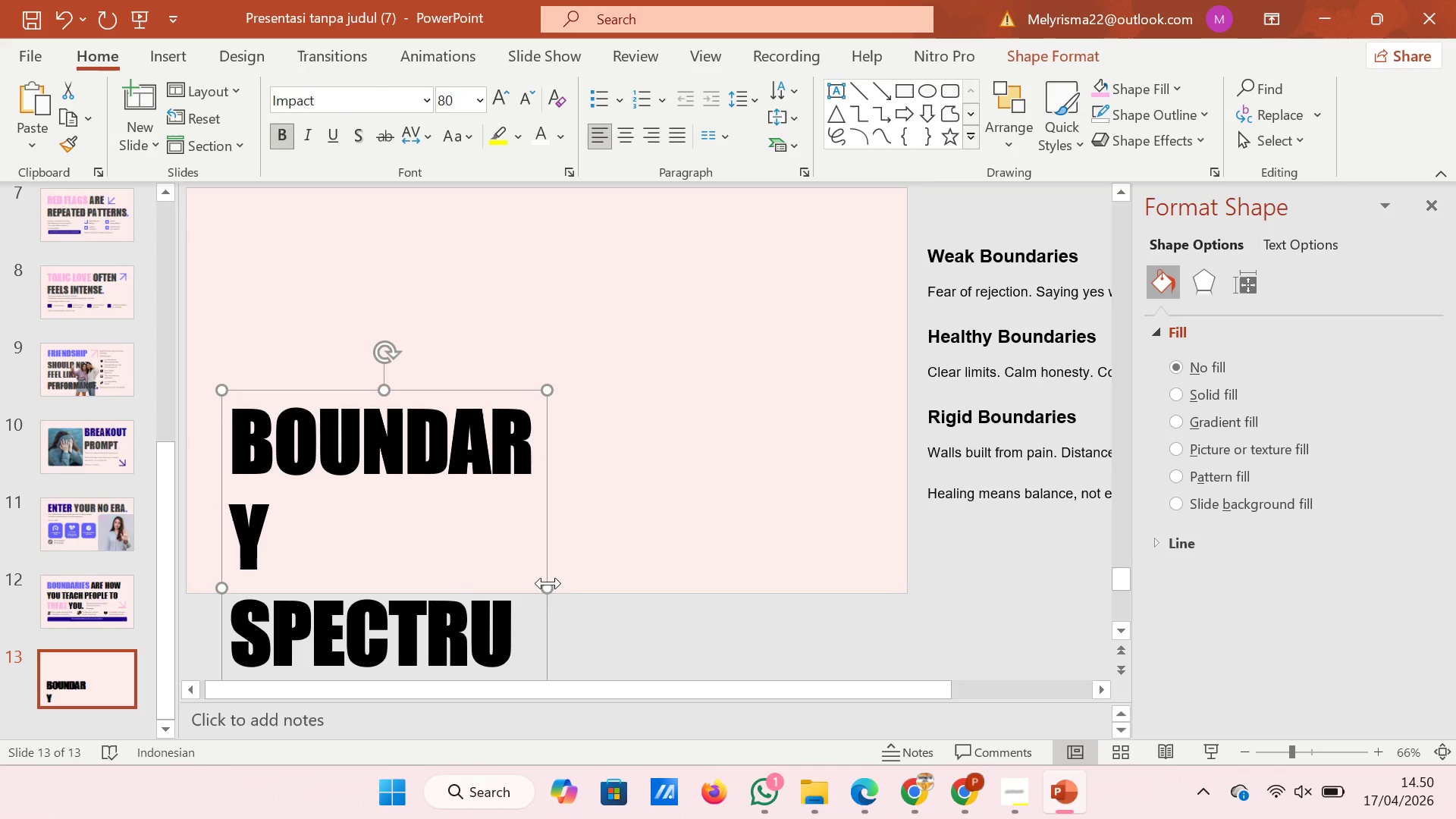 
left_click_drag(start_coordinate=[548, 583], to_coordinate=[686, 581])
 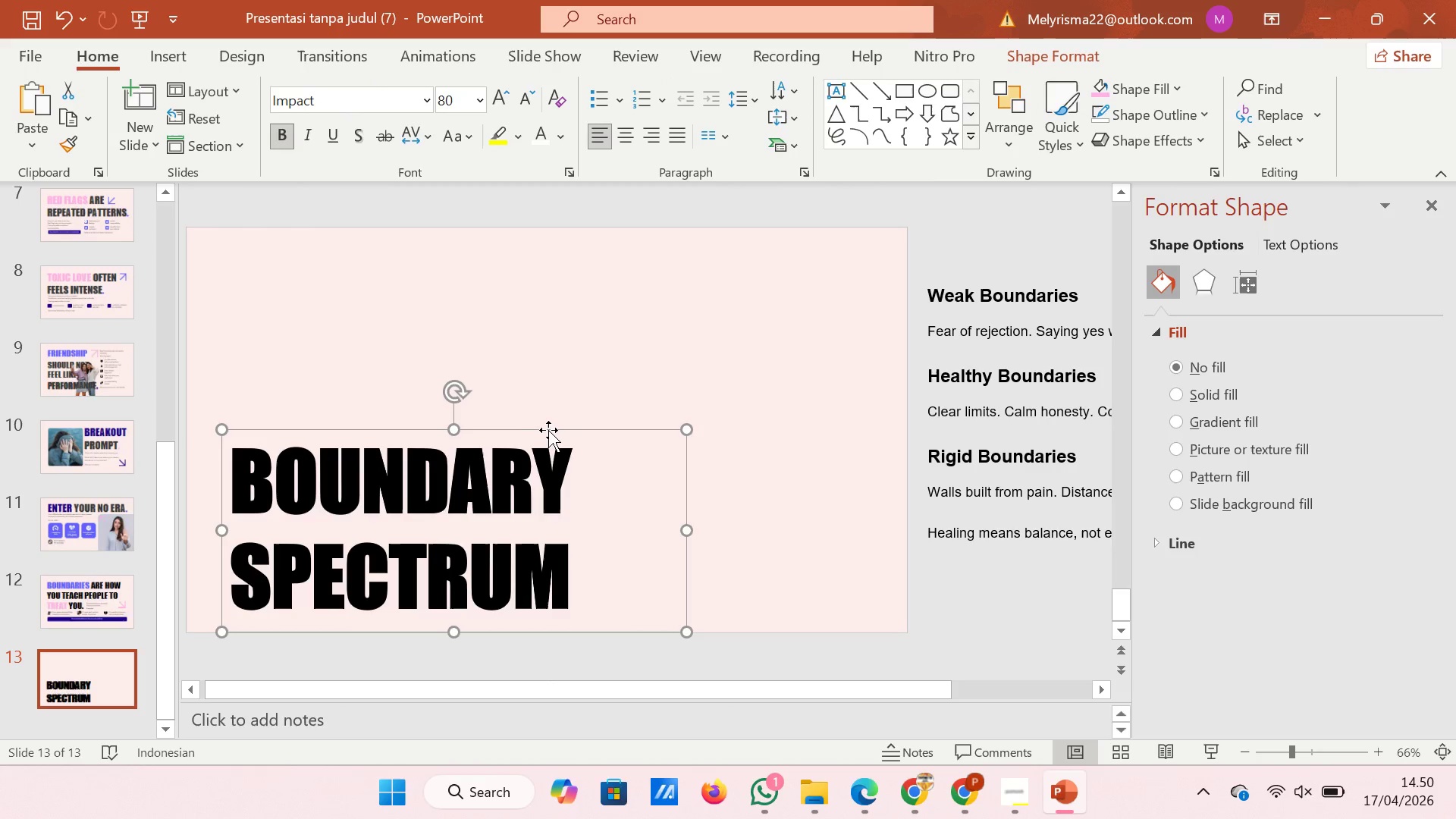 
left_click_drag(start_coordinate=[548, 430], to_coordinate=[552, 408])
 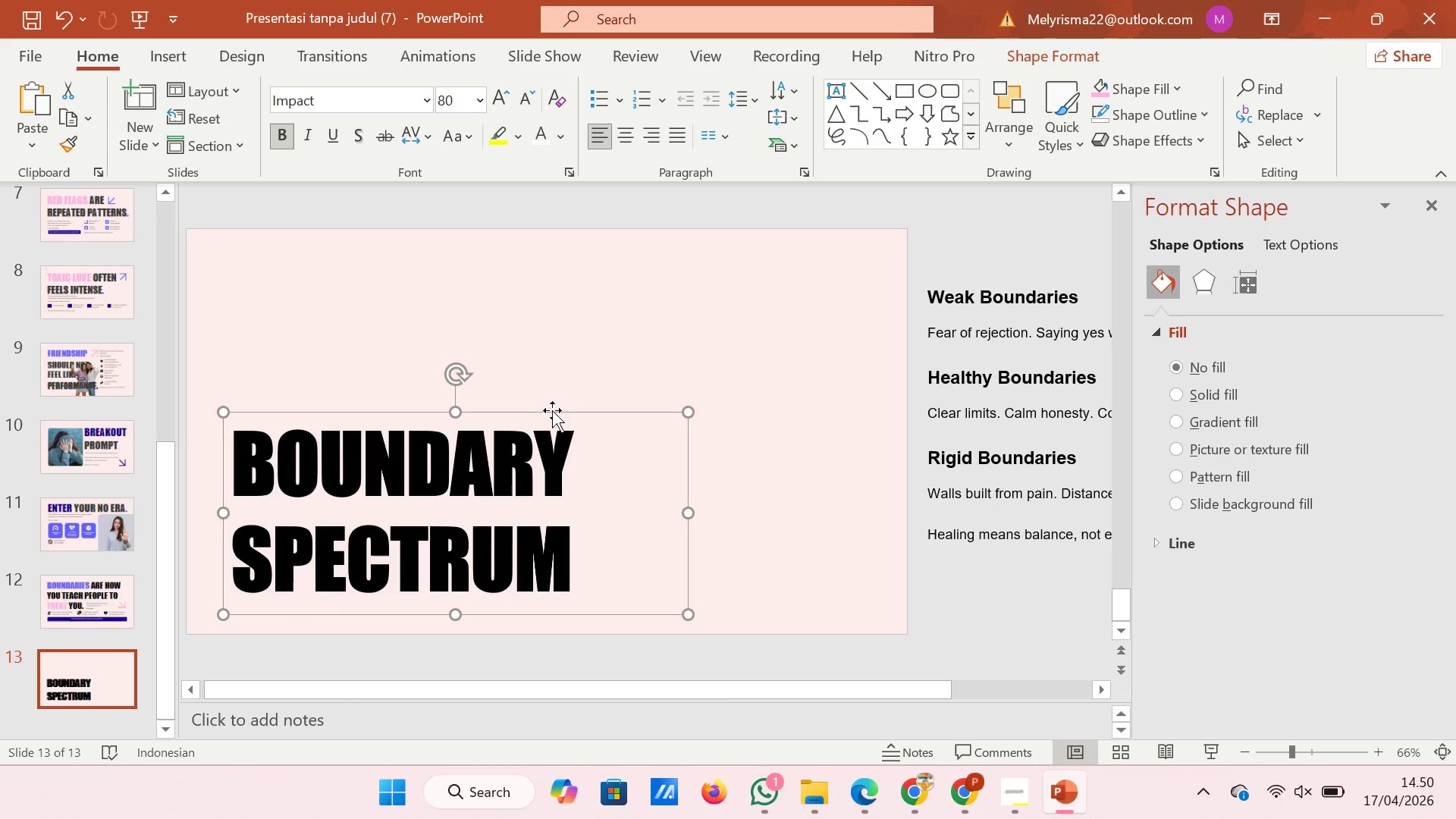 
left_click_drag(start_coordinate=[552, 410], to_coordinate=[552, 402])
 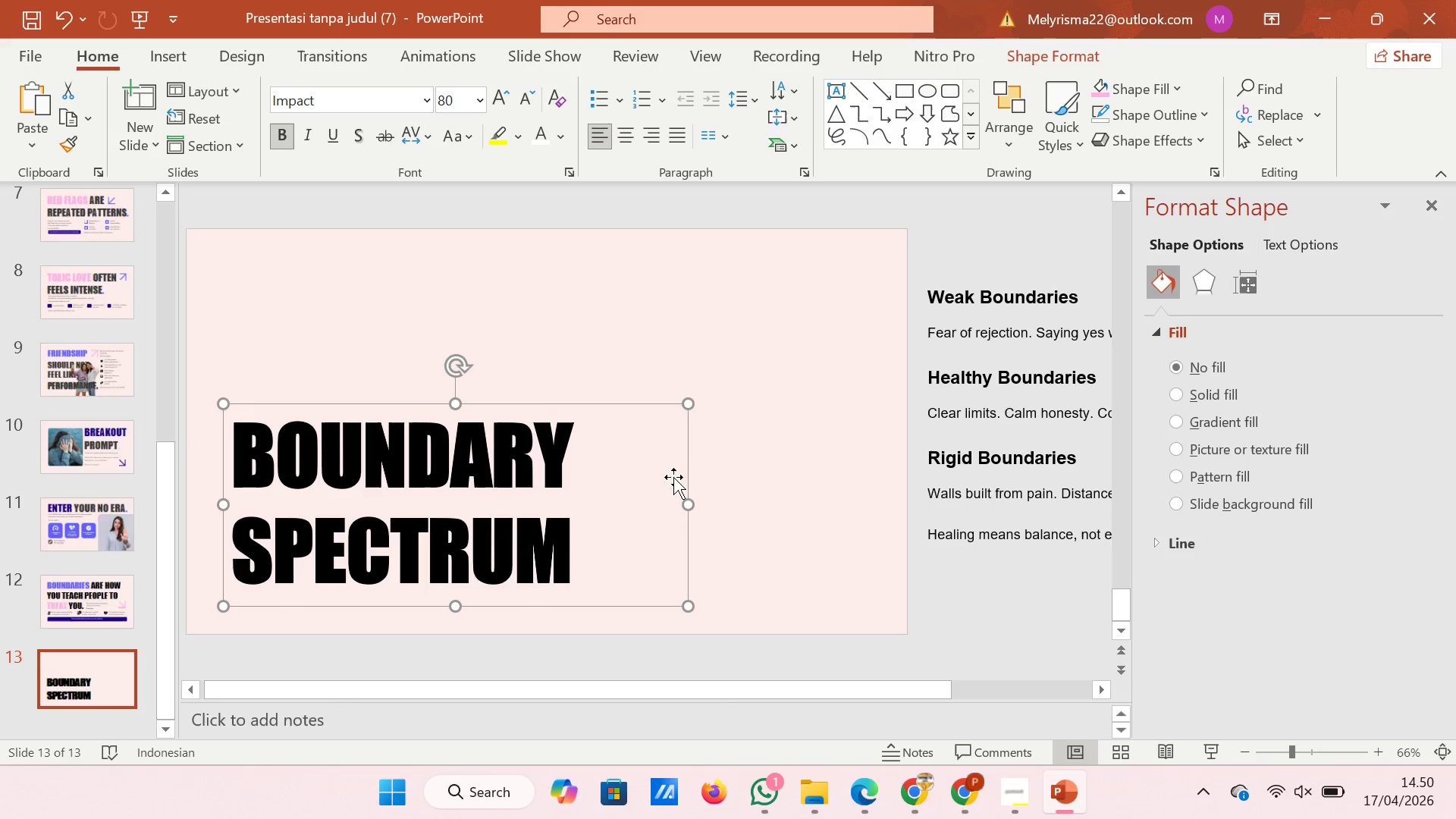 
left_click_drag(start_coordinate=[688, 503], to_coordinate=[592, 503])
 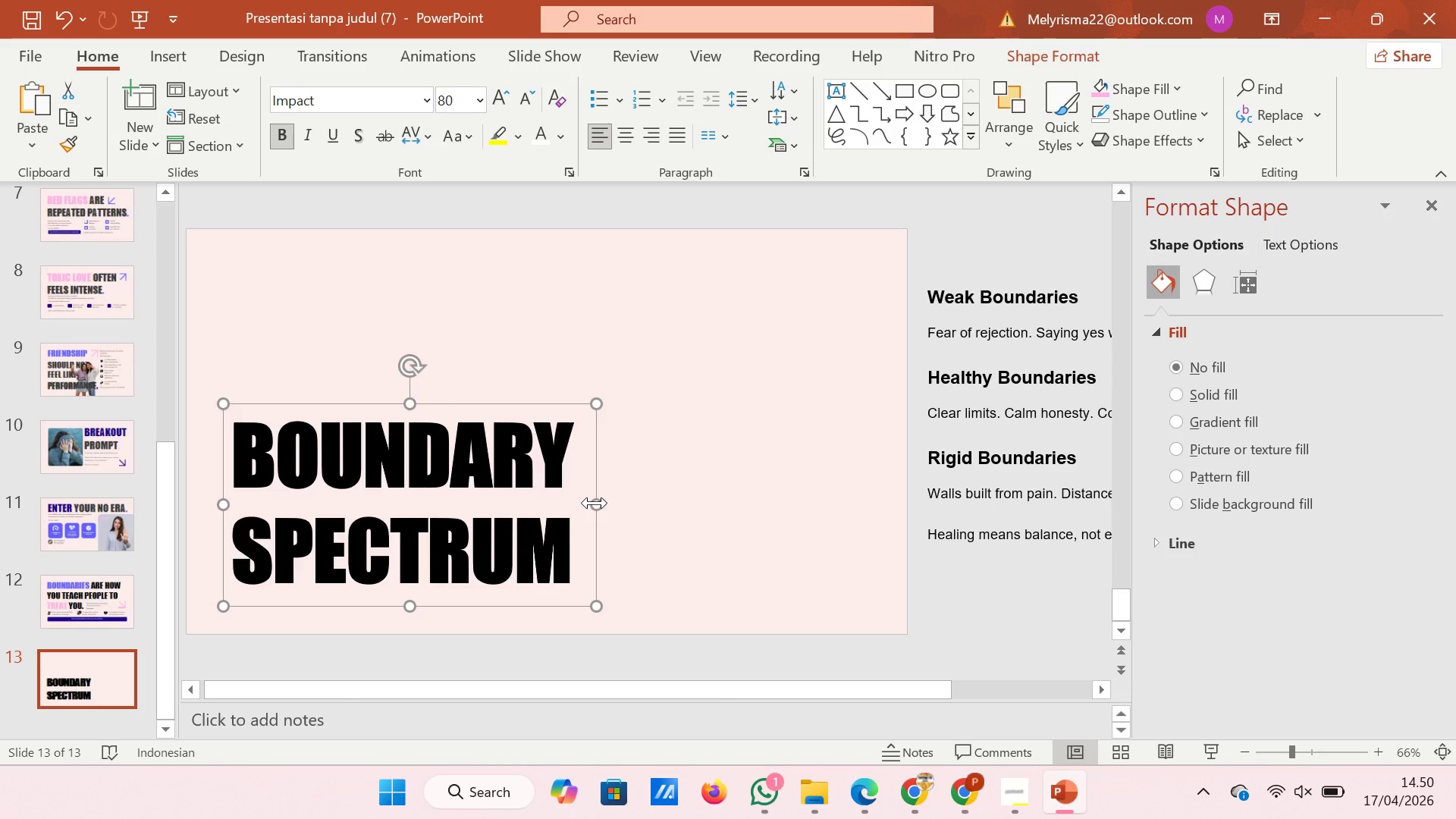 
left_click_drag(start_coordinate=[595, 503], to_coordinate=[588, 503])
 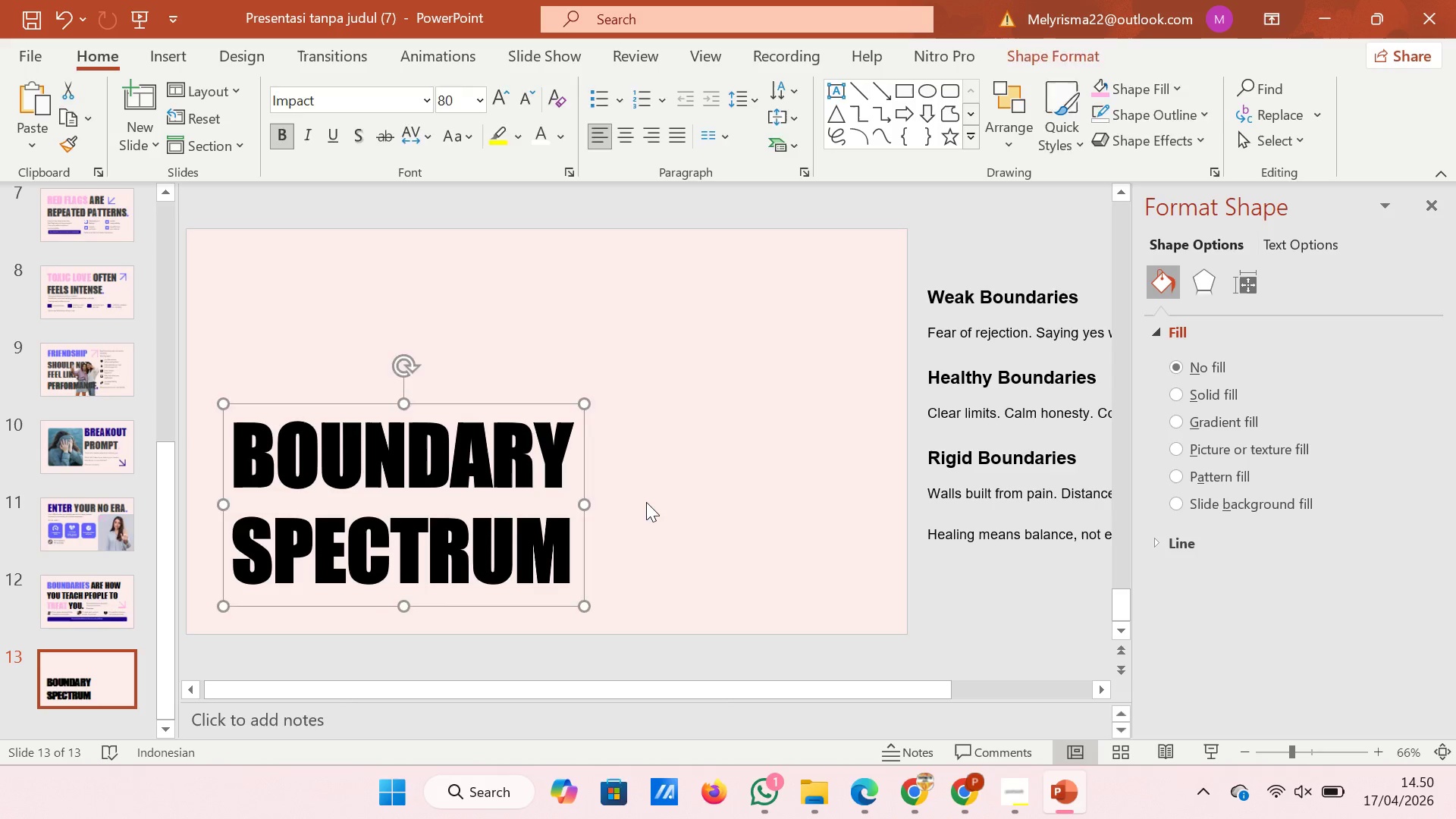 
left_click([646, 502])
 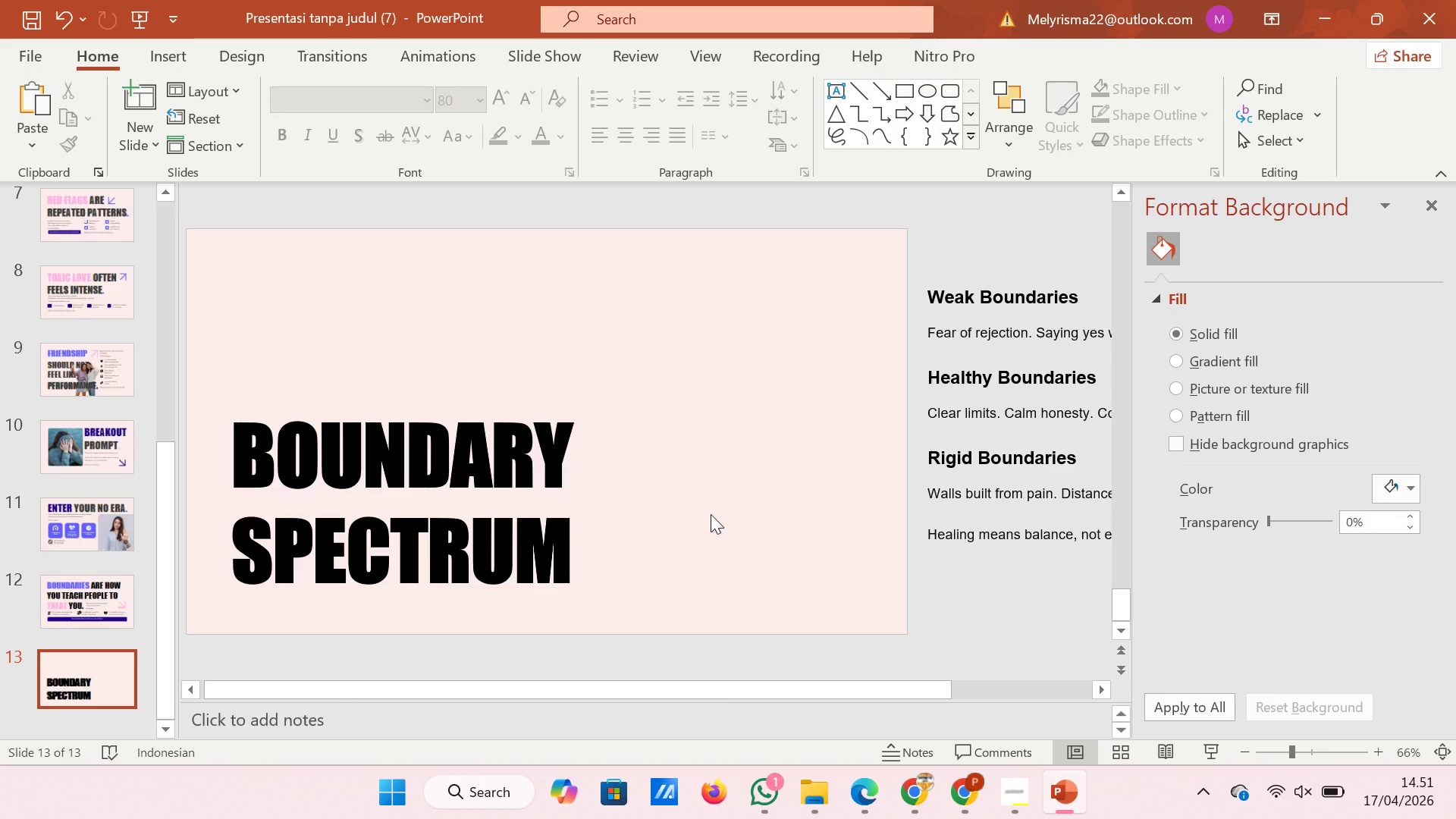 
wait(14.94)
 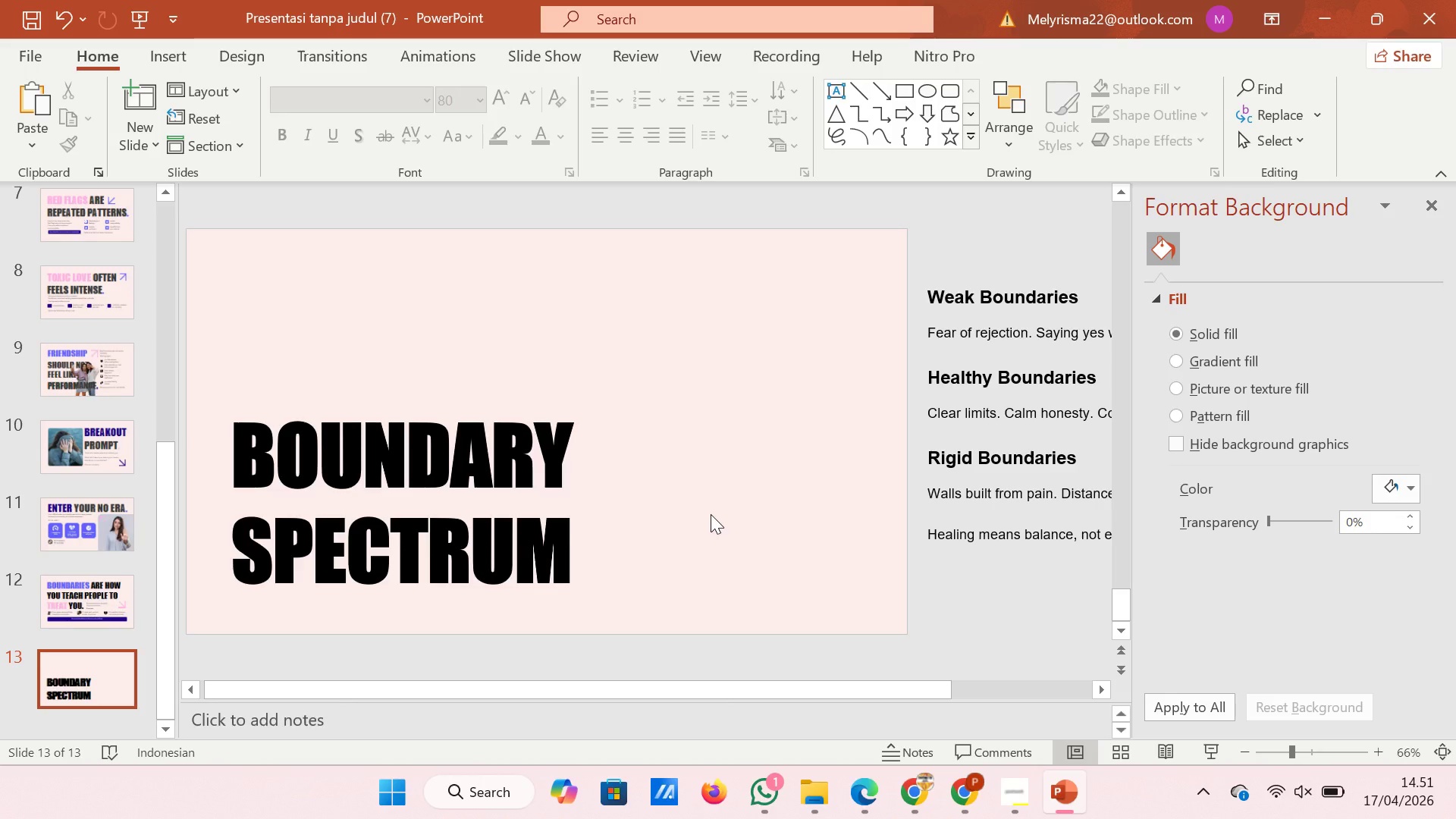 
left_click_drag(start_coordinate=[930, 334], to_coordinate=[1144, 334])
 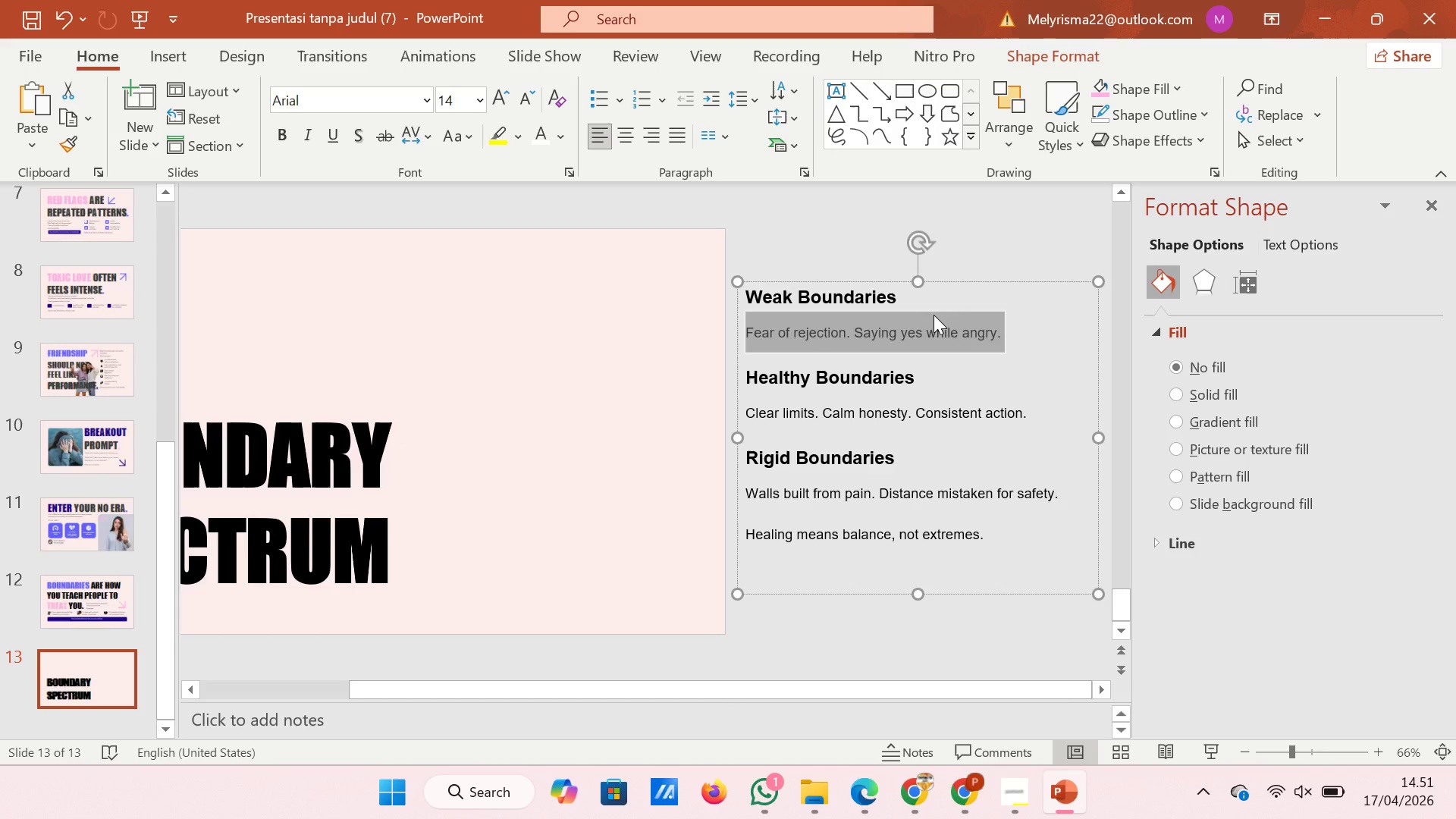 
left_click([934, 315])
 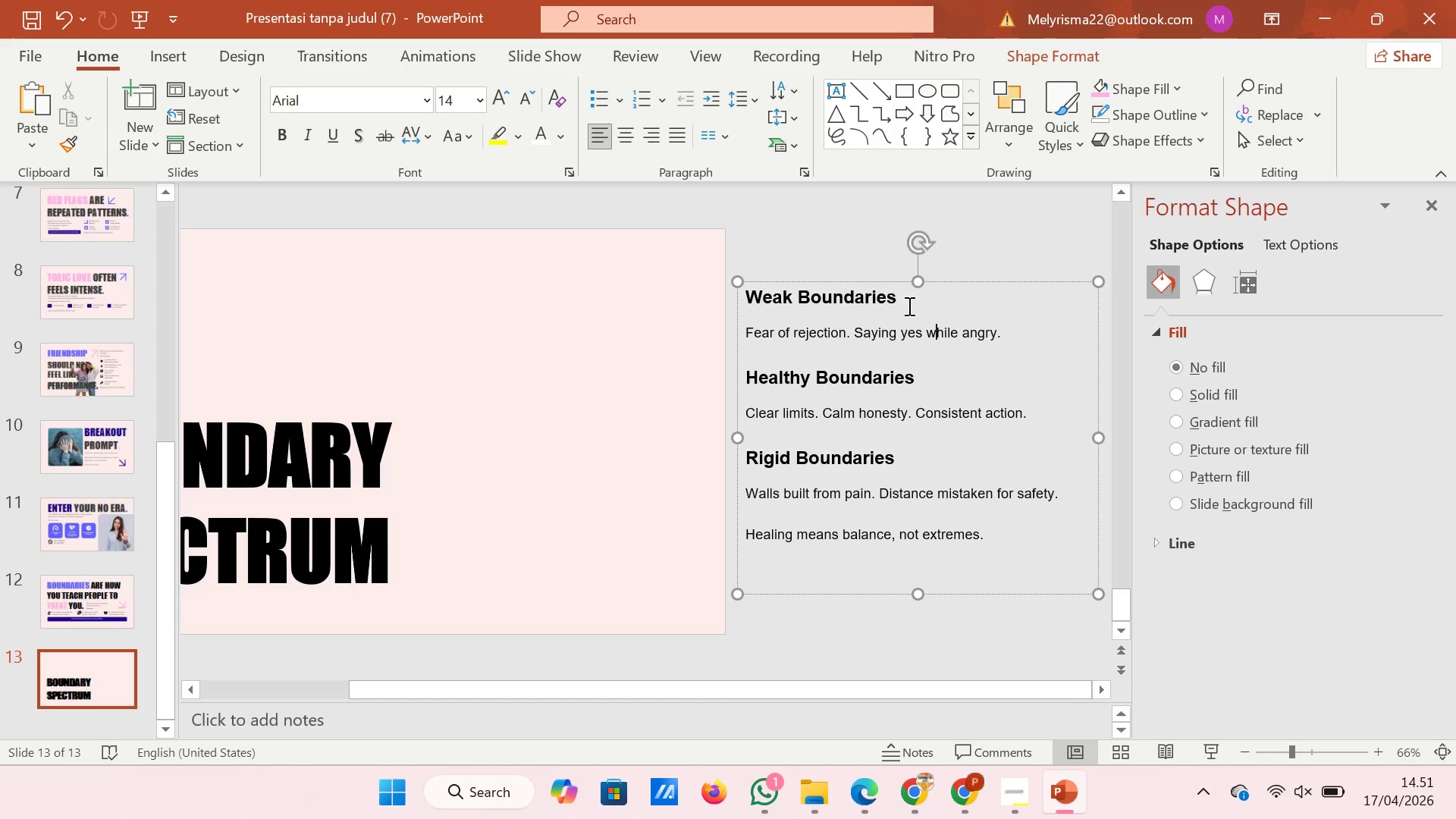 
left_click_drag(start_coordinate=[908, 306], to_coordinate=[740, 306])
 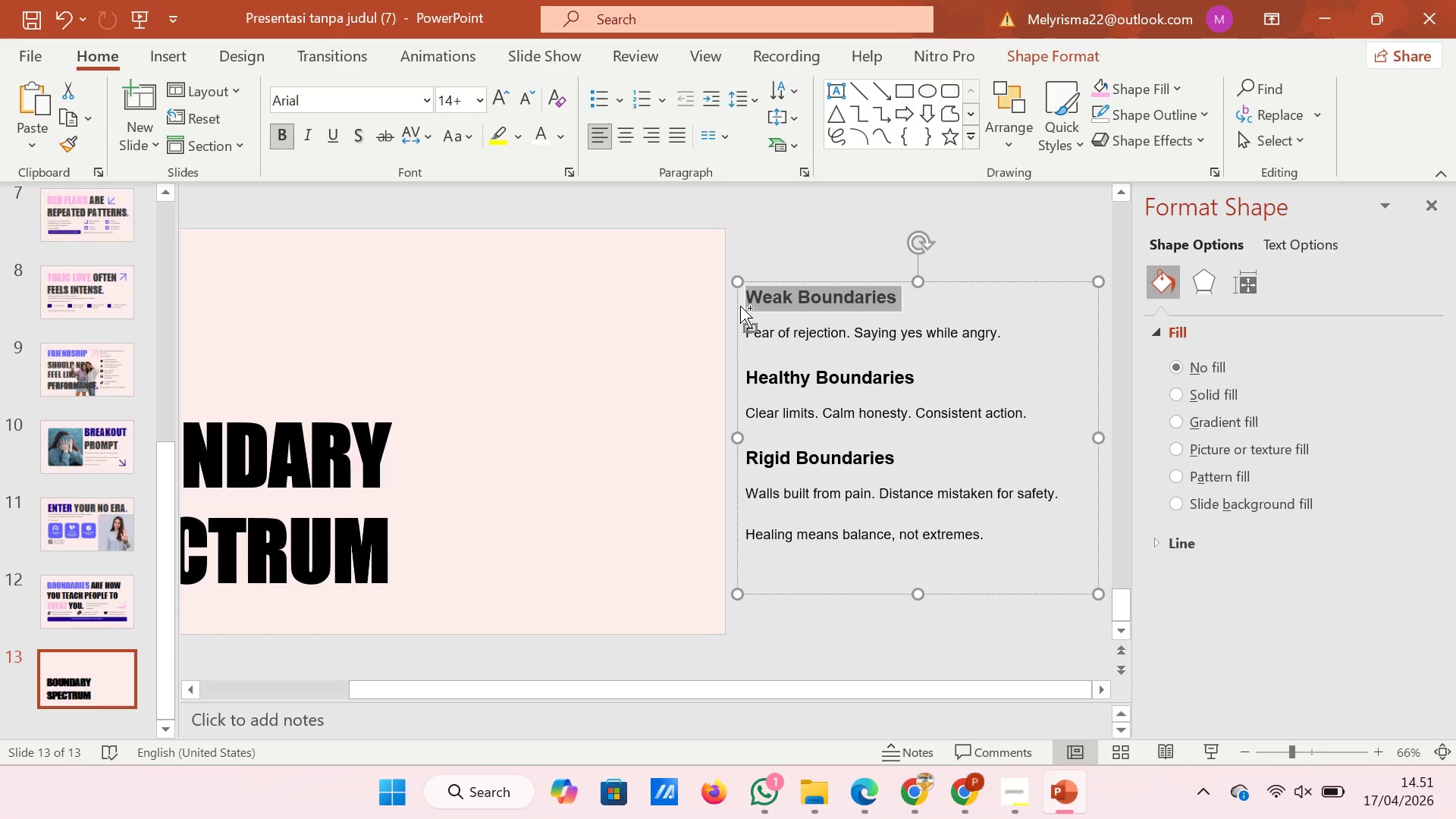 
key(Control+C)
 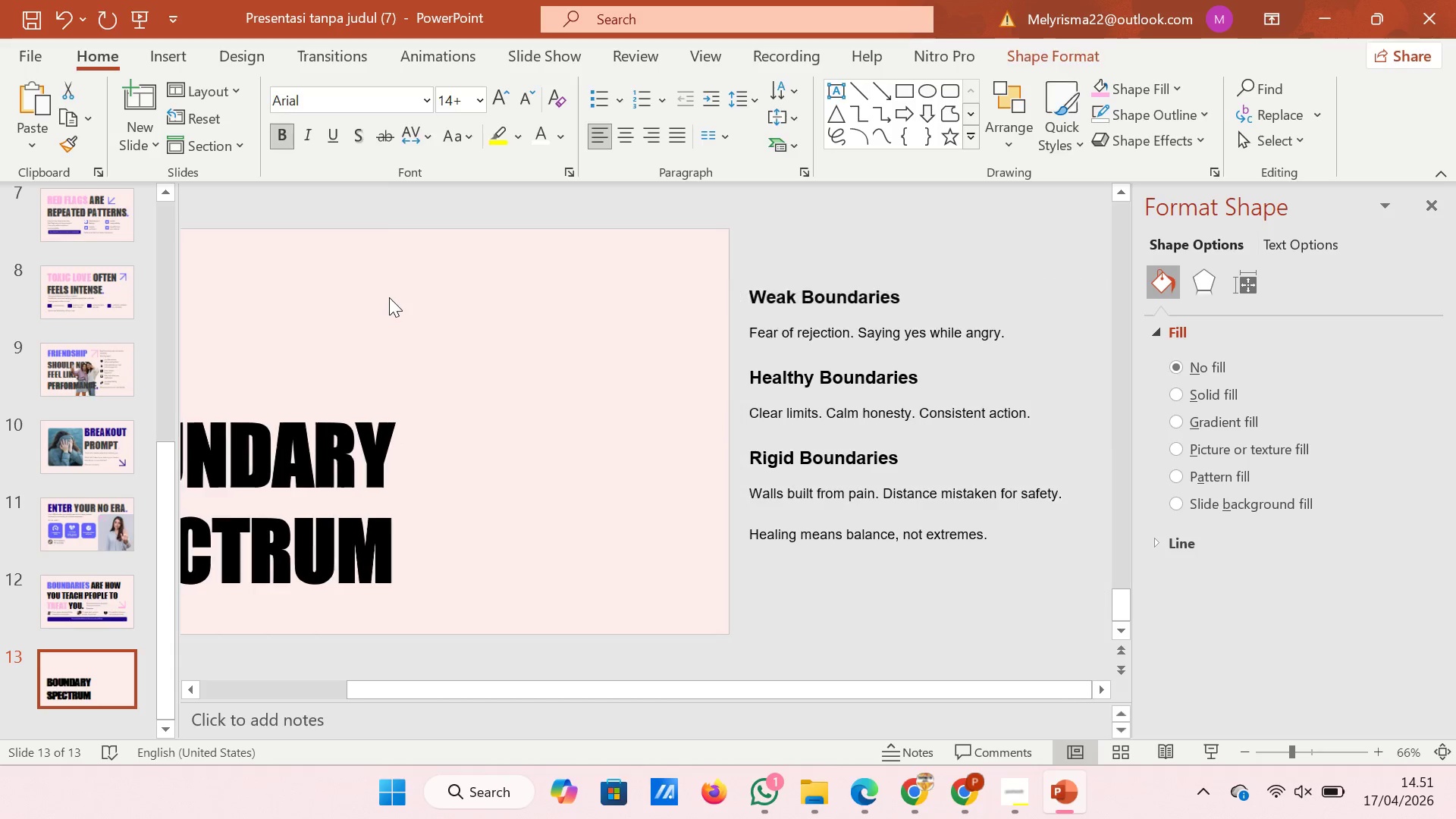 
left_click([389, 297])
 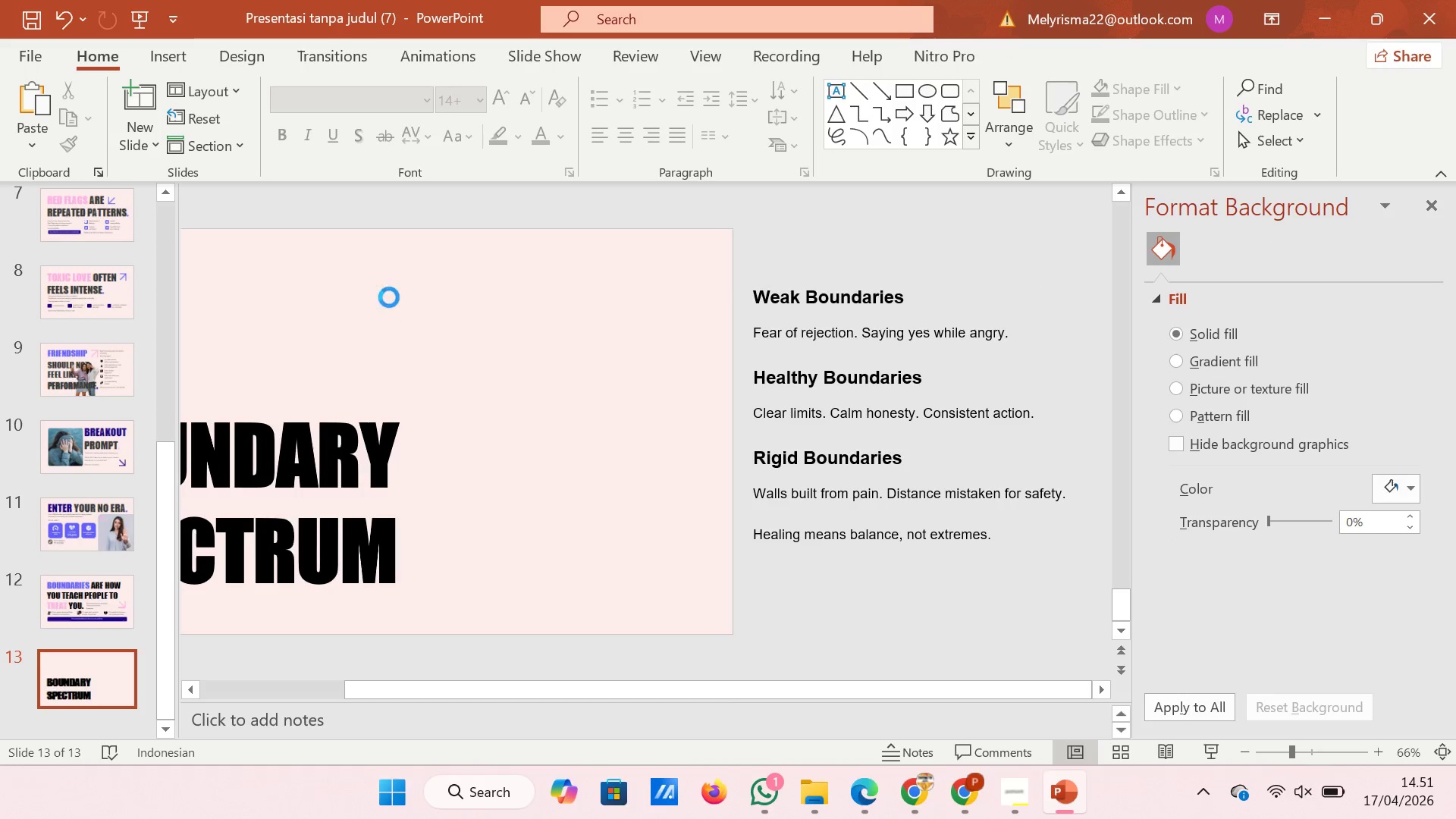 
key(Control+V)
 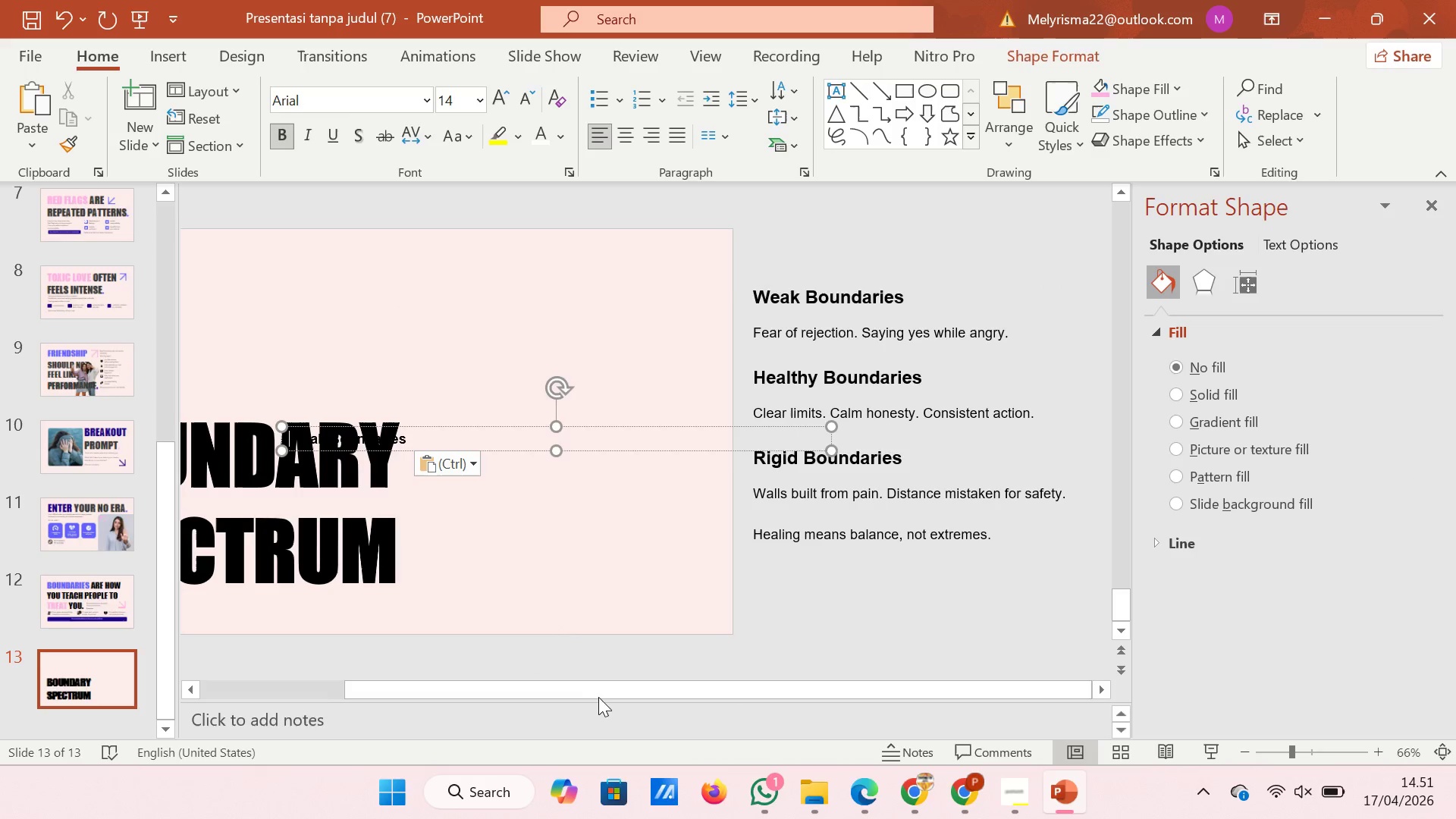 
left_click_drag(start_coordinate=[601, 692], to_coordinate=[385, 692])
 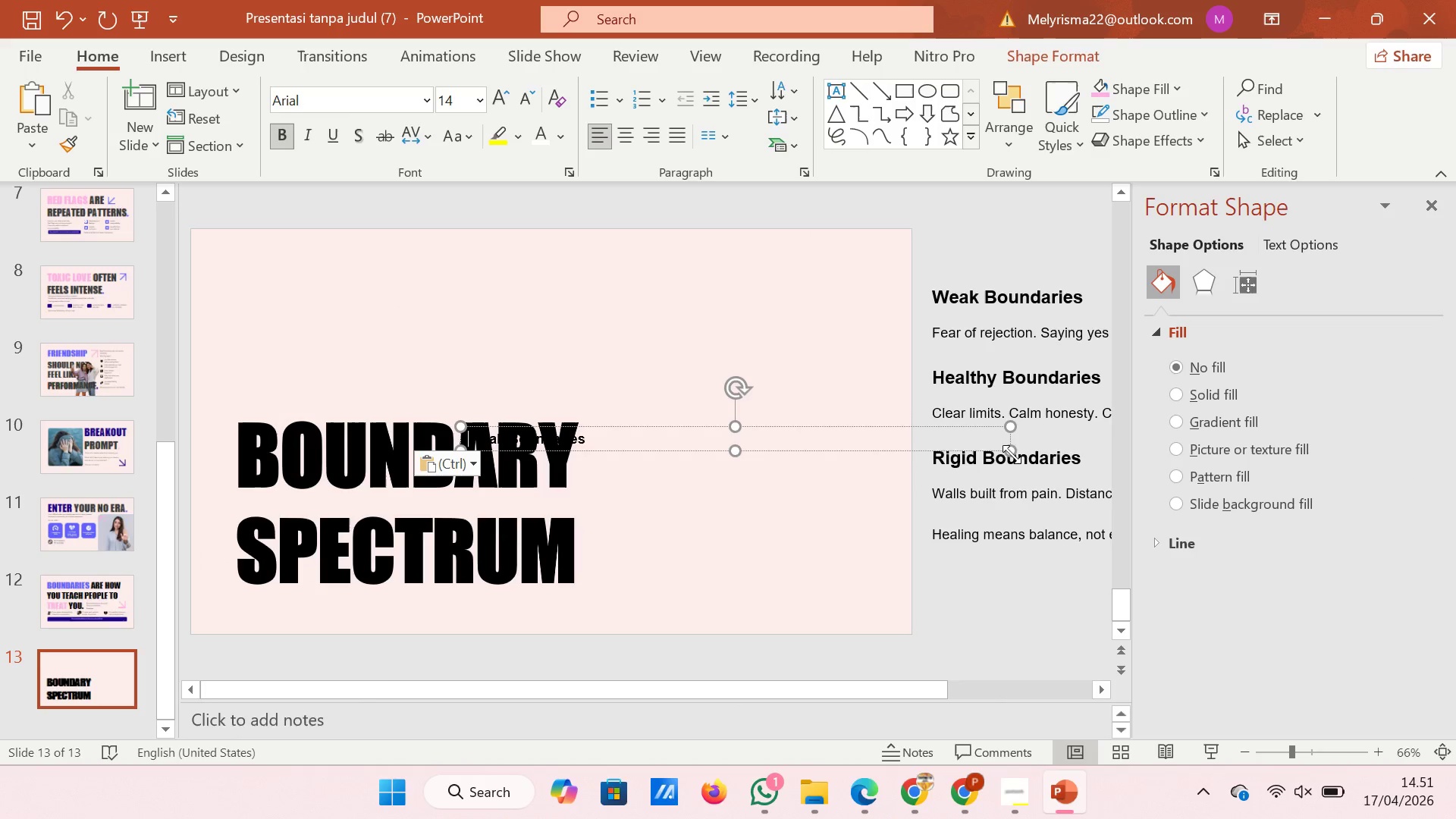 
left_click_drag(start_coordinate=[1010, 449], to_coordinate=[667, 447])
 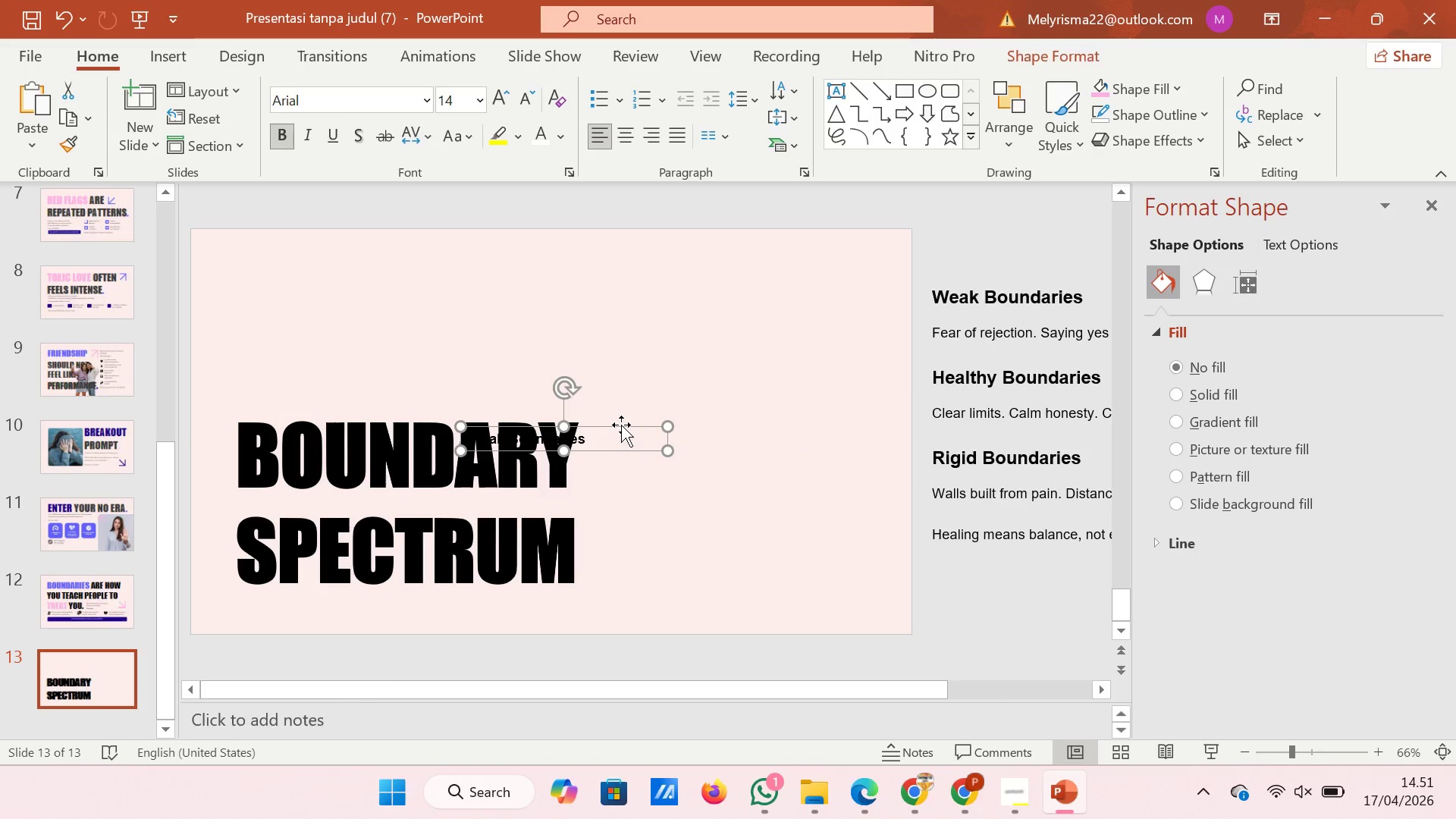 
left_click_drag(start_coordinate=[621, 425], to_coordinate=[386, 271])
 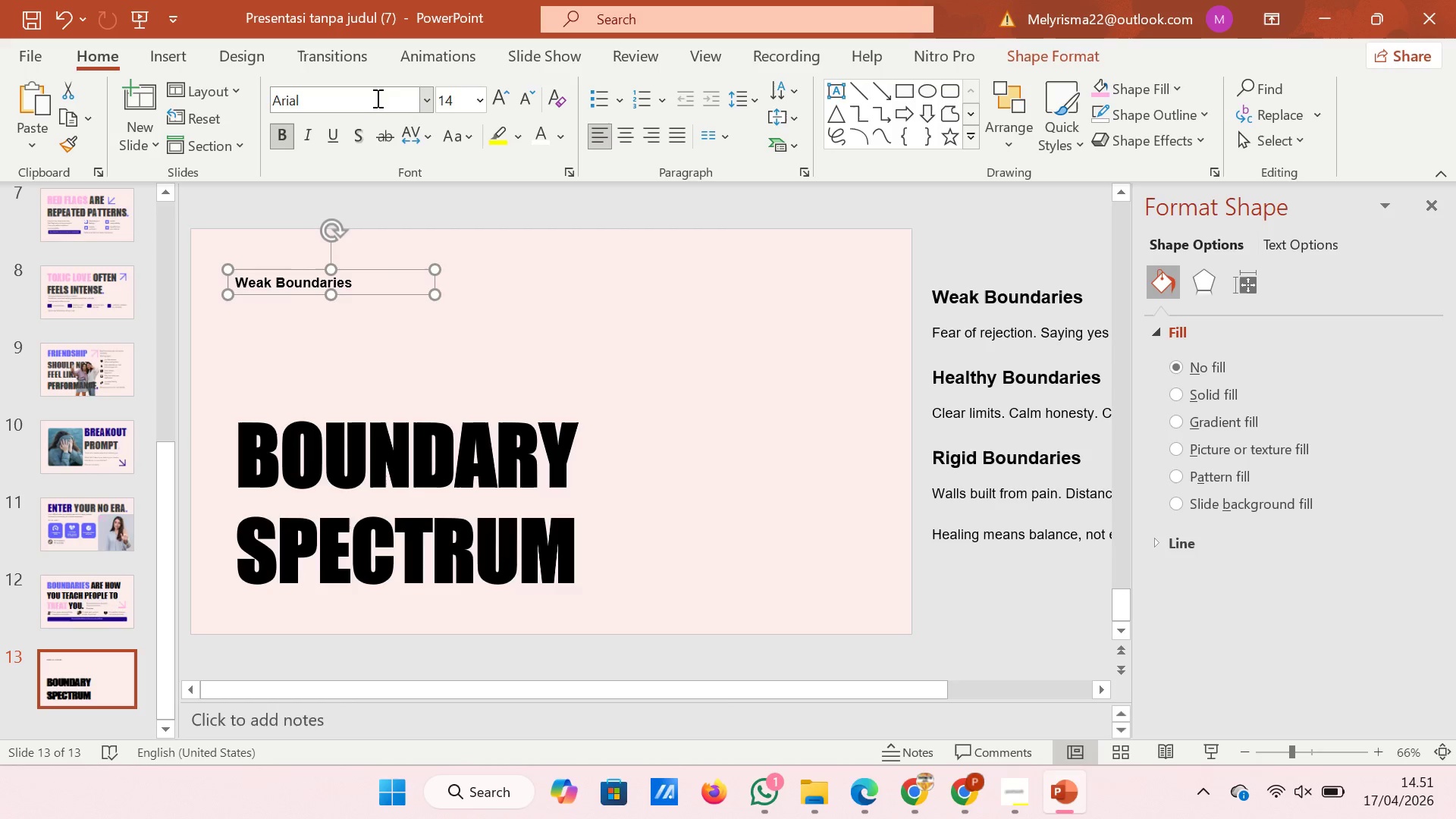 
left_click([376, 97])
 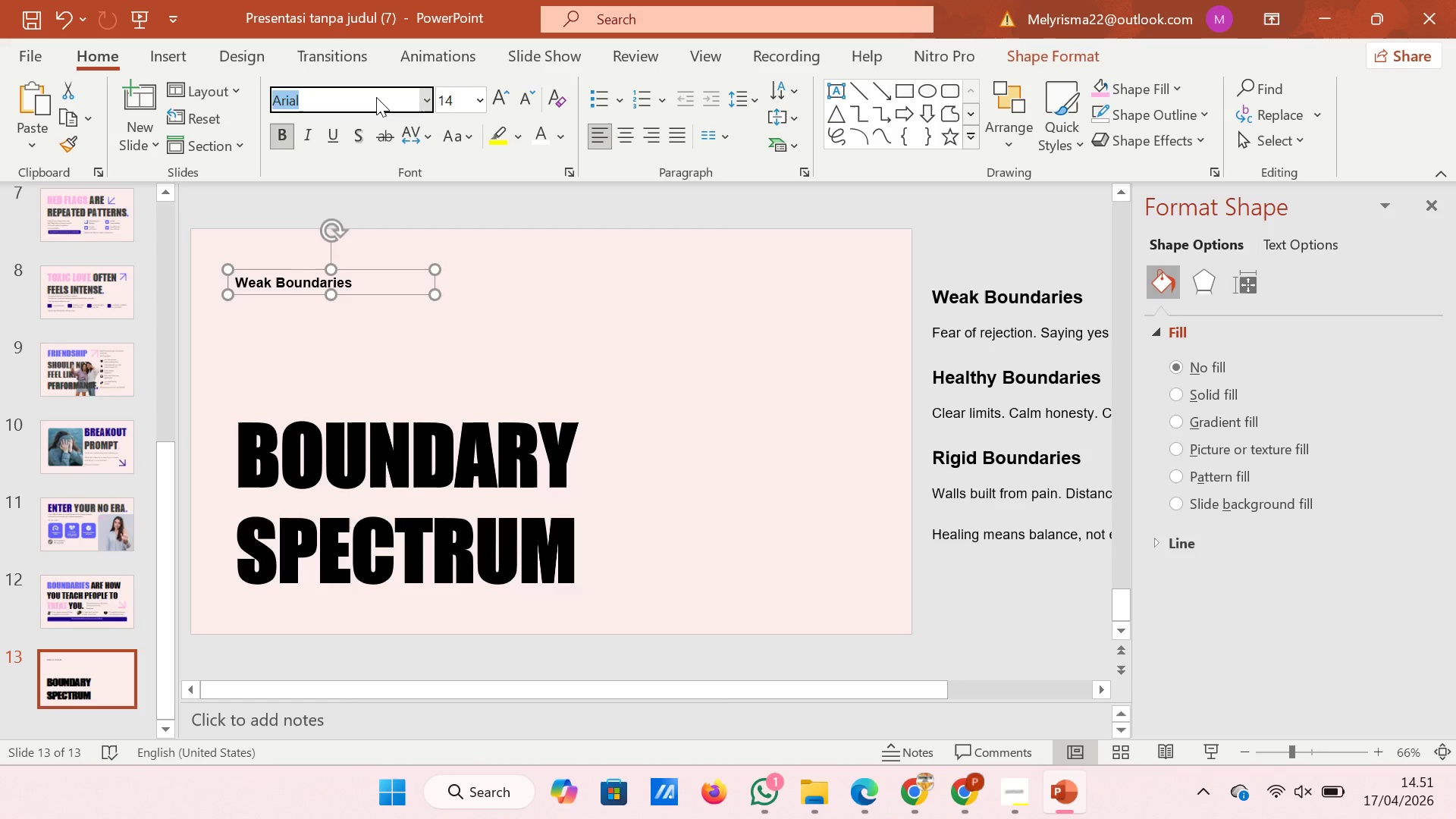 
type(in)
 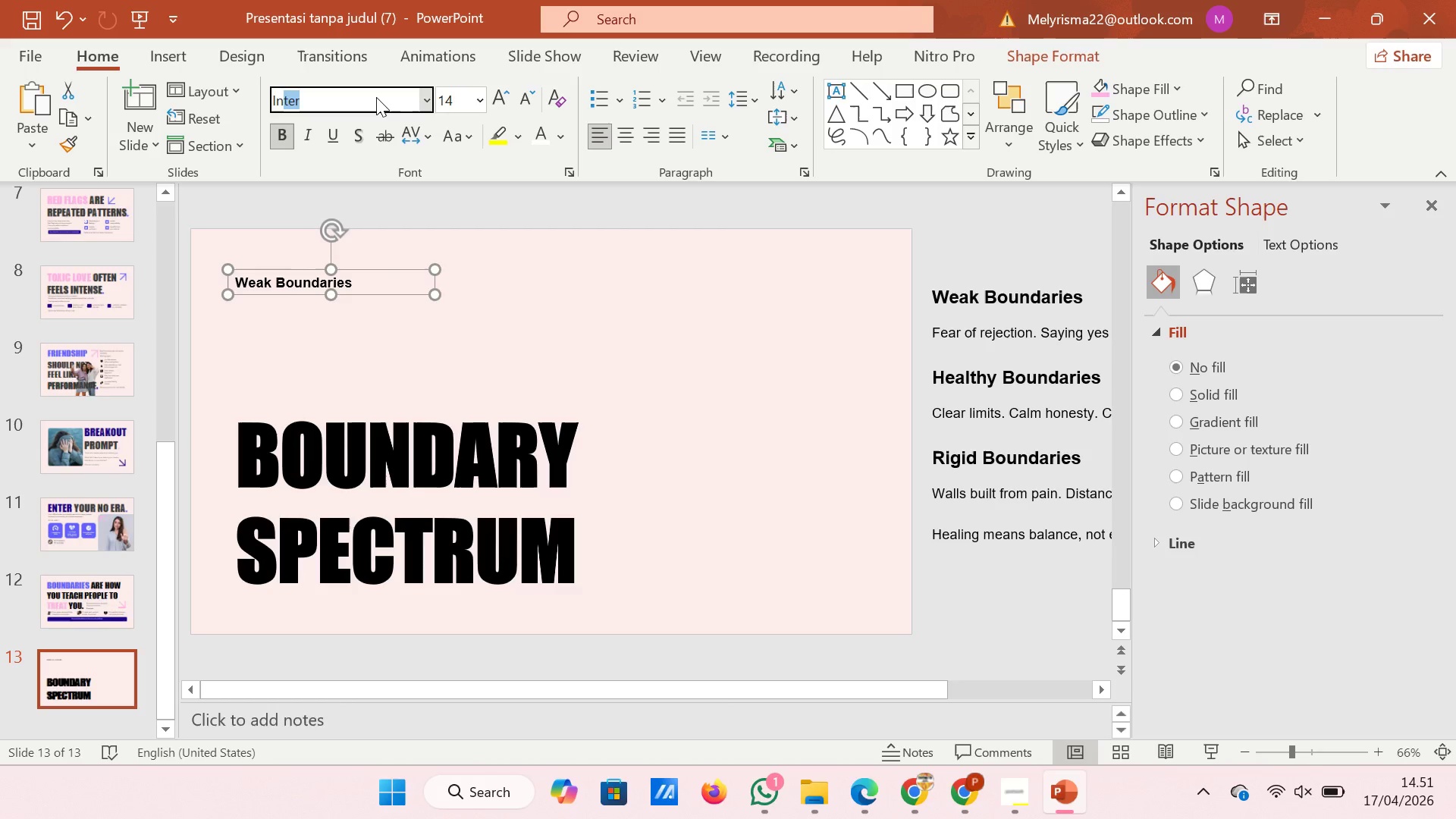 
key(Enter)
 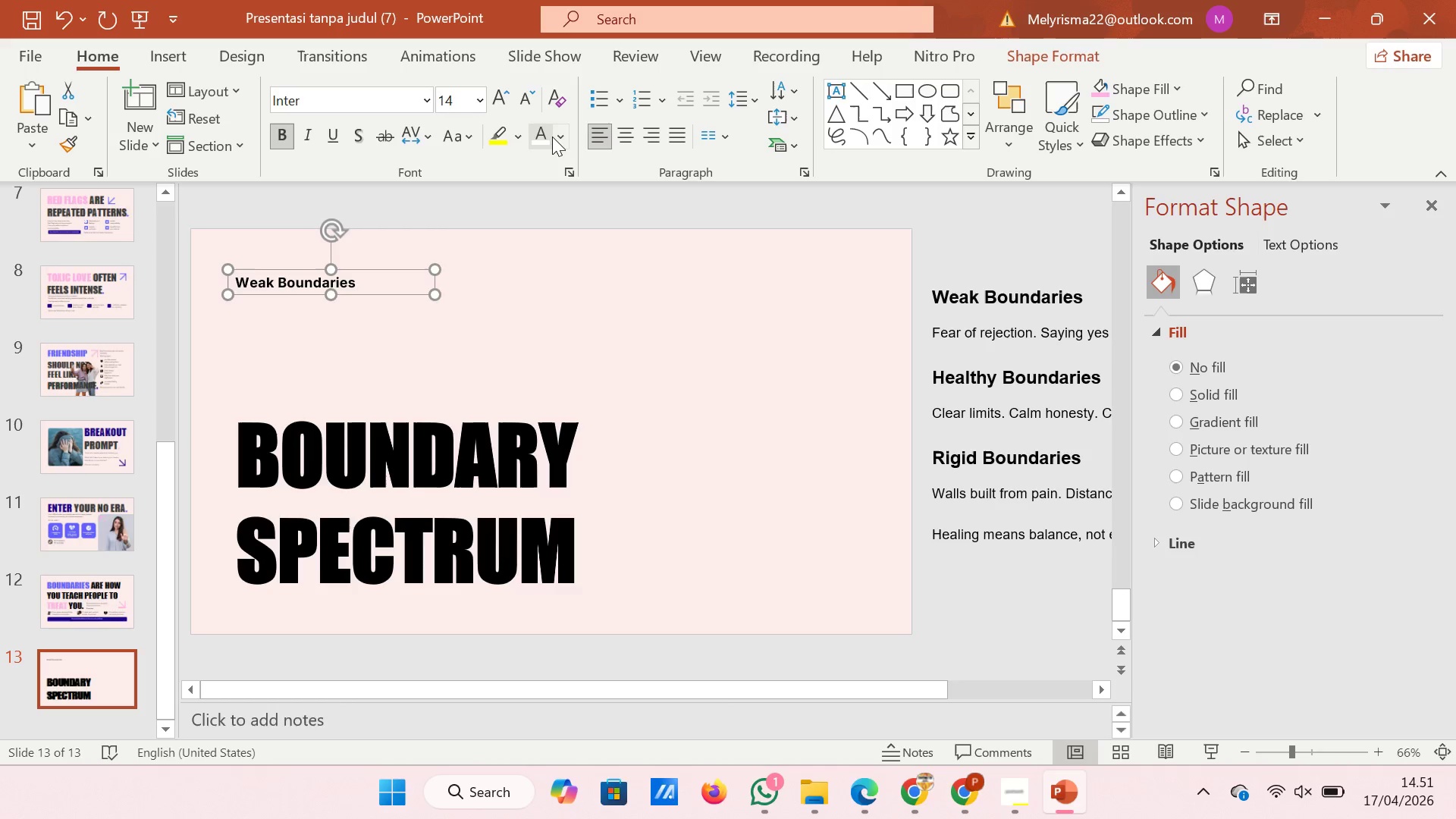 
wait(7.94)
 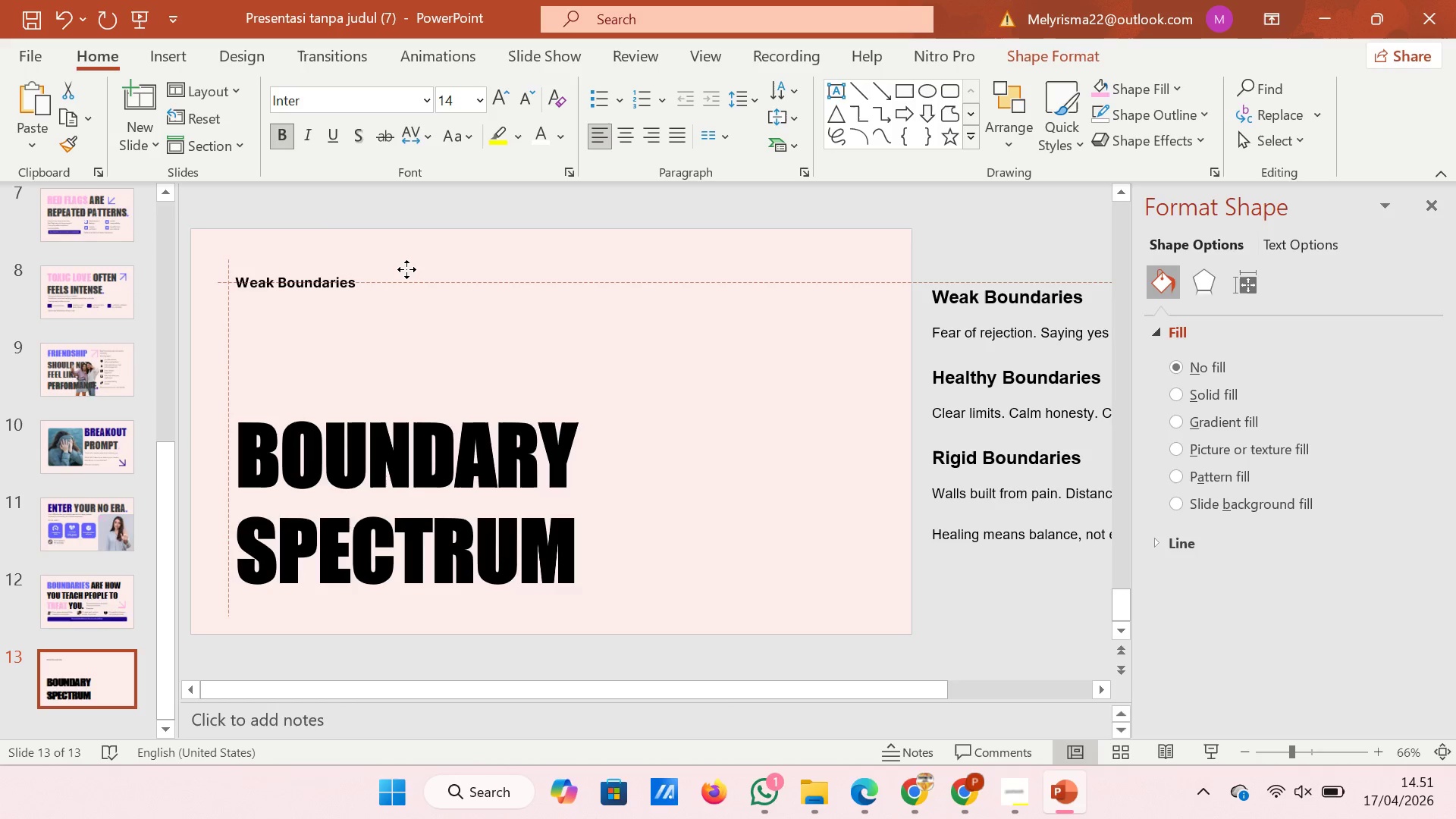 
left_click([651, 318])
 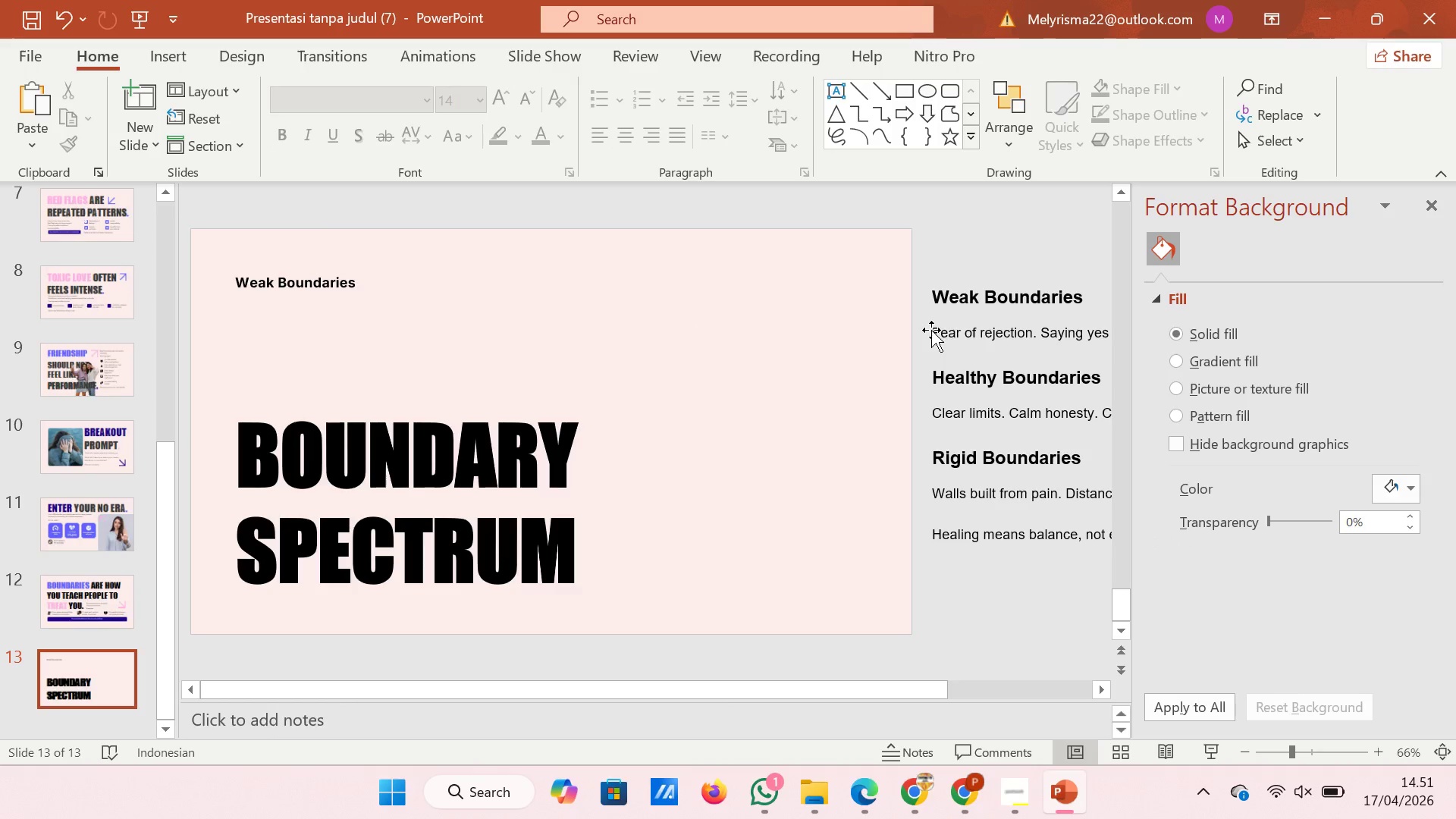 
left_click([931, 330])
 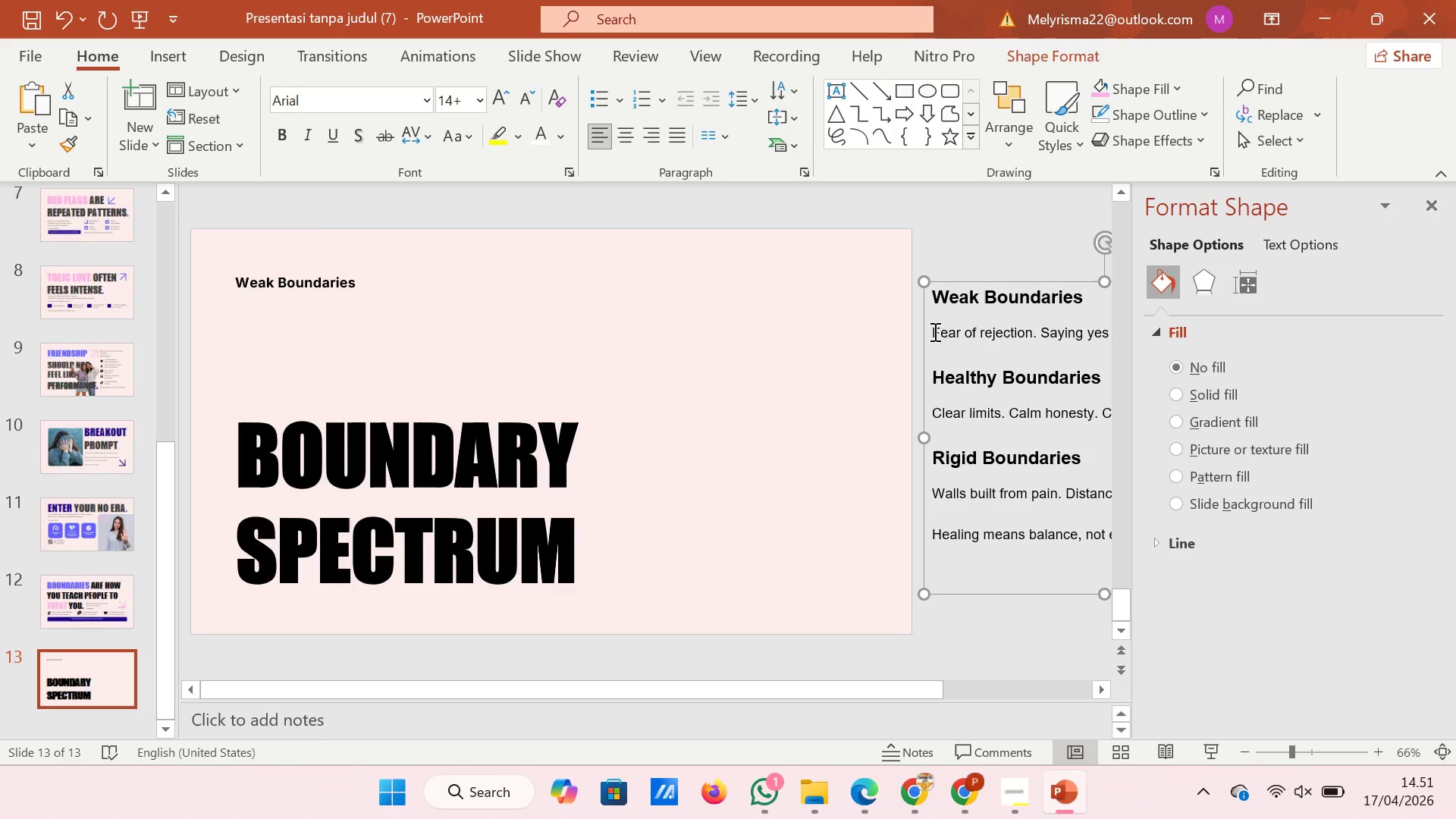 
left_click_drag(start_coordinate=[934, 331], to_coordinate=[1124, 331])
 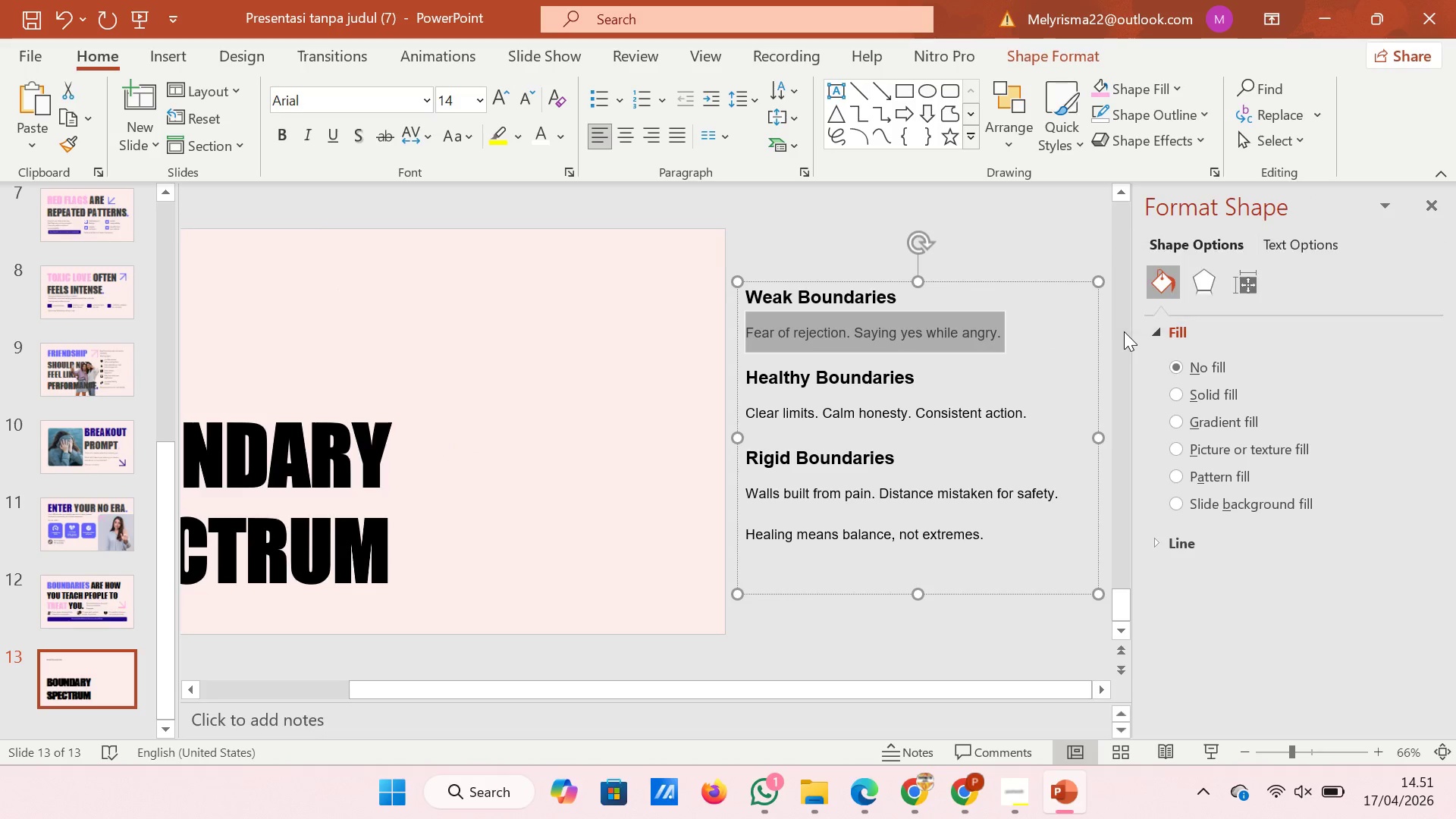 
hold_key(key=ControlLeft, duration=0.7)
 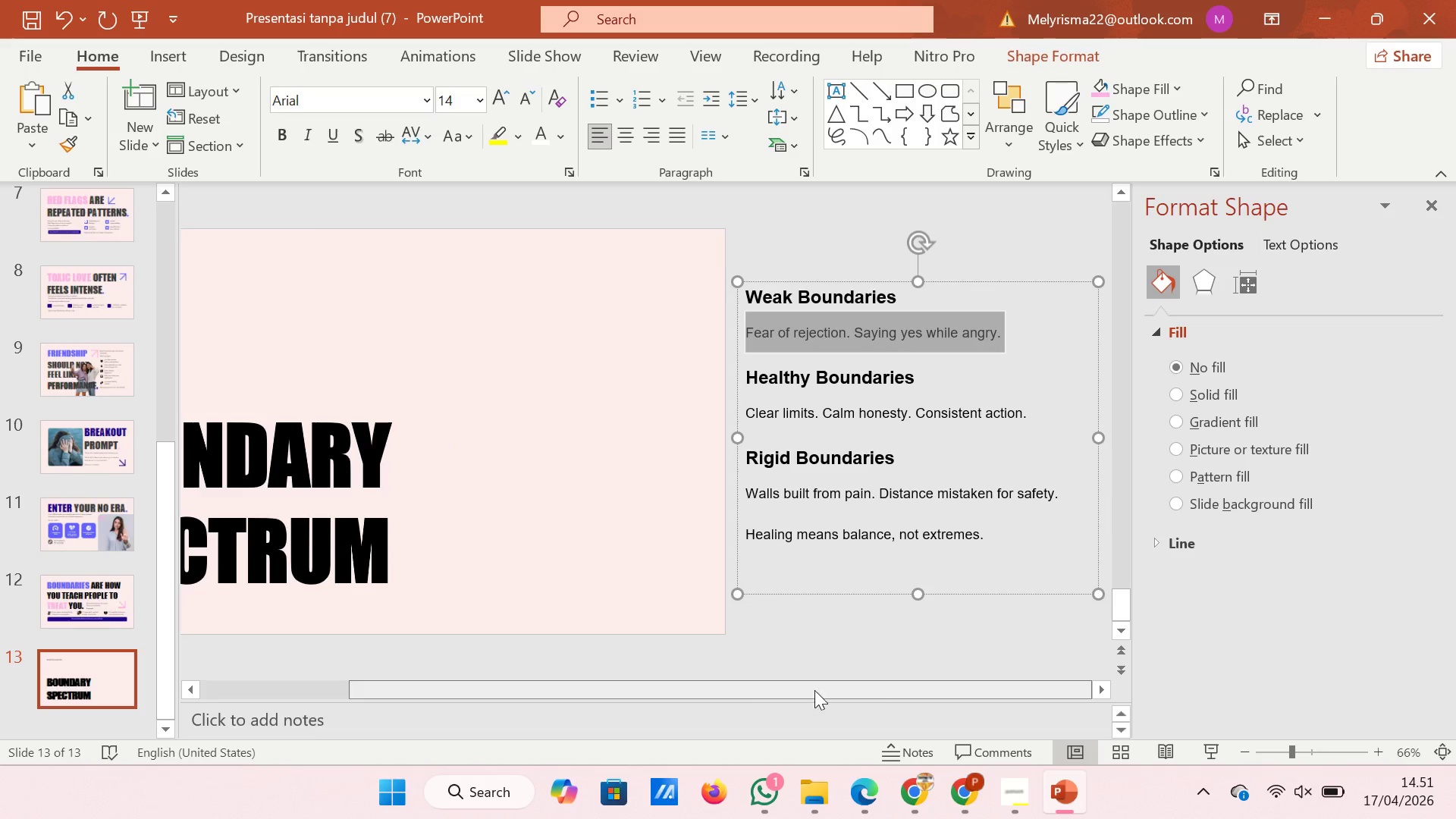 
hold_key(key=C, duration=0.42)
 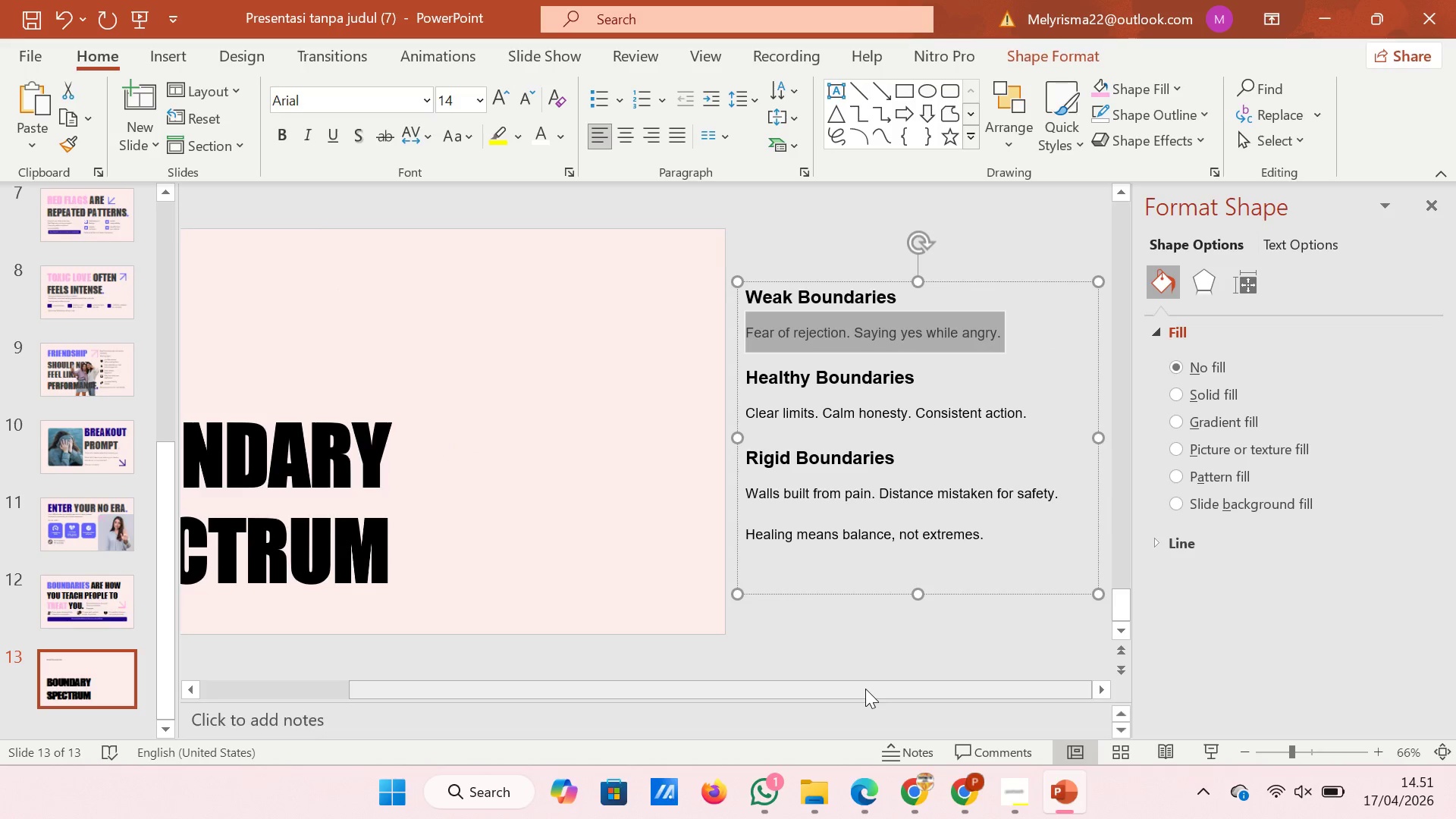 
left_click_drag(start_coordinate=[865, 689], to_coordinate=[712, 703])
 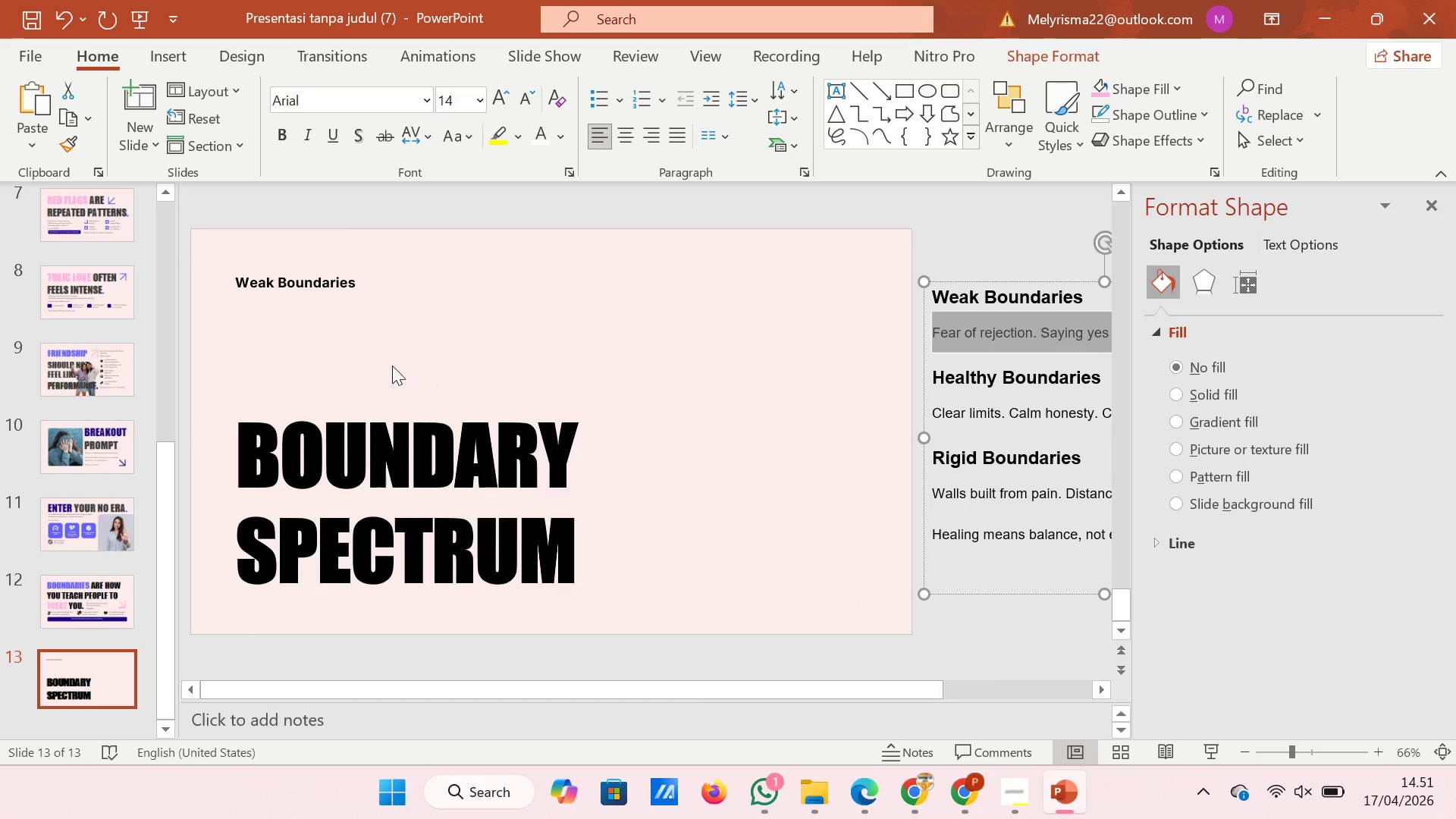 
left_click([392, 366])
 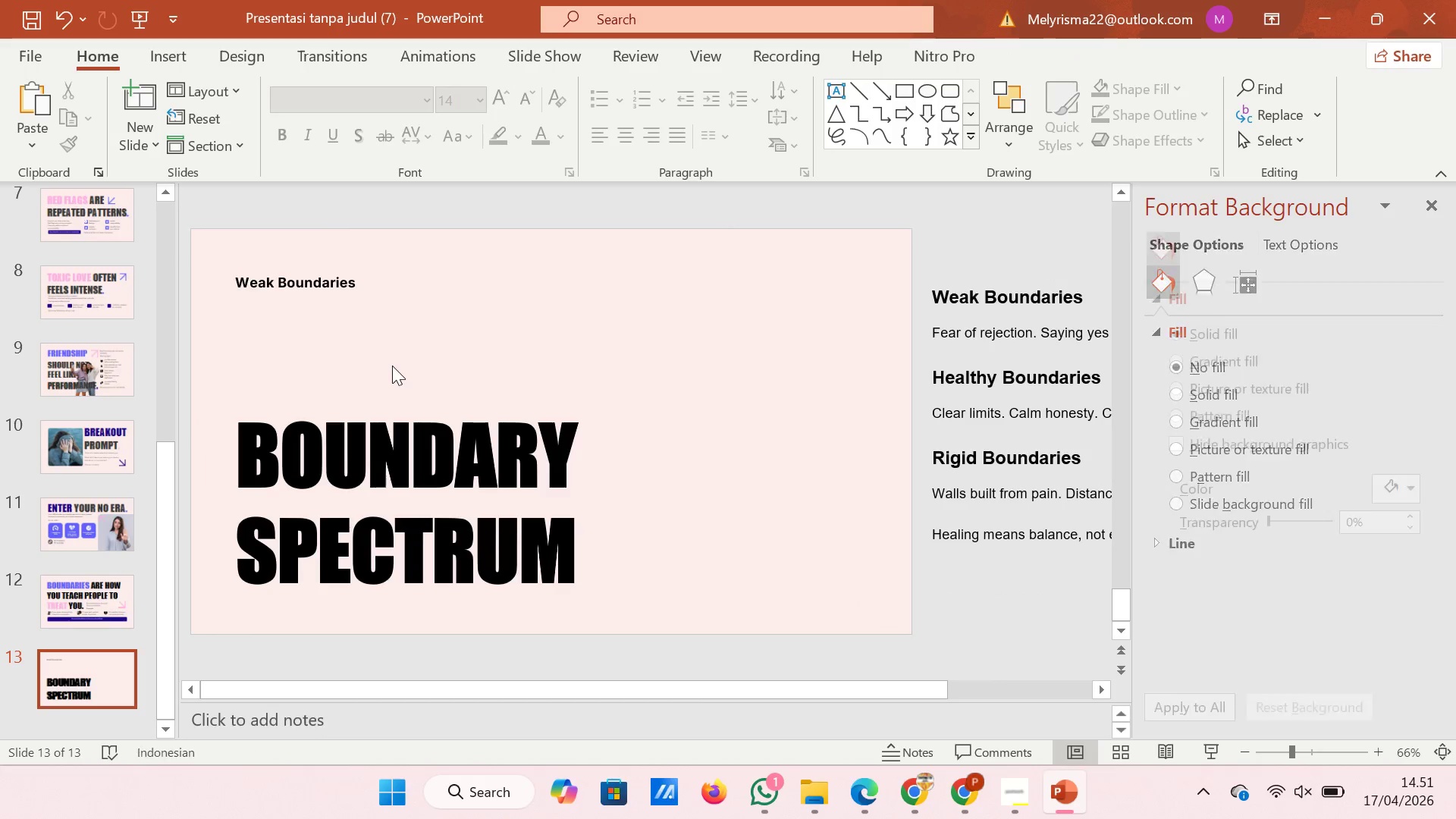 
key(Control+V)
 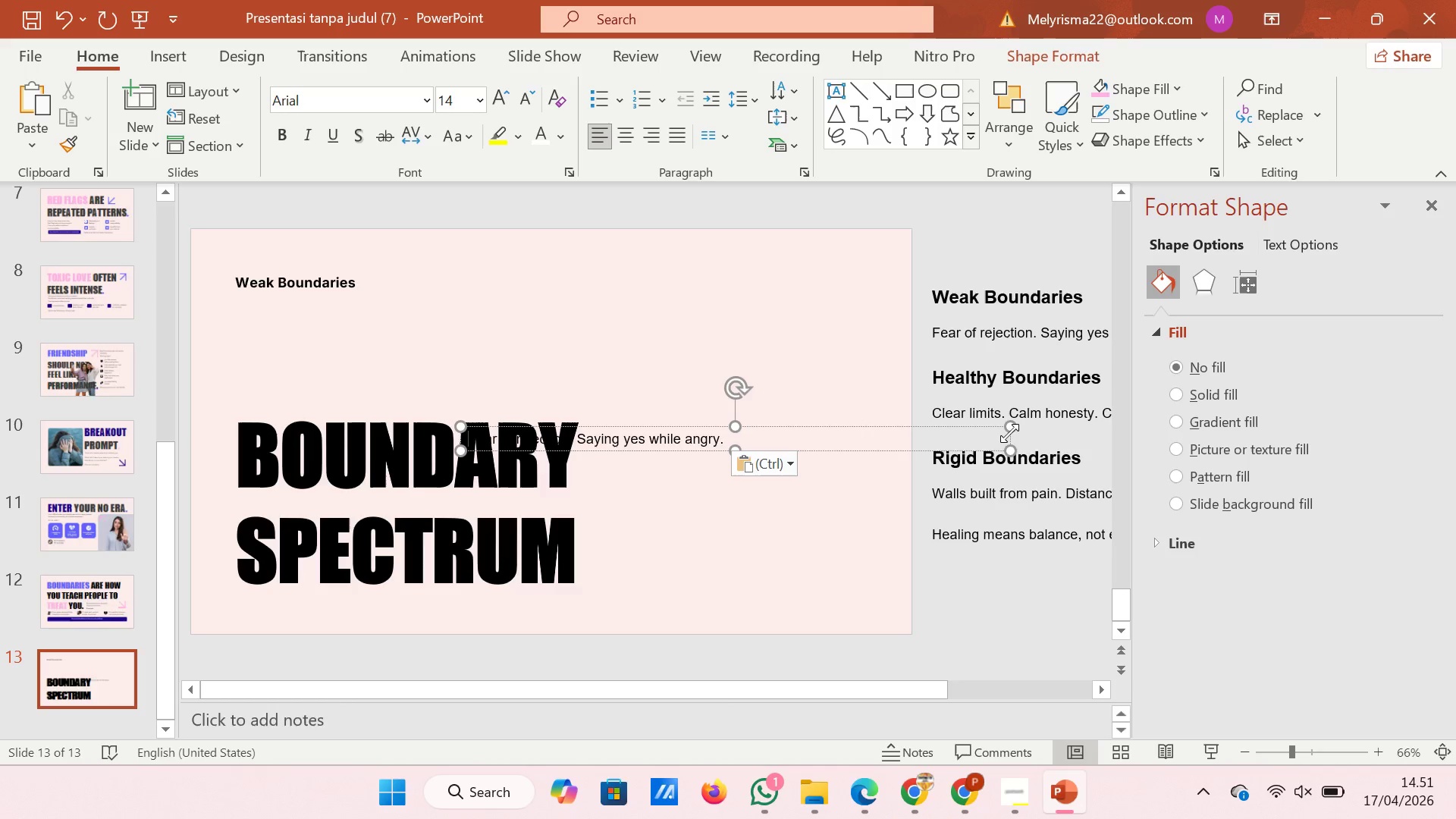 
left_click_drag(start_coordinate=[1009, 431], to_coordinate=[748, 416])
 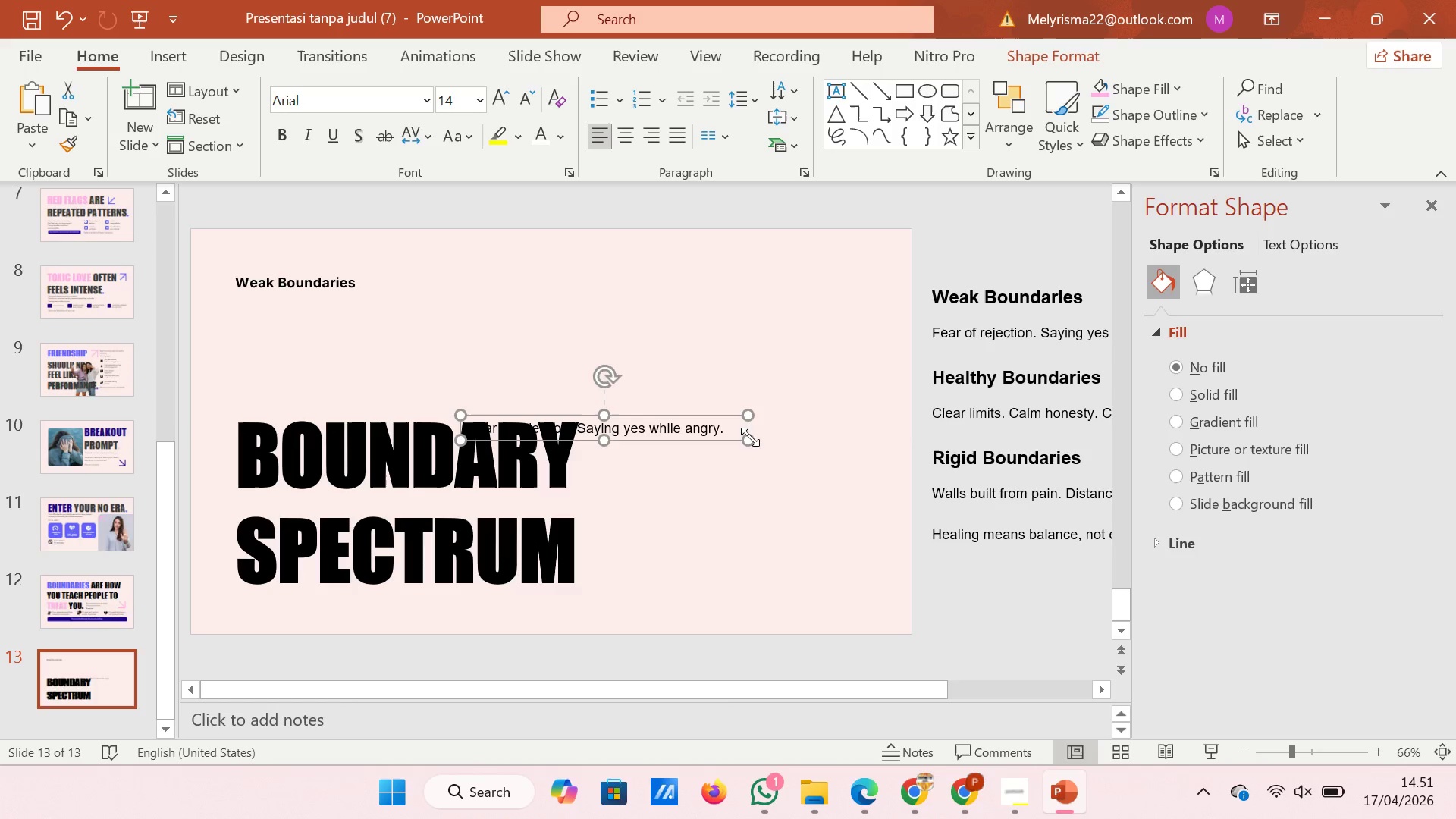 
left_click_drag(start_coordinate=[750, 438], to_coordinate=[725, 438])
 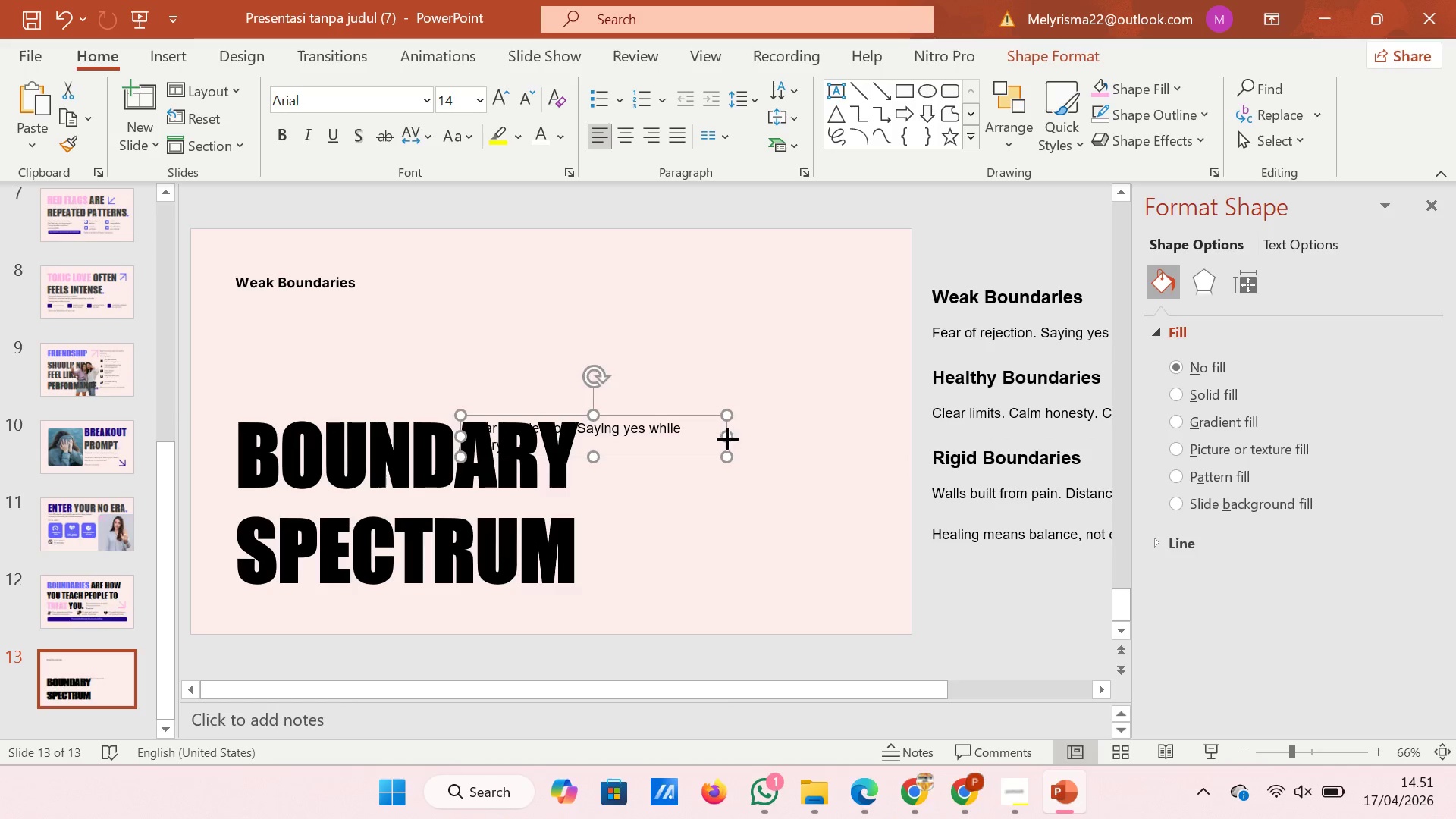 
left_click_drag(start_coordinate=[726, 438], to_coordinate=[733, 438])
 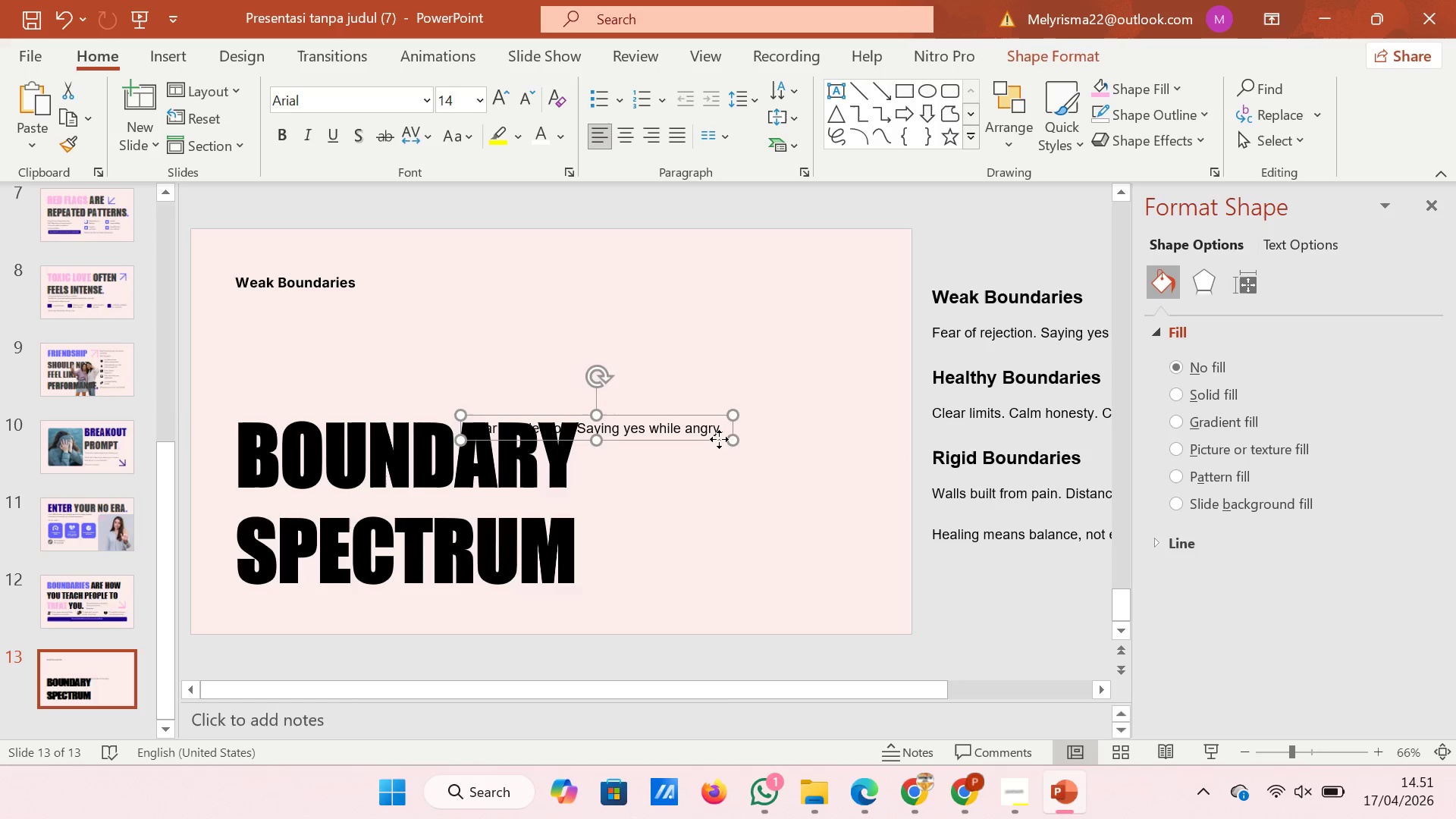 
left_click_drag(start_coordinate=[719, 439], to_coordinate=[488, 315])
 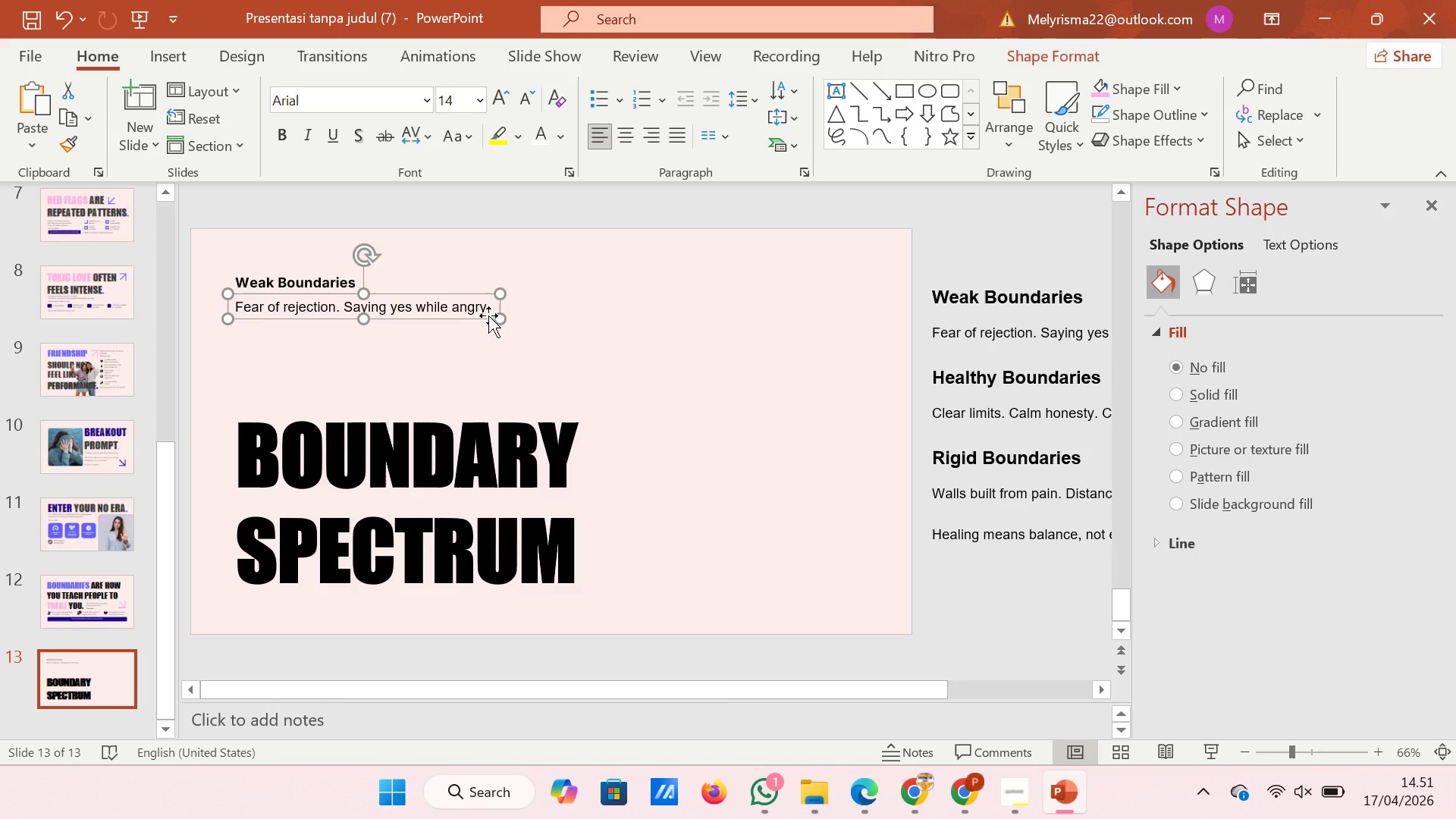 
left_click([624, 389])
 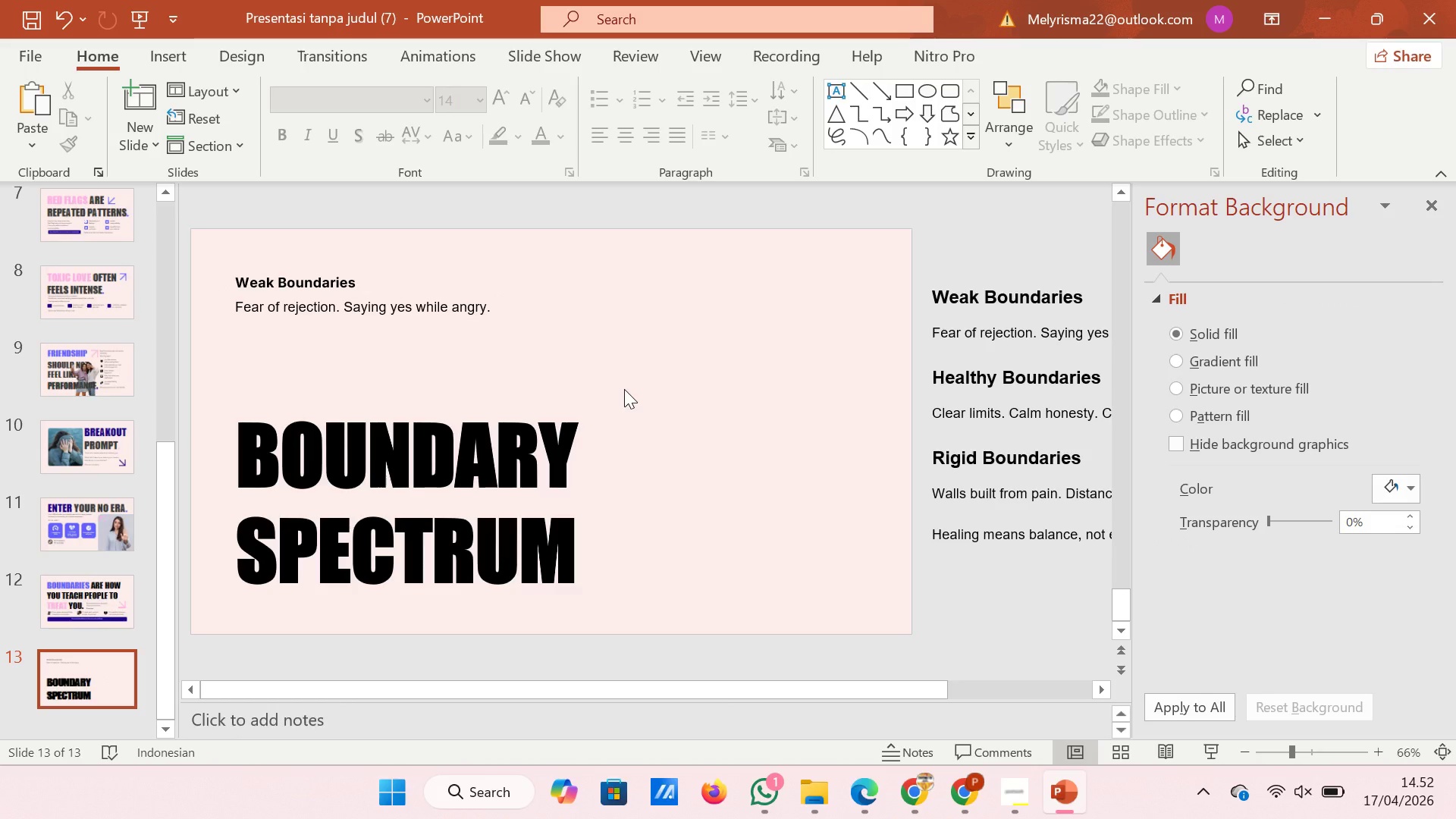 
wait(7.45)
 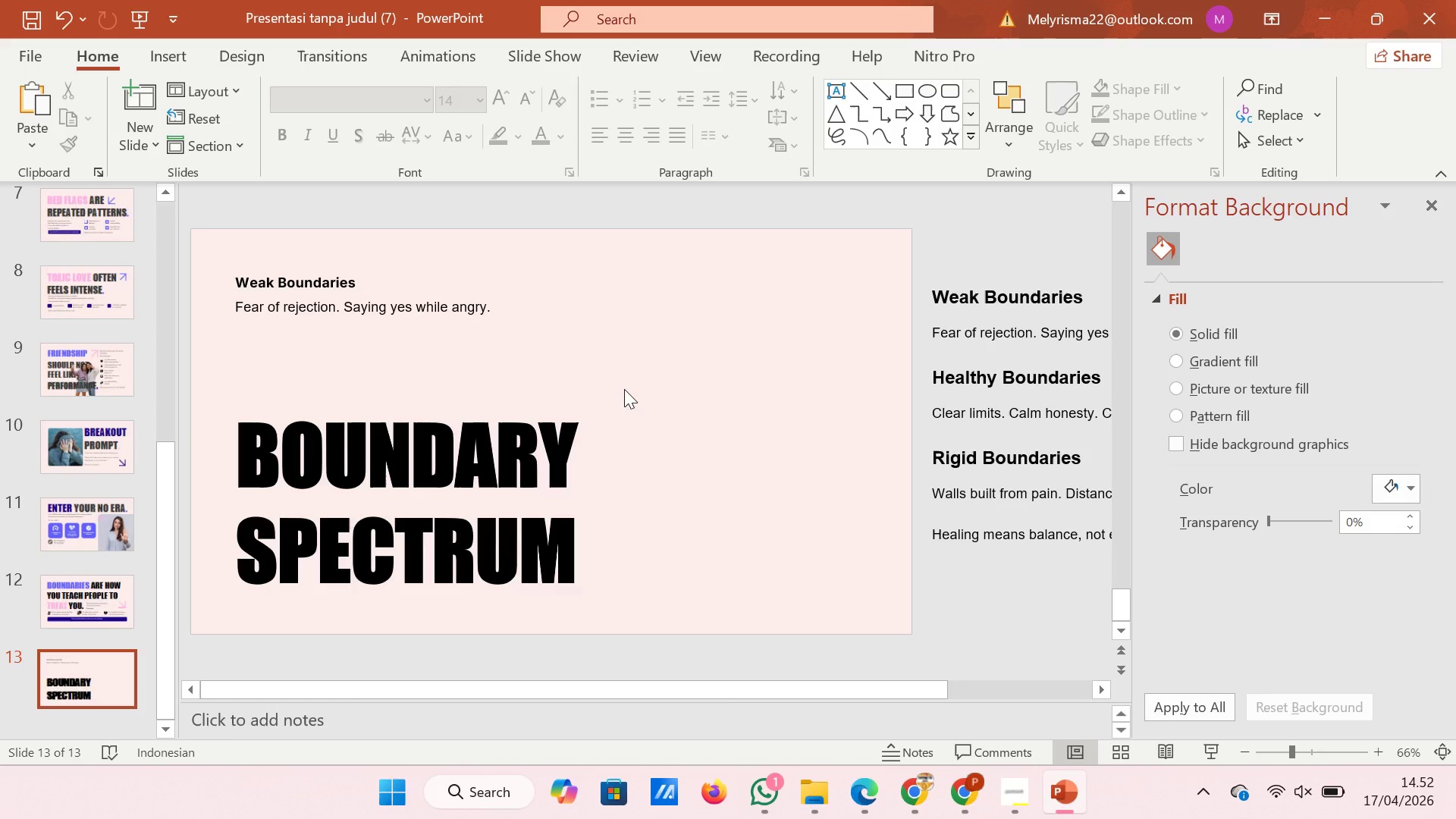 
left_click([449, 303])
 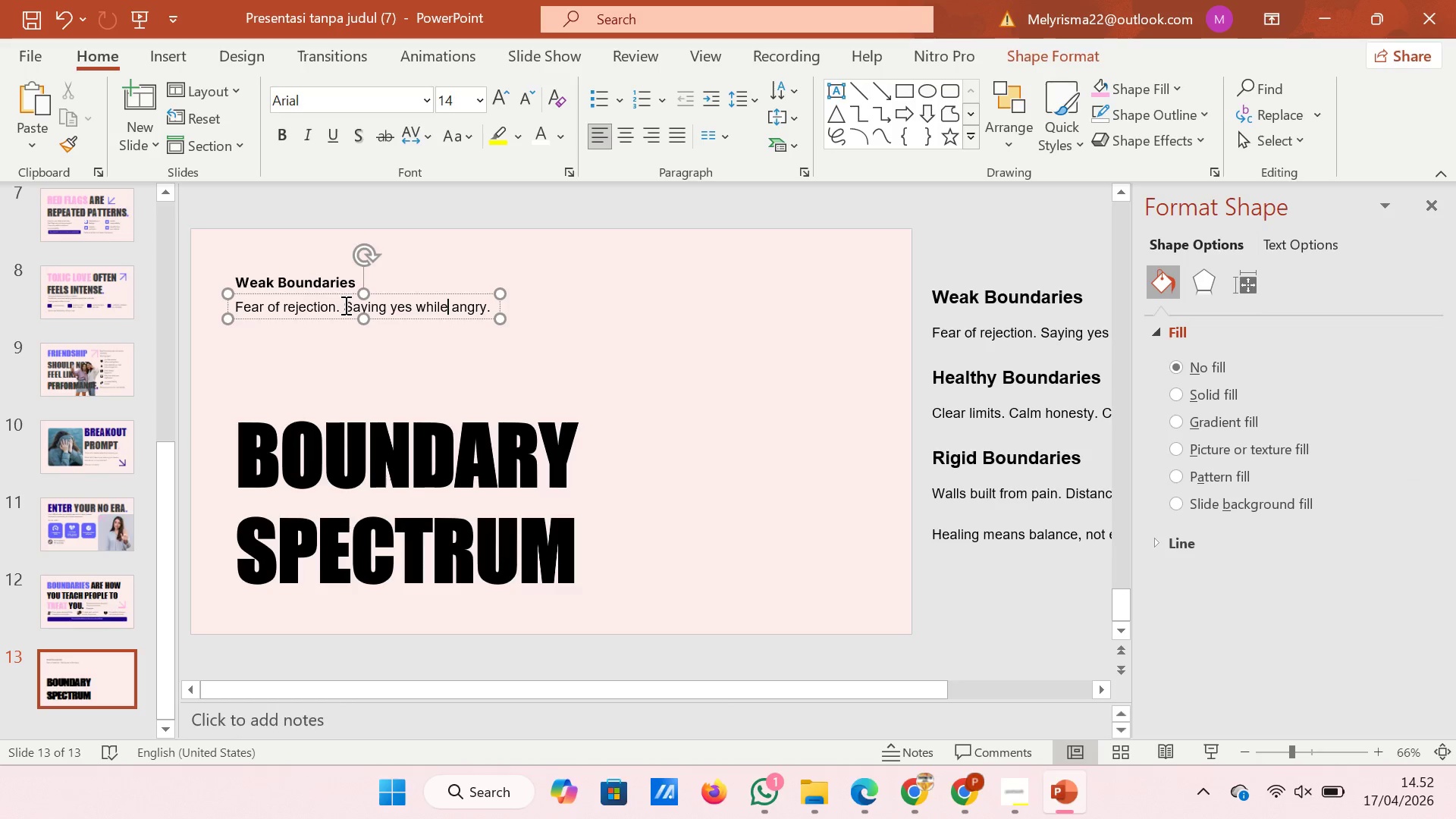 
left_click([344, 305])
 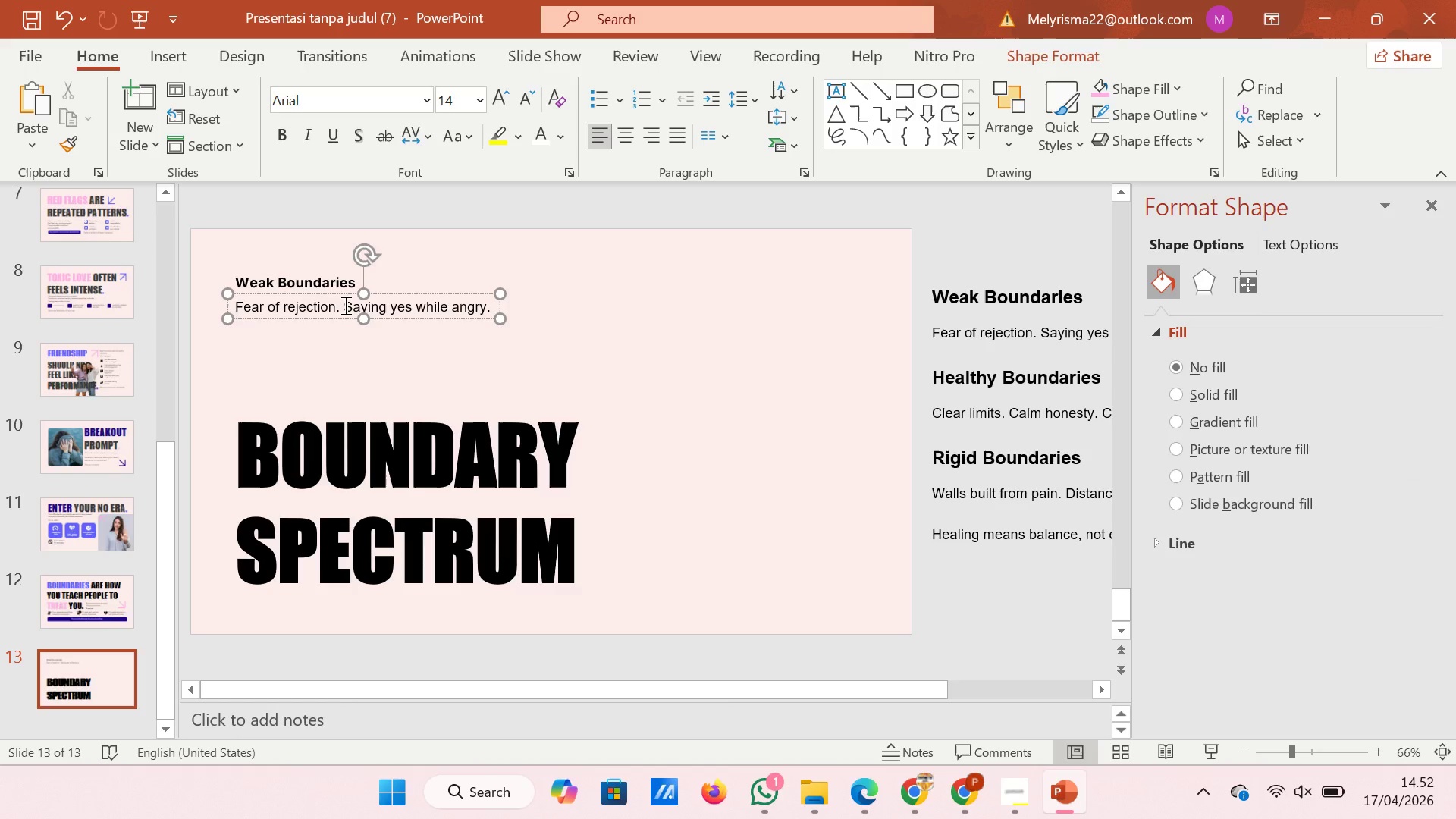 
key(Shift+Enter)
 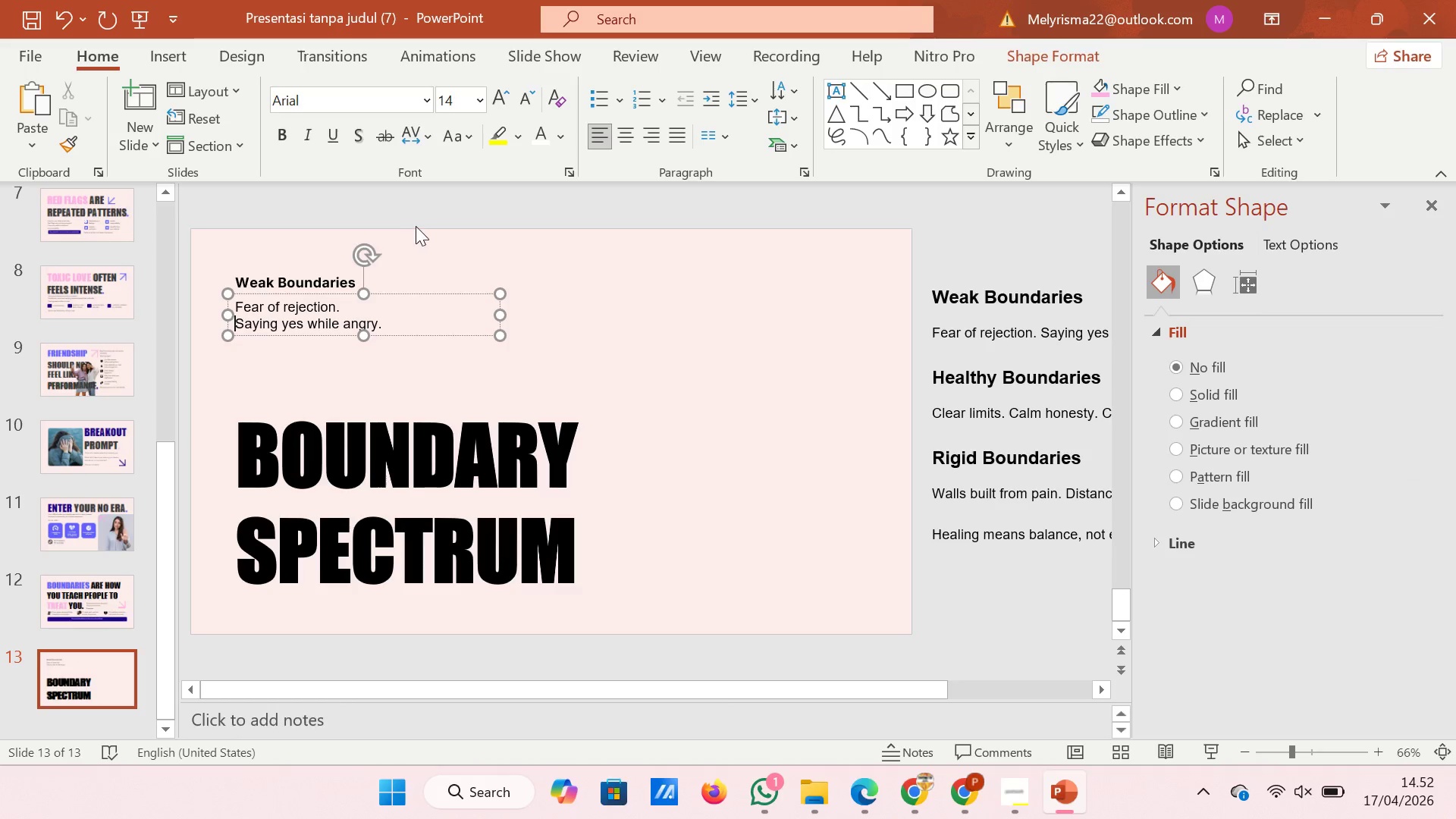 
left_click([416, 226])
 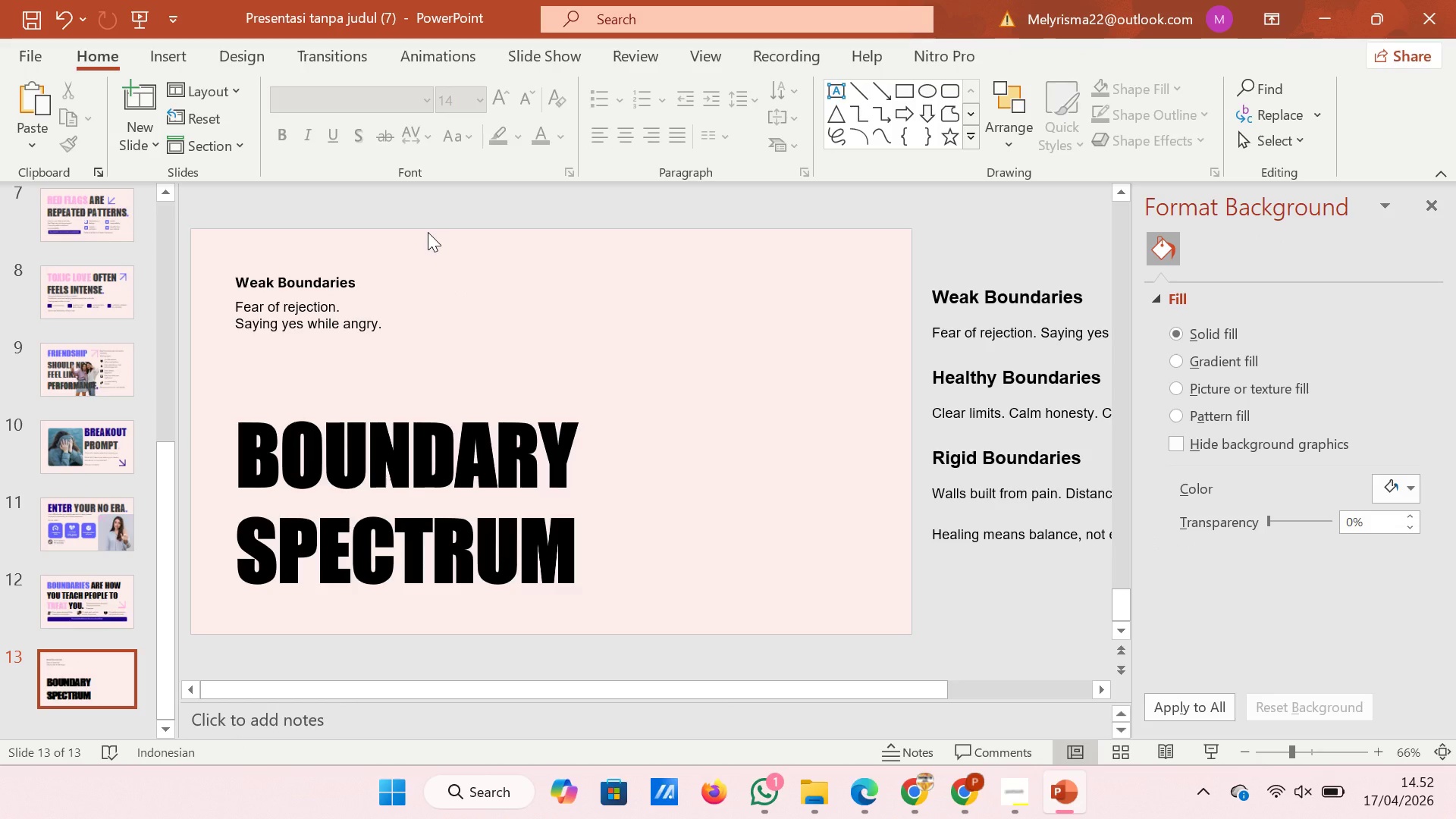 
wait(8.61)
 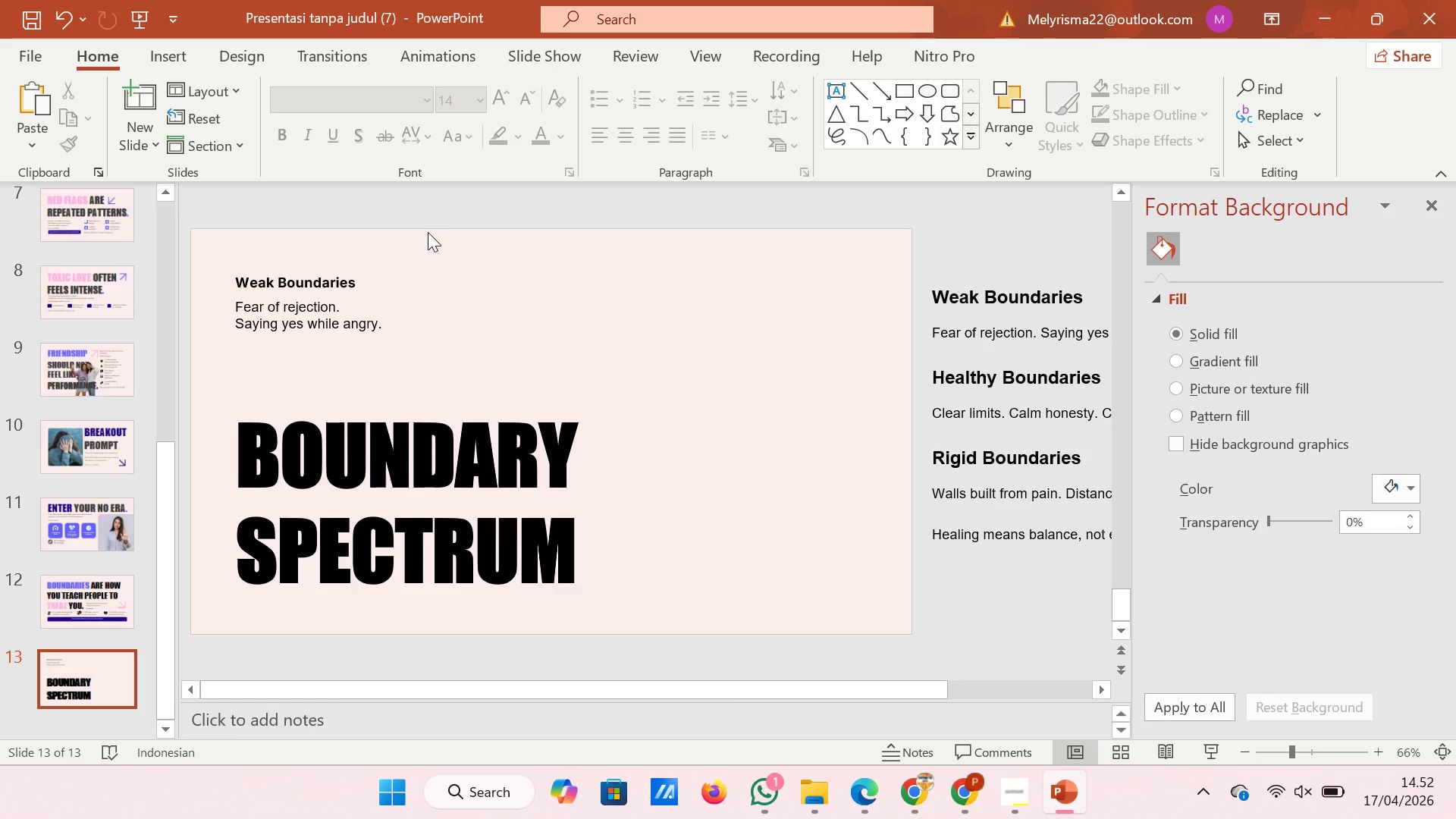 
left_click_drag(start_coordinate=[935, 375], to_coordinate=[1071, 372])
 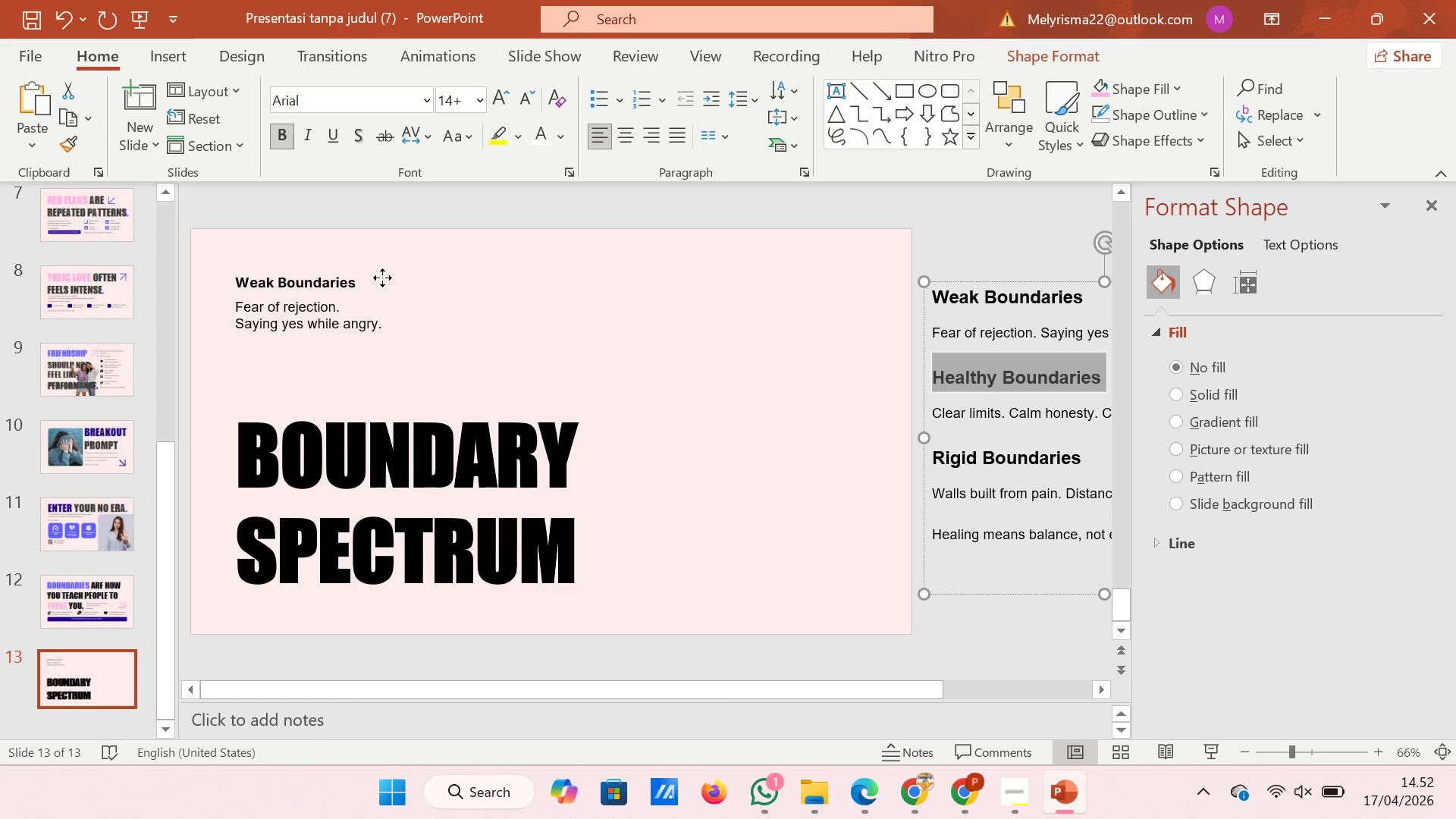 
left_click([382, 278])
 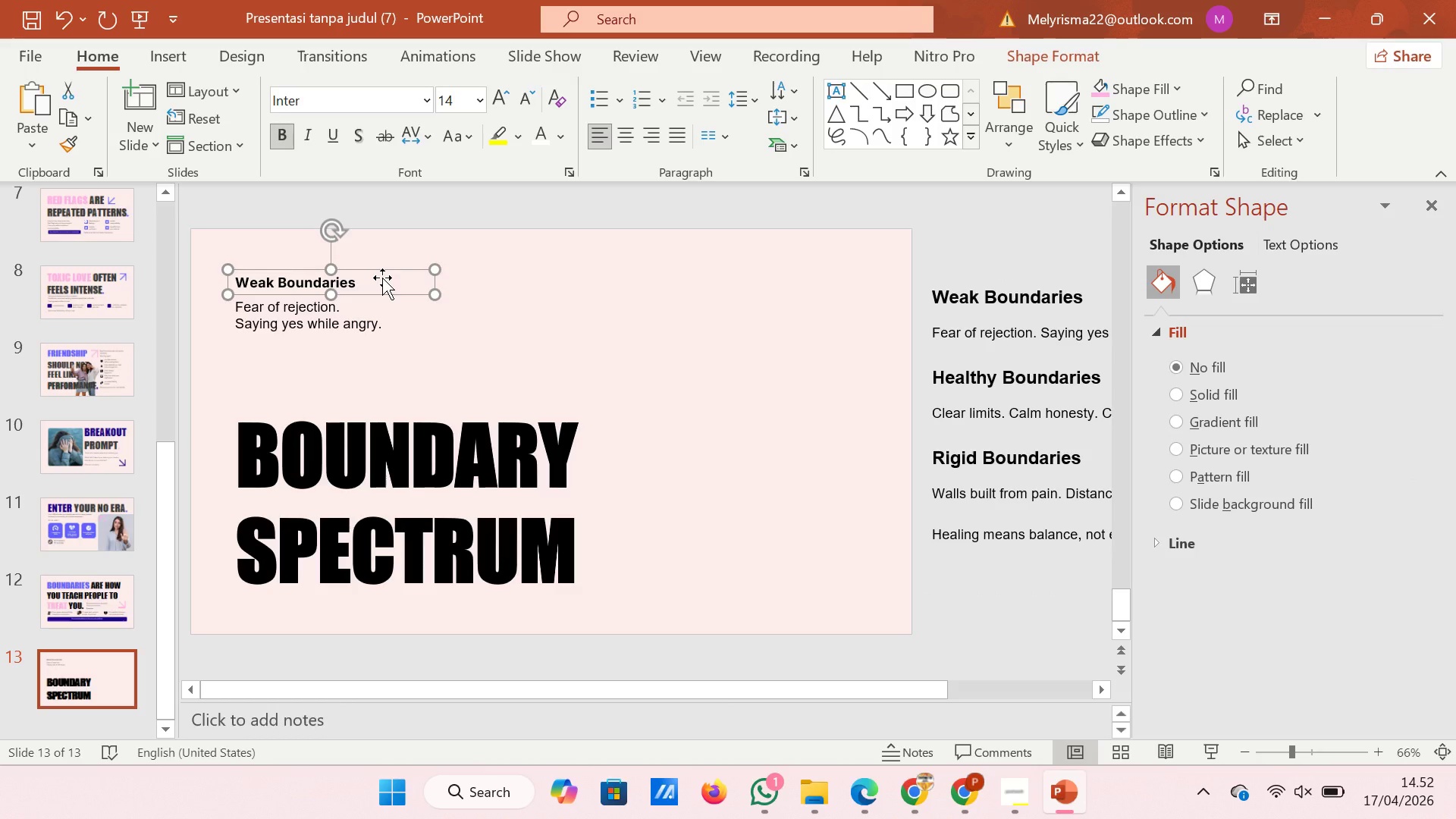 
hold_key(key=ShiftLeft, duration=0.67)
left_click([370, 322])
 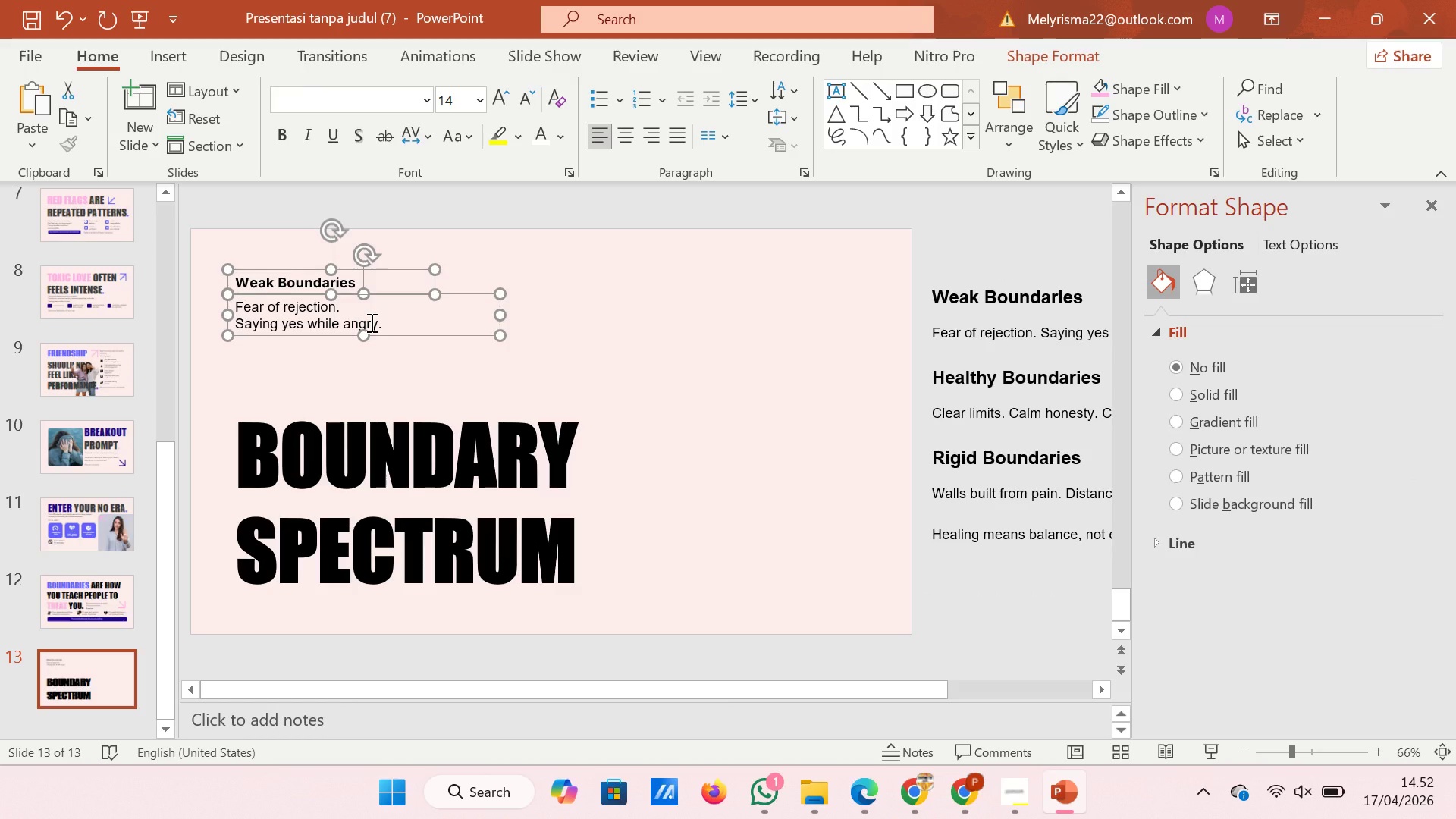 
key(Control+D)
 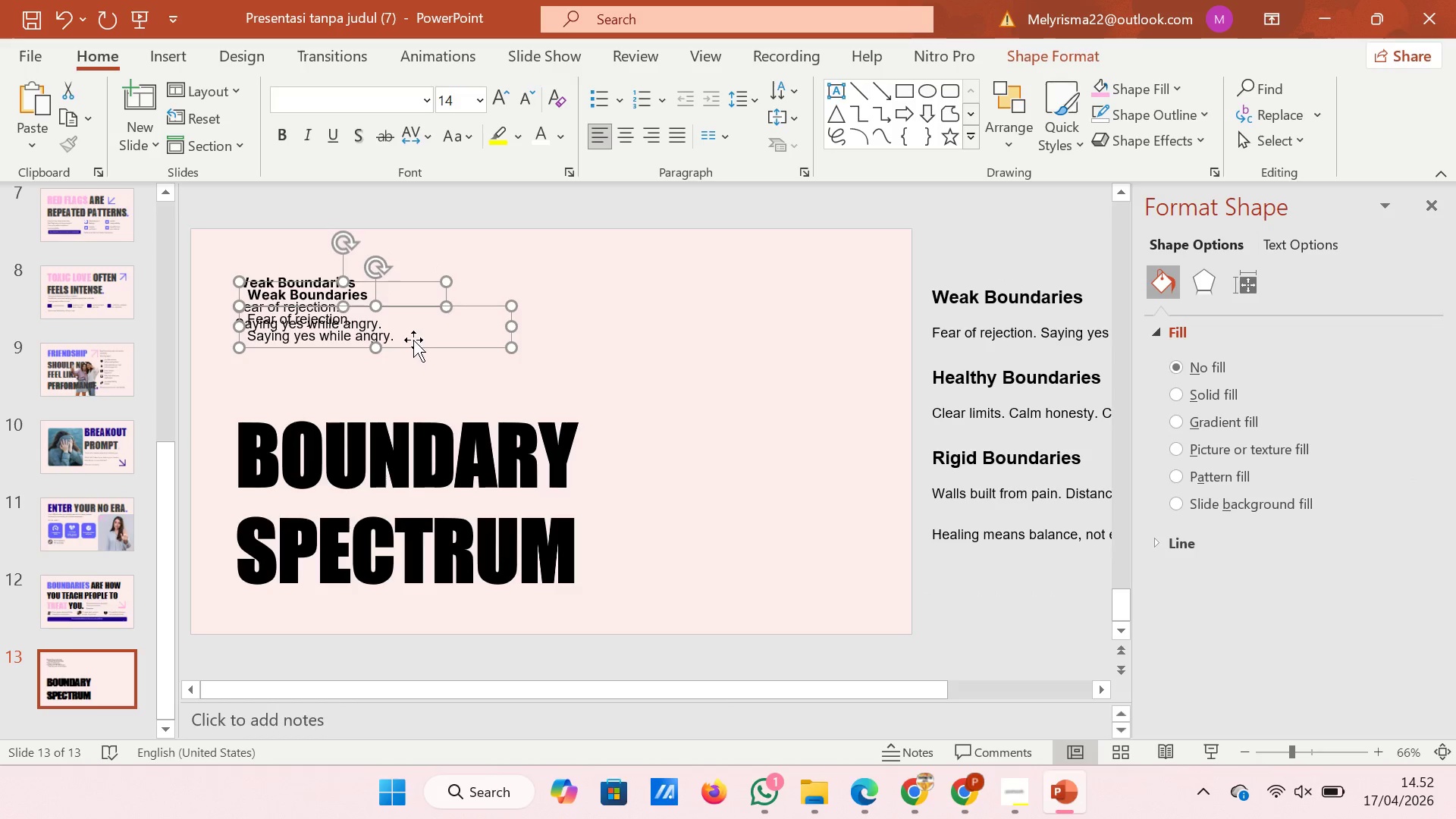 
left_click_drag(start_coordinate=[414, 339], to_coordinate=[400, 400])
 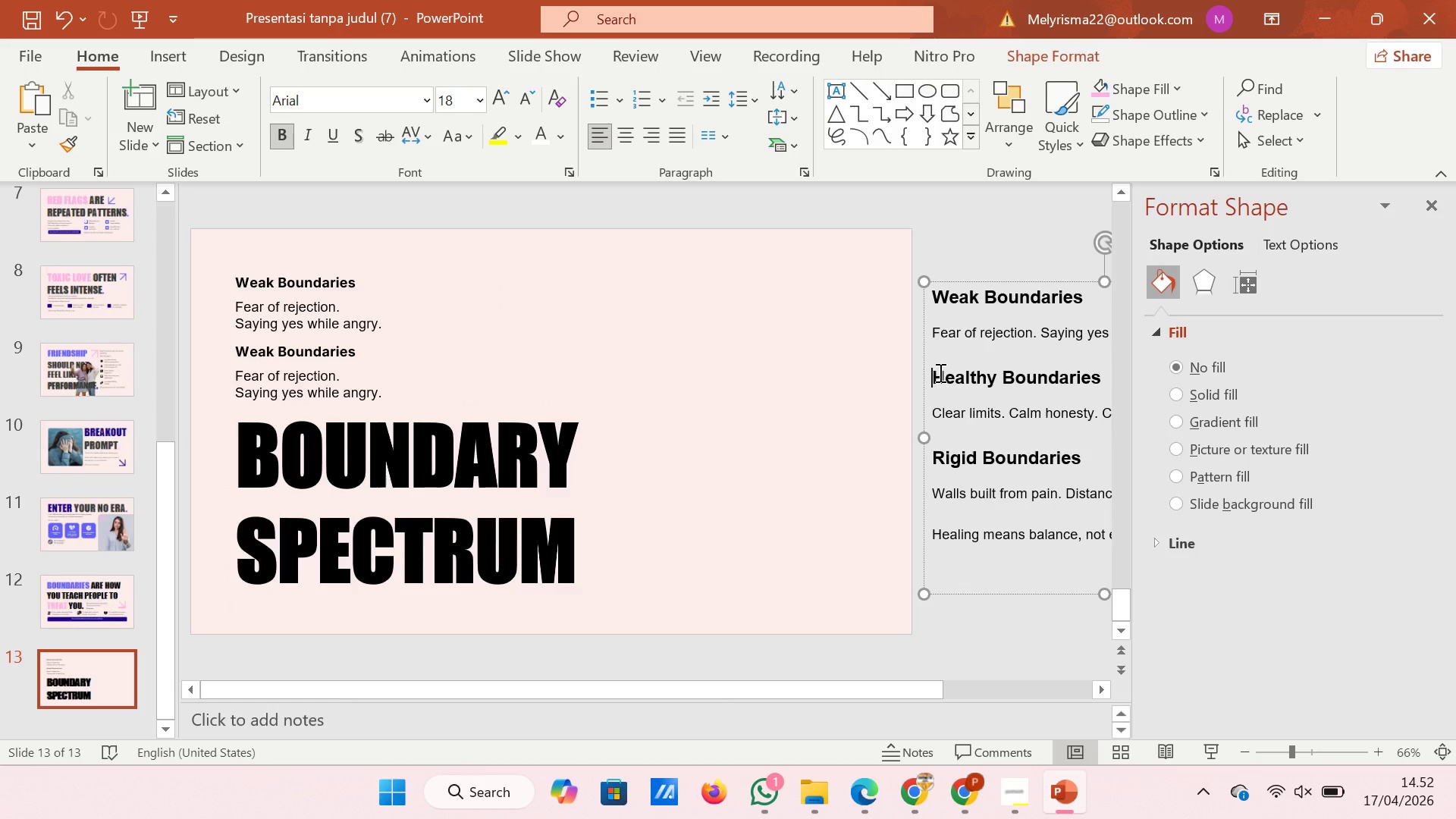 
left_click_drag(start_coordinate=[937, 372], to_coordinate=[1124, 377])
 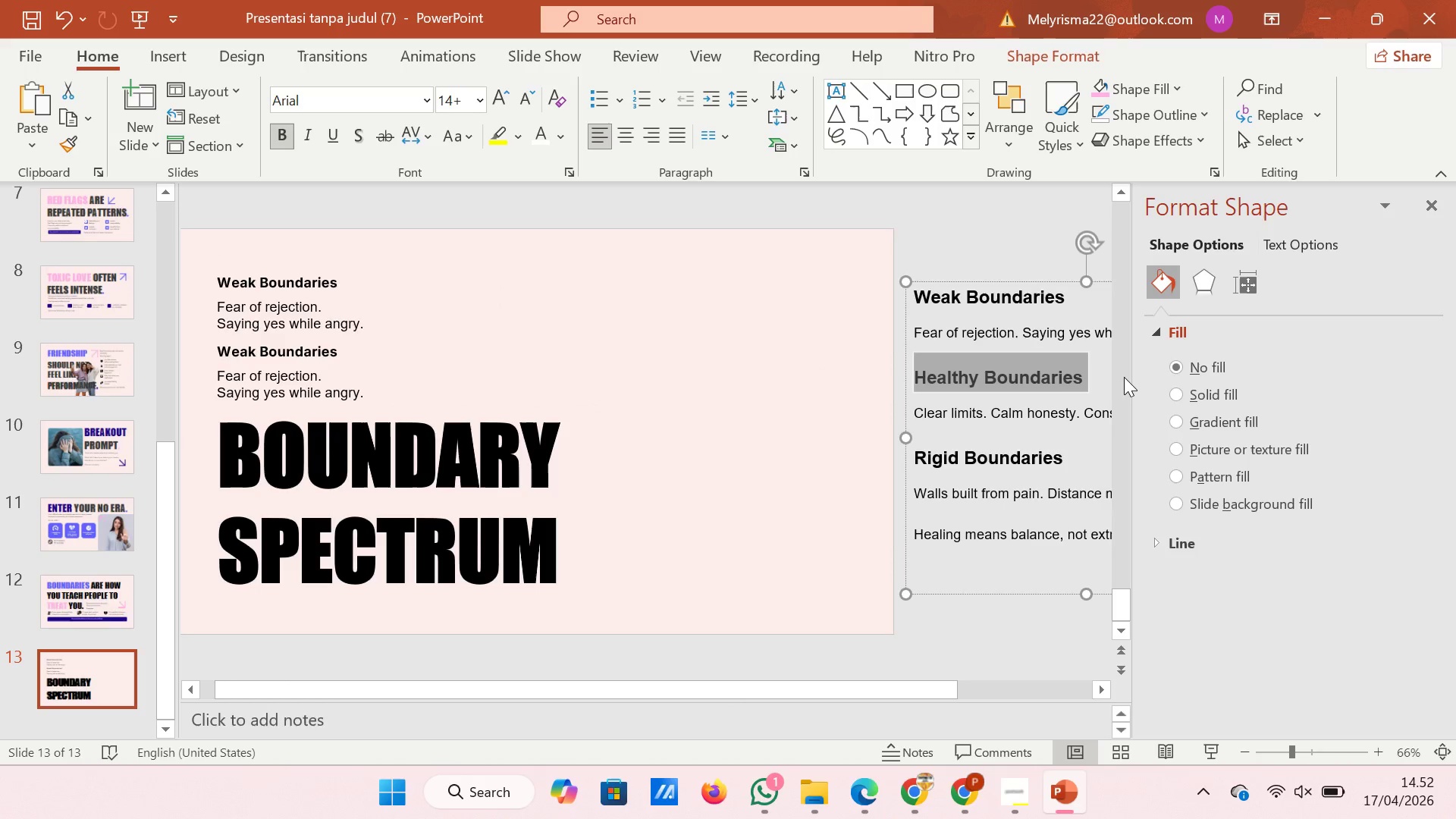 
key(Control+C)
 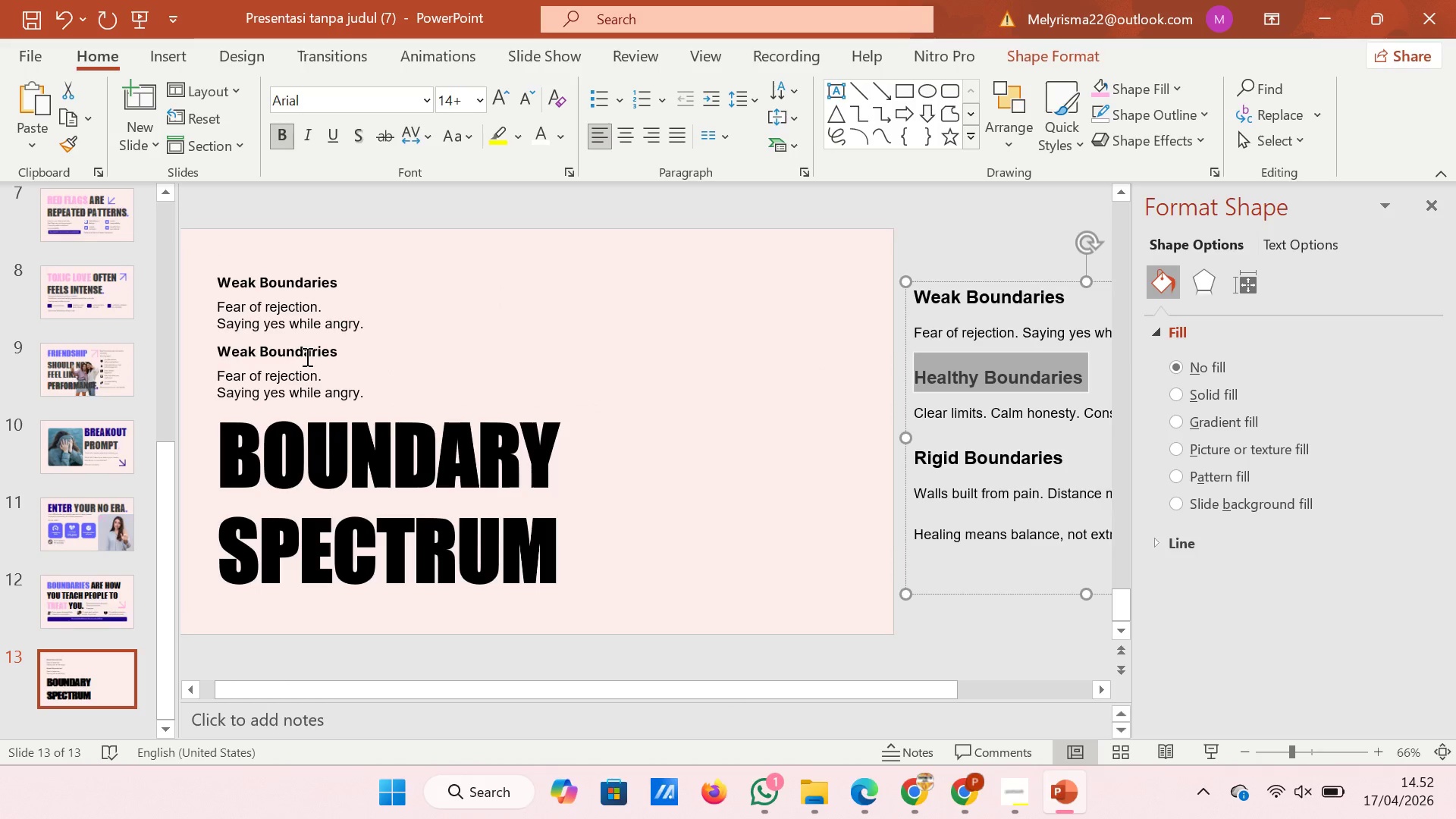 
left_click([306, 356])
 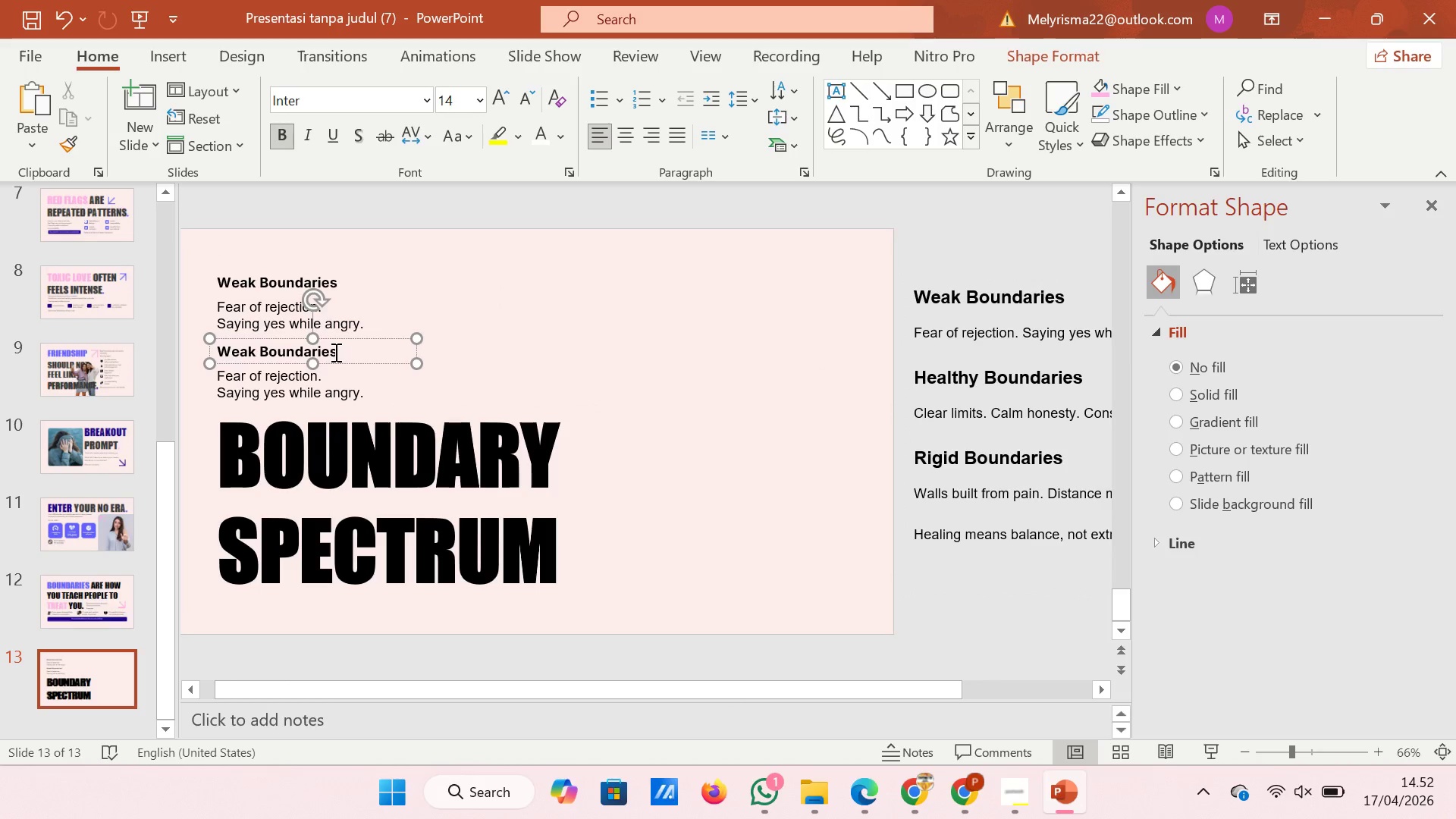 
left_click_drag(start_coordinate=[334, 352], to_coordinate=[210, 356])
 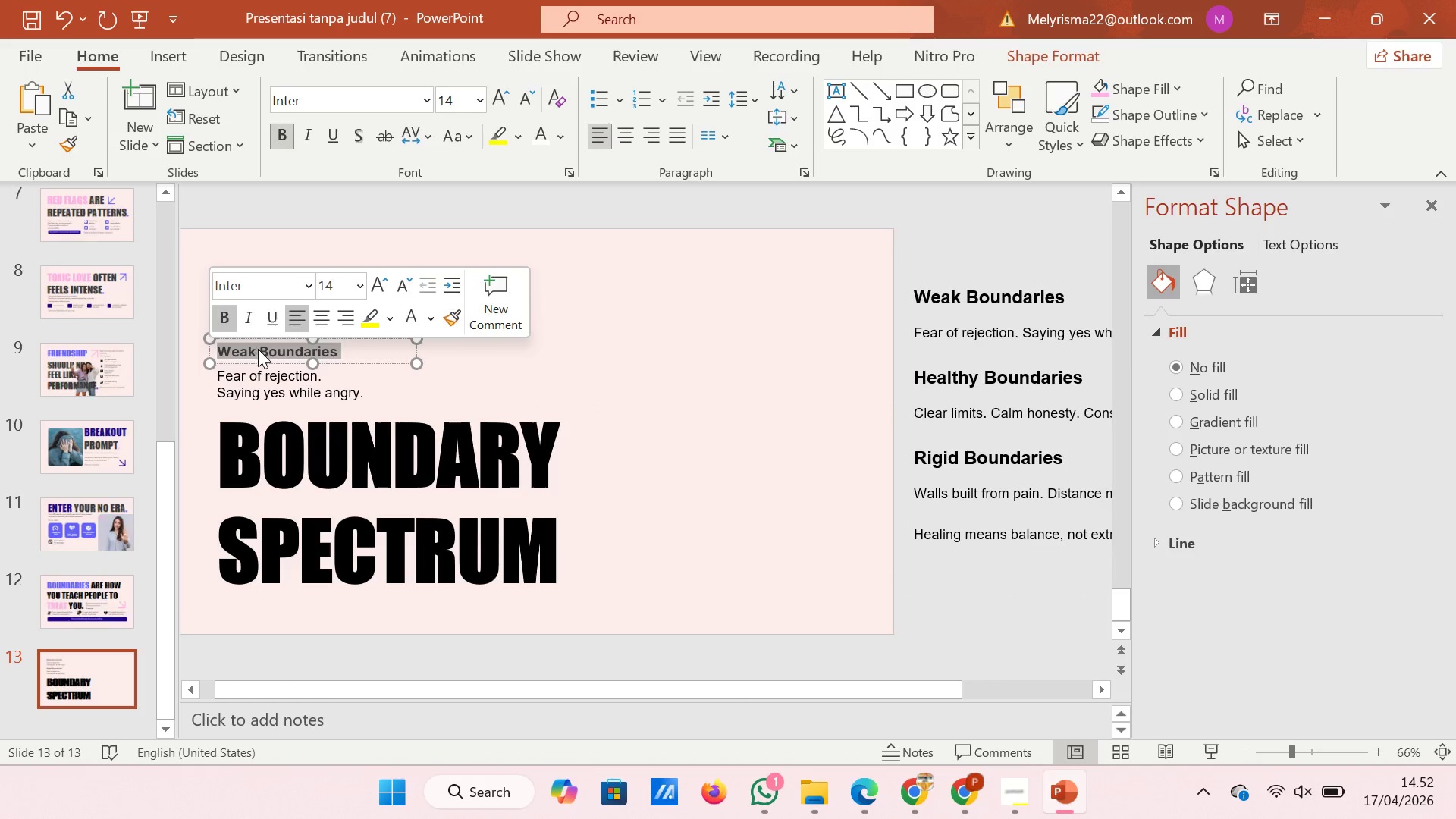 
right_click([258, 349])
 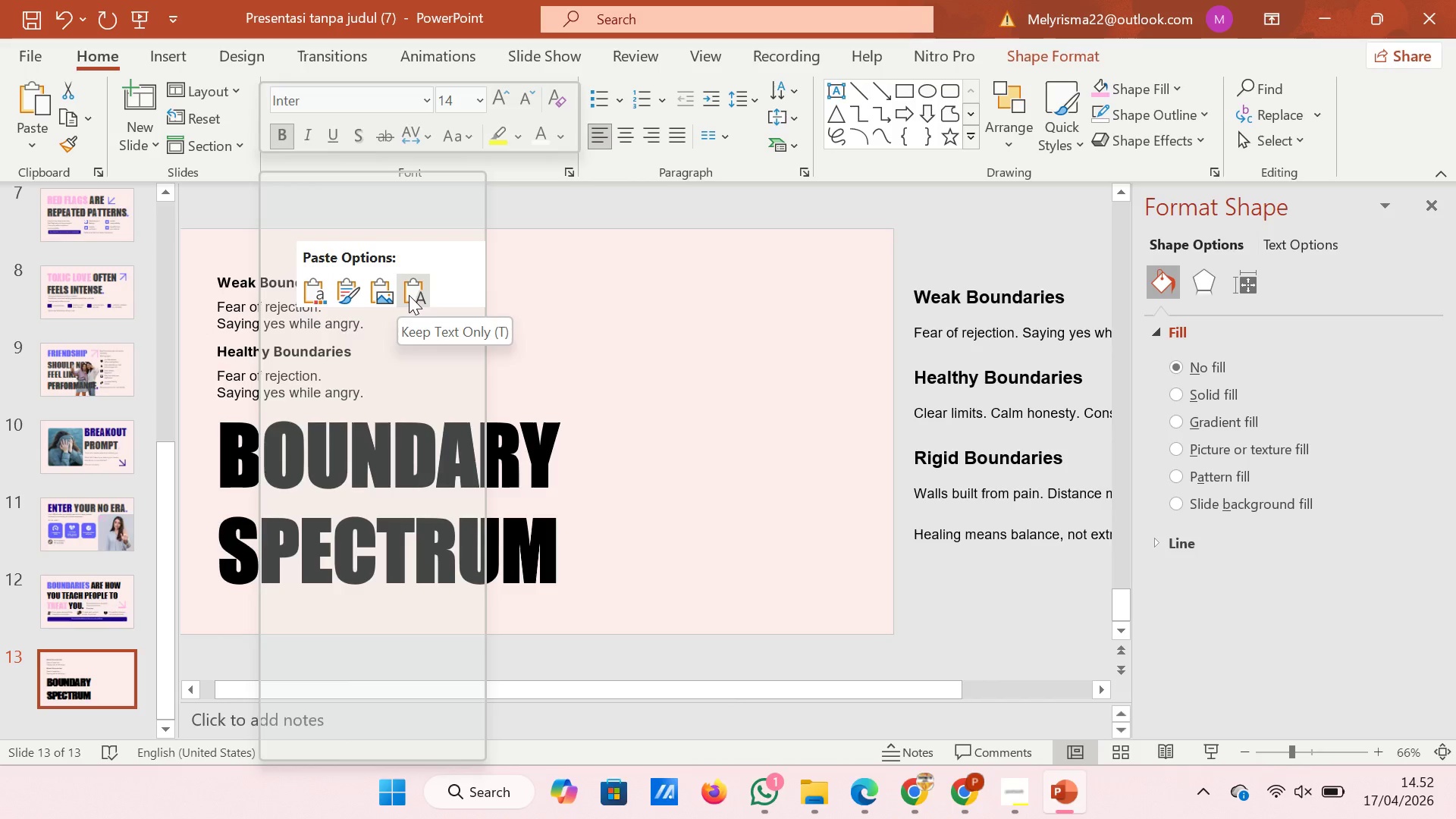 
left_click([409, 295])
 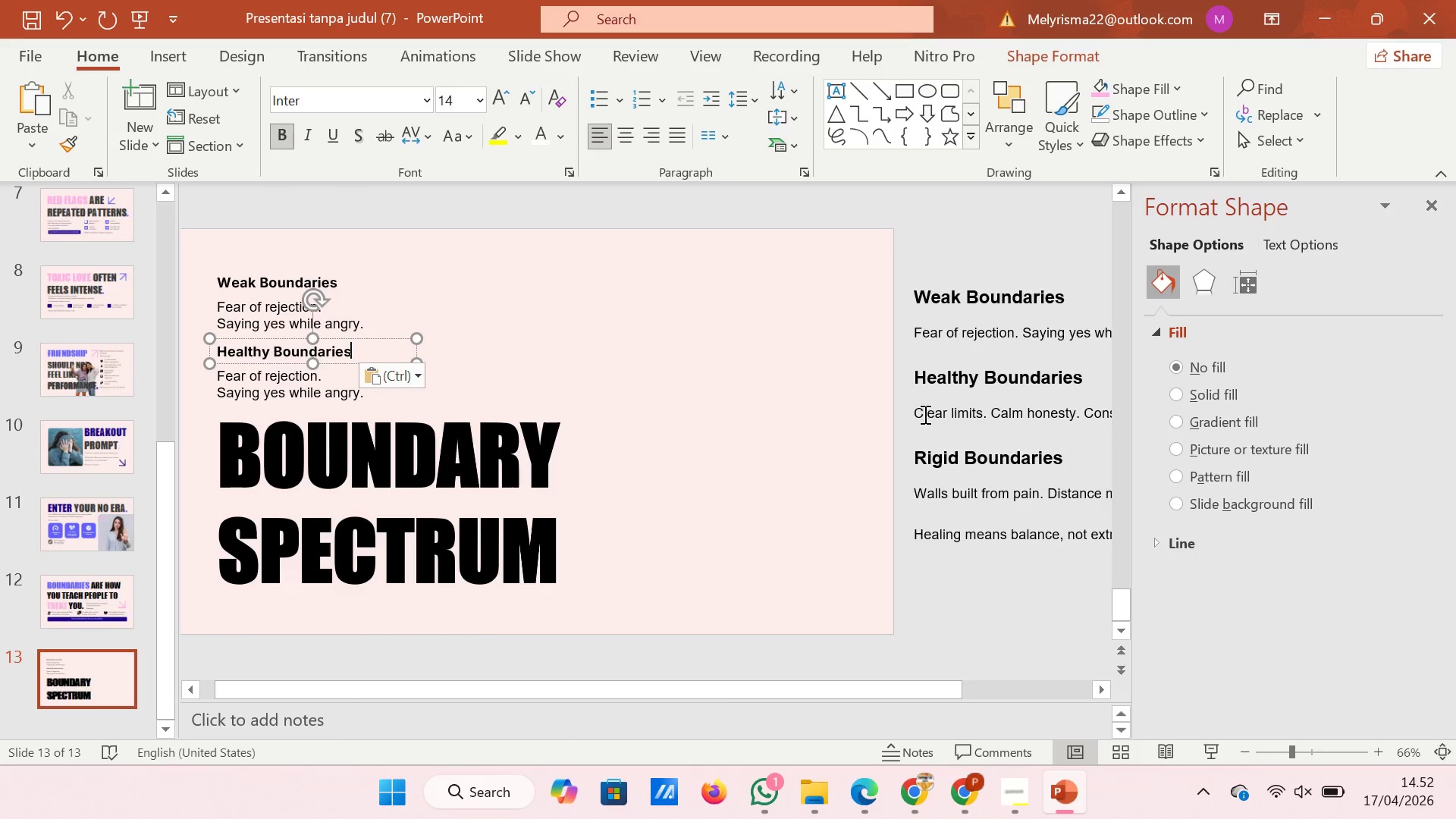 
left_click_drag(start_coordinate=[914, 413], to_coordinate=[1109, 413])
 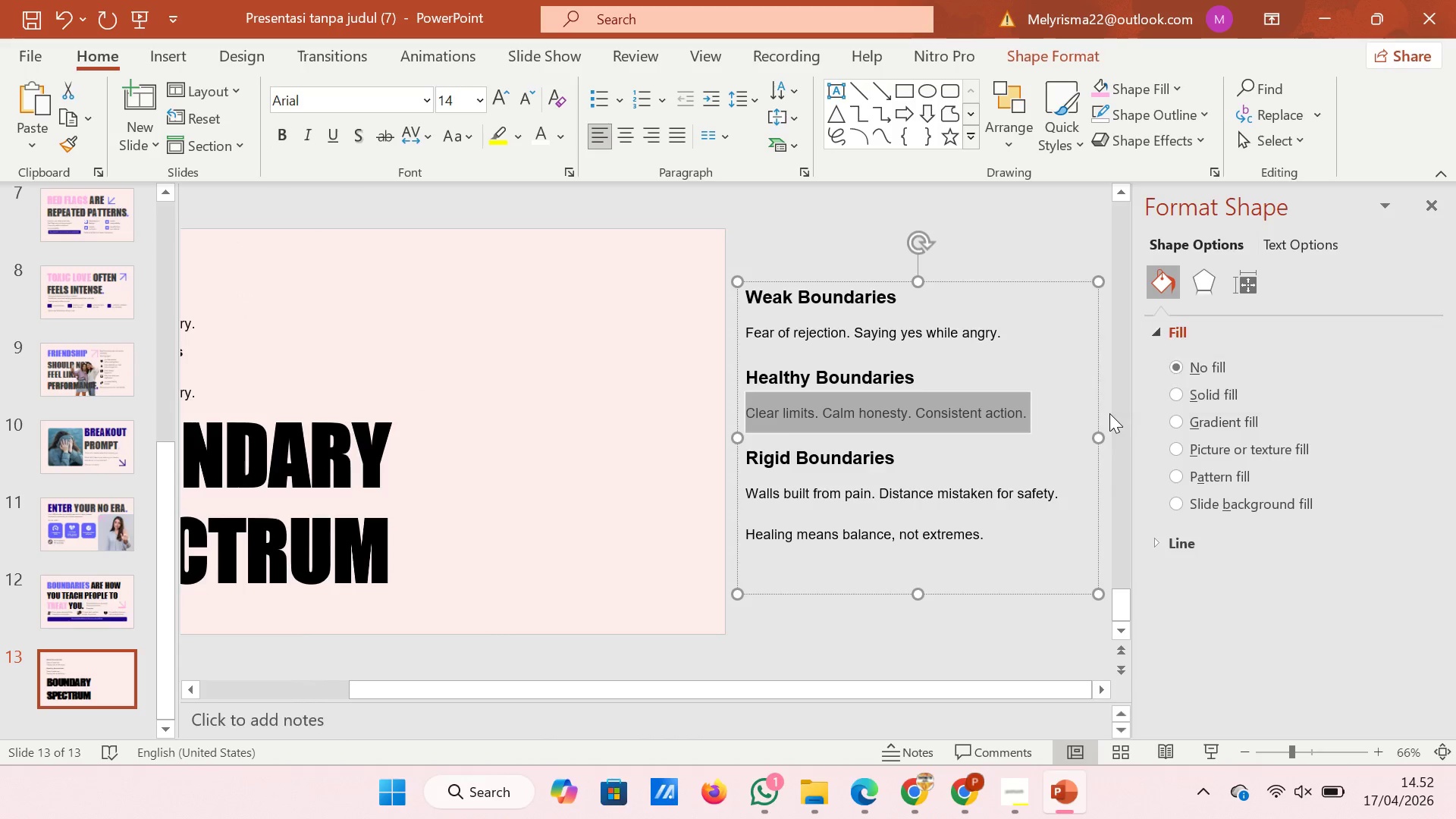 
key(Control+C)
 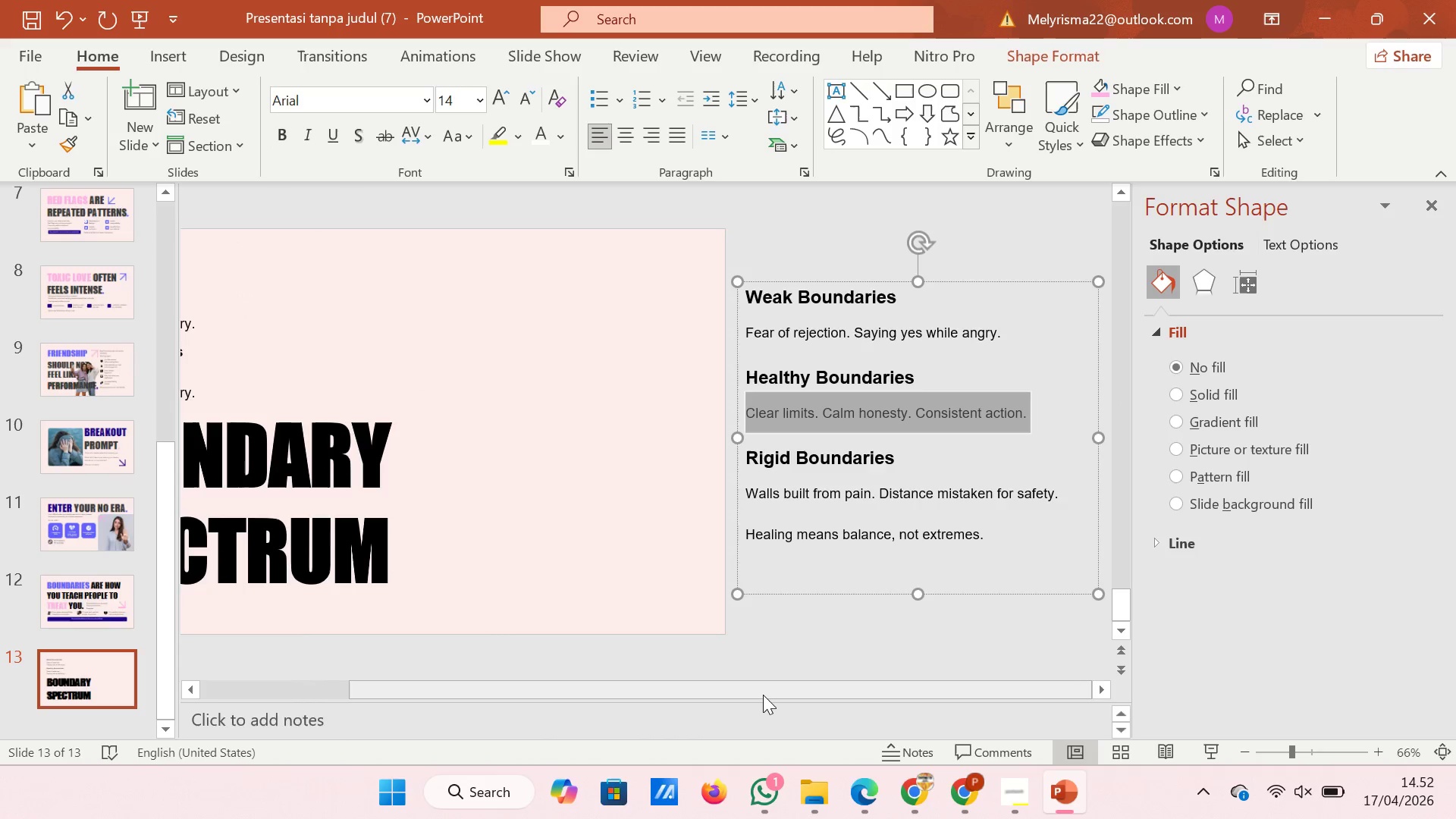 
left_click_drag(start_coordinate=[763, 695], to_coordinate=[569, 704])
 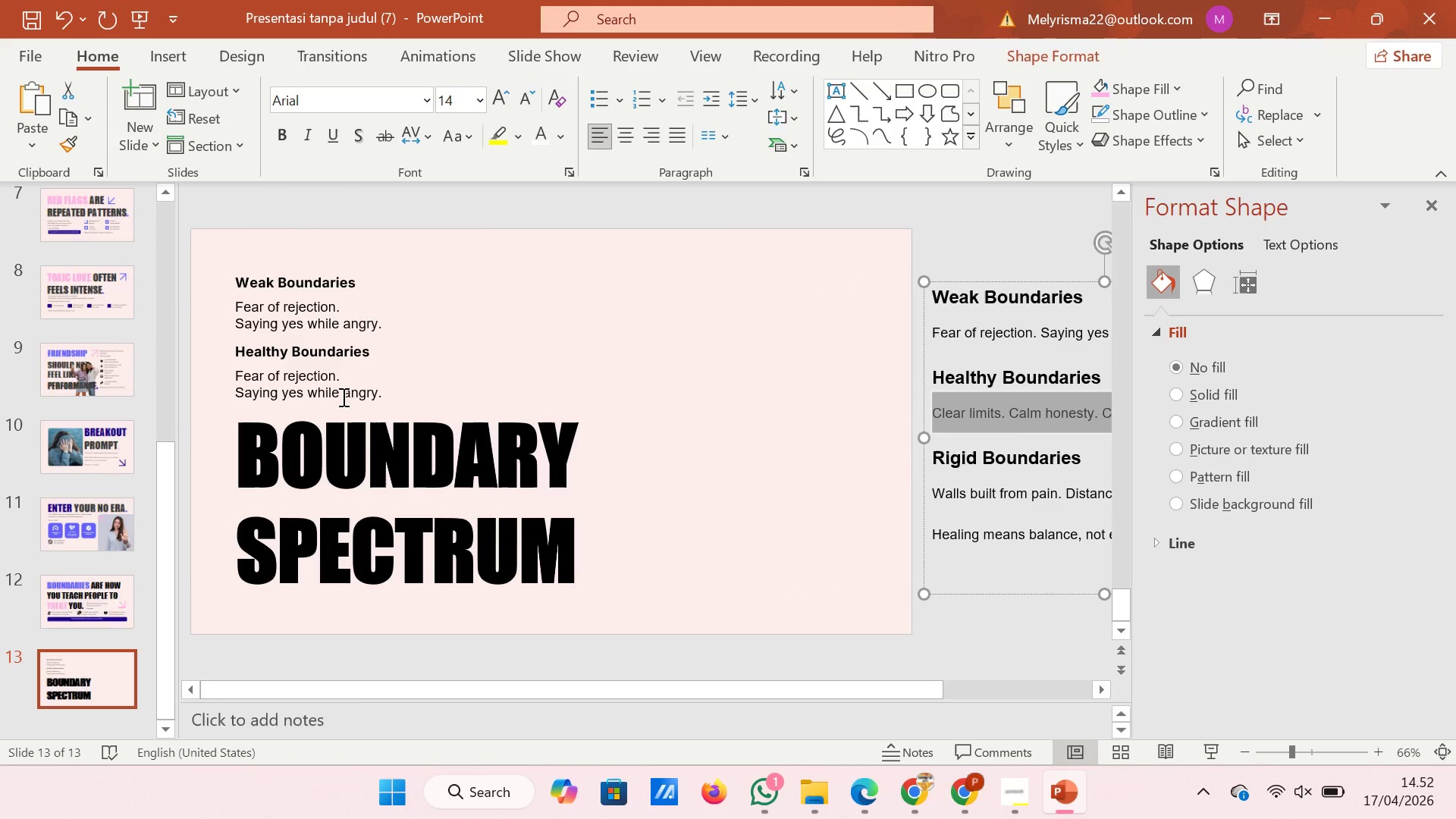 
left_click([337, 395])
 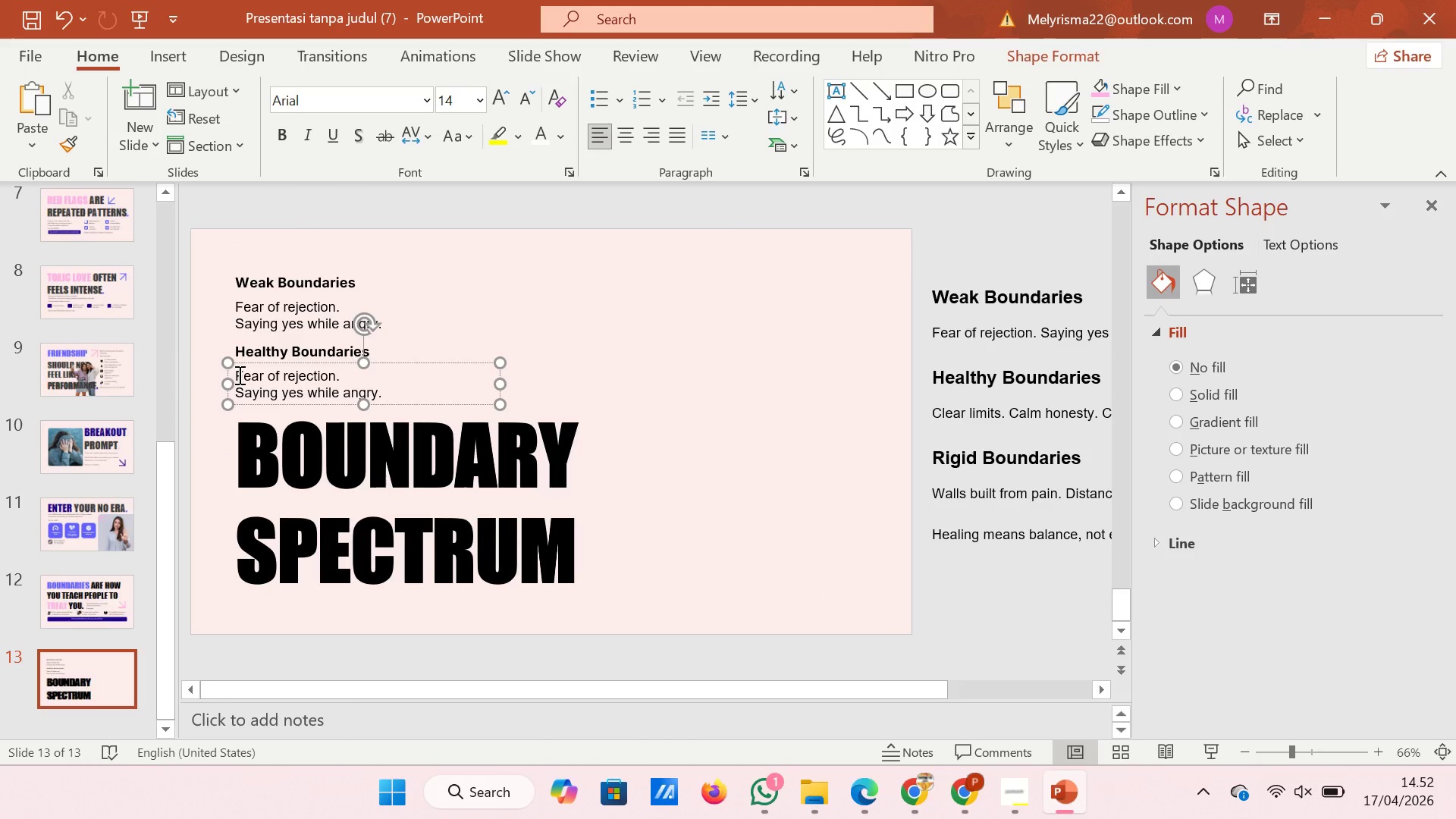 
left_click_drag(start_coordinate=[237, 375], to_coordinate=[404, 391])
 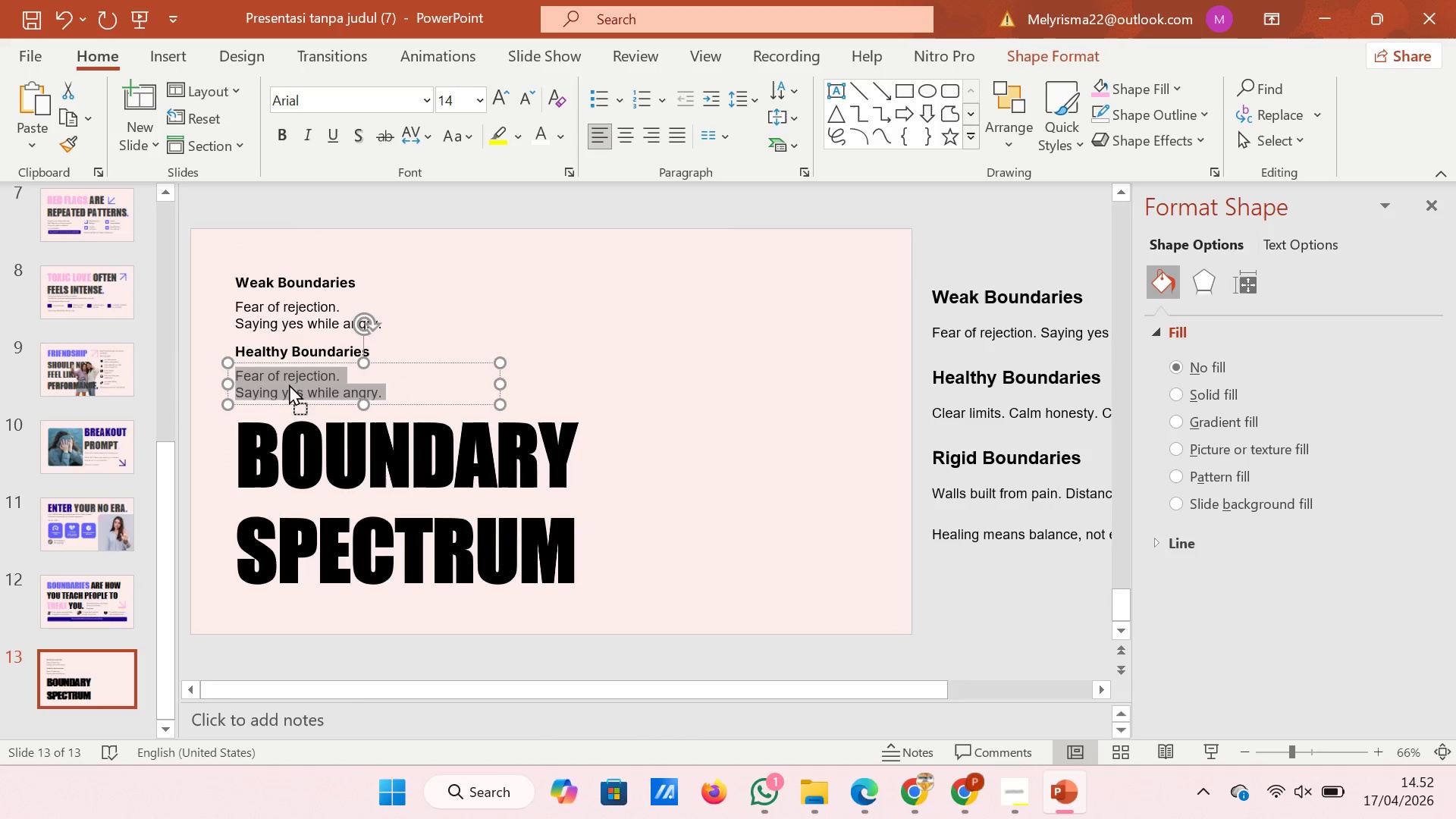 
right_click([289, 384])
 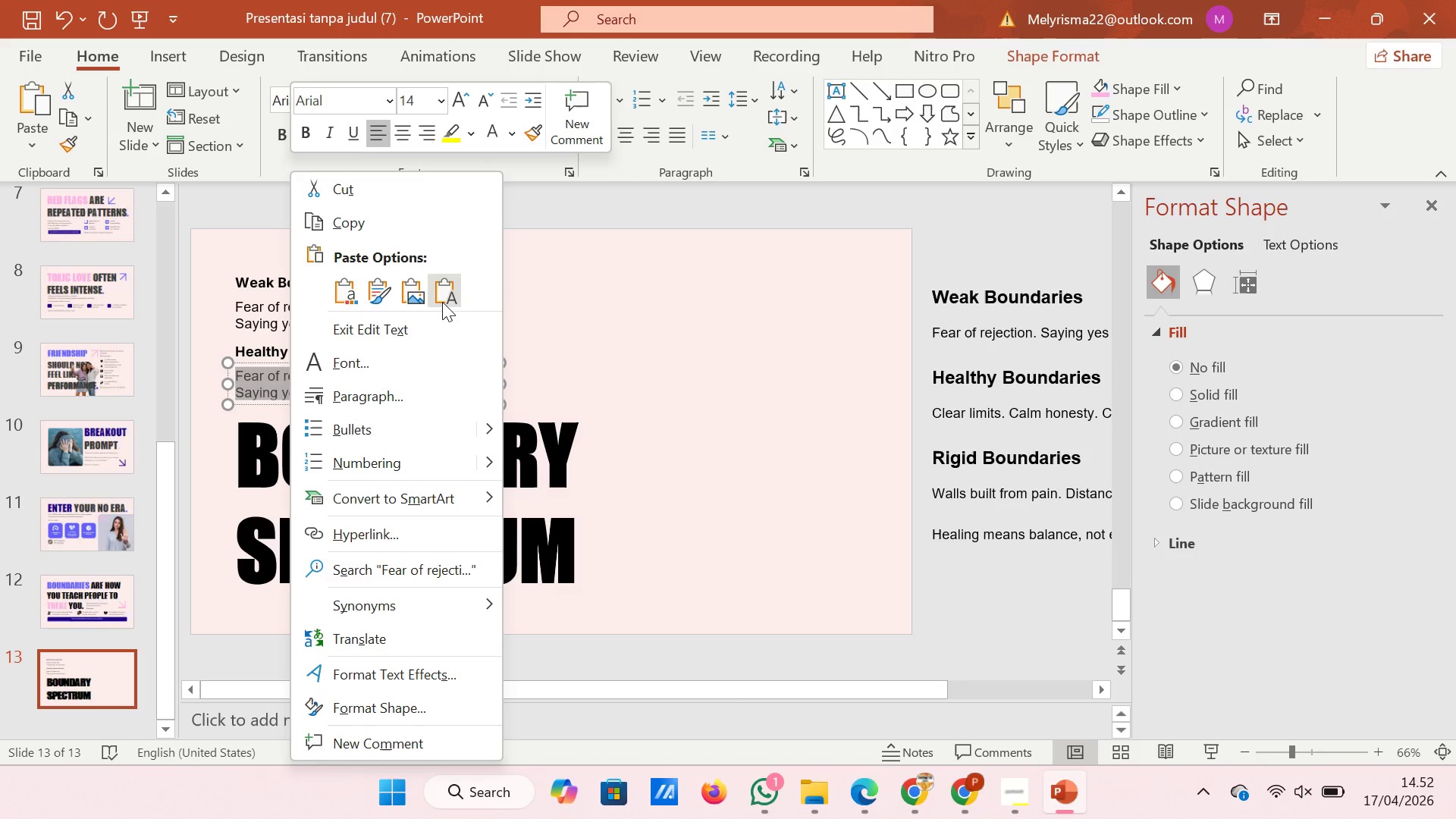 
left_click([442, 302])
 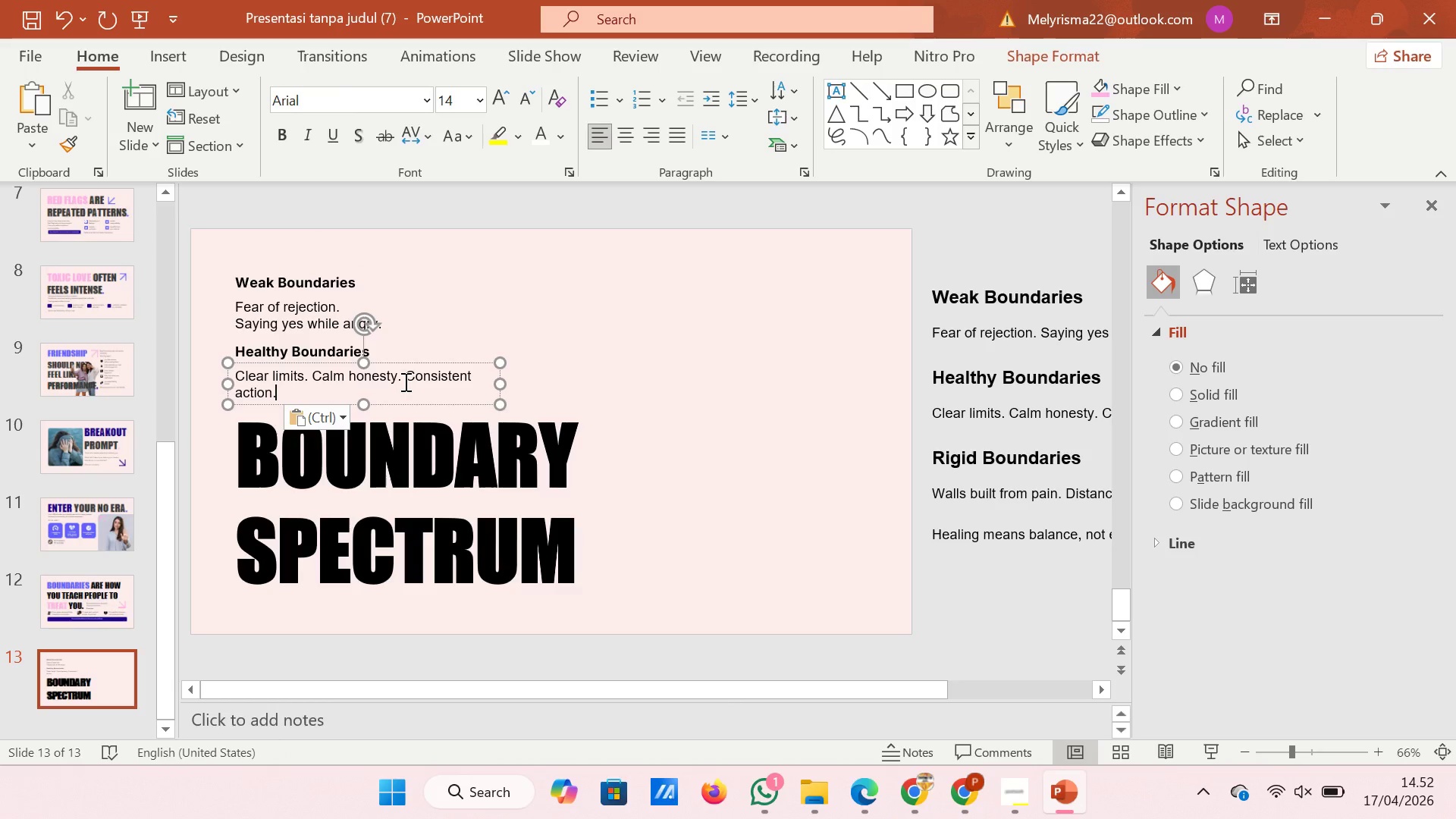 
left_click([410, 381])
 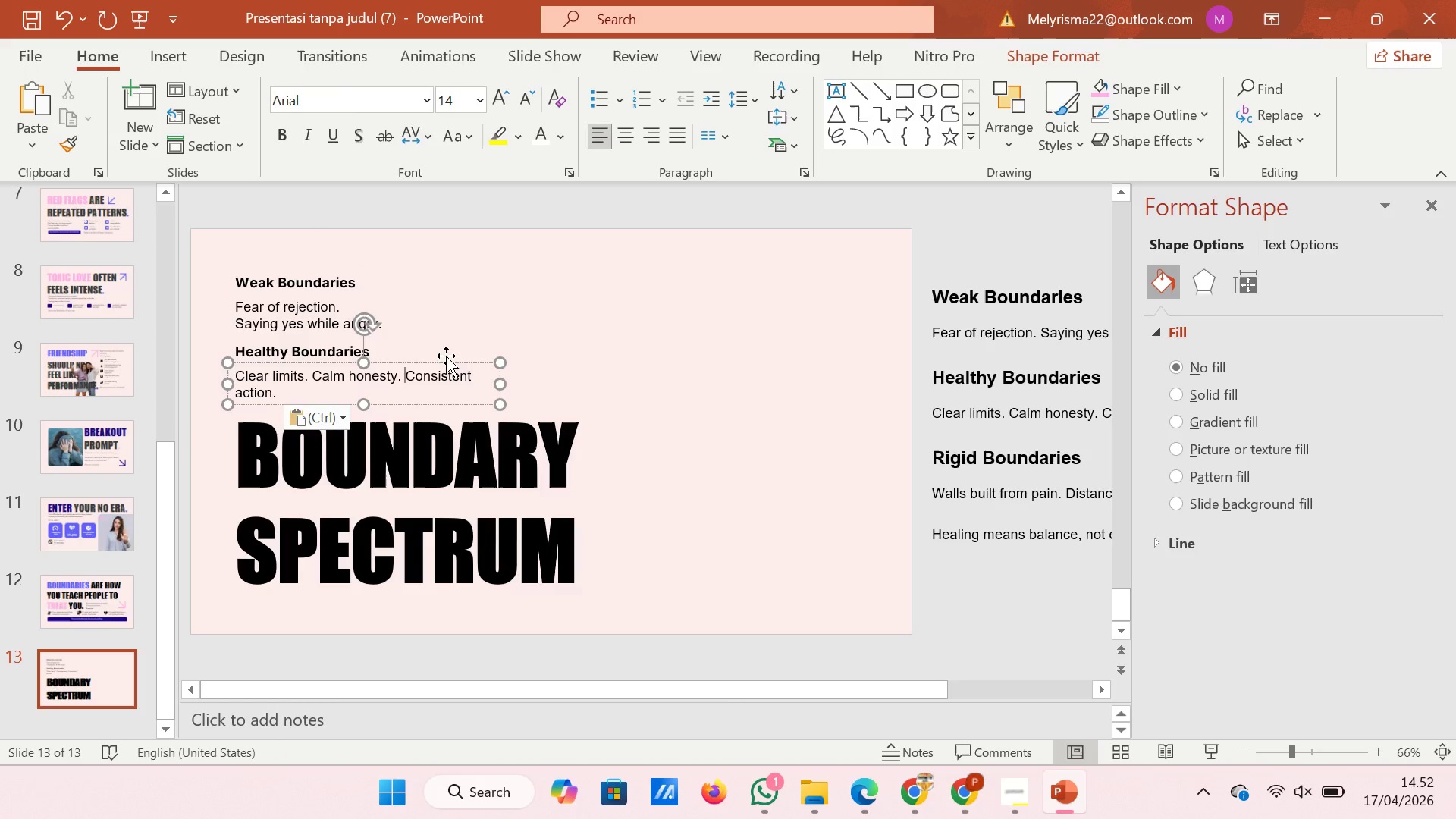 
key(Enter)
 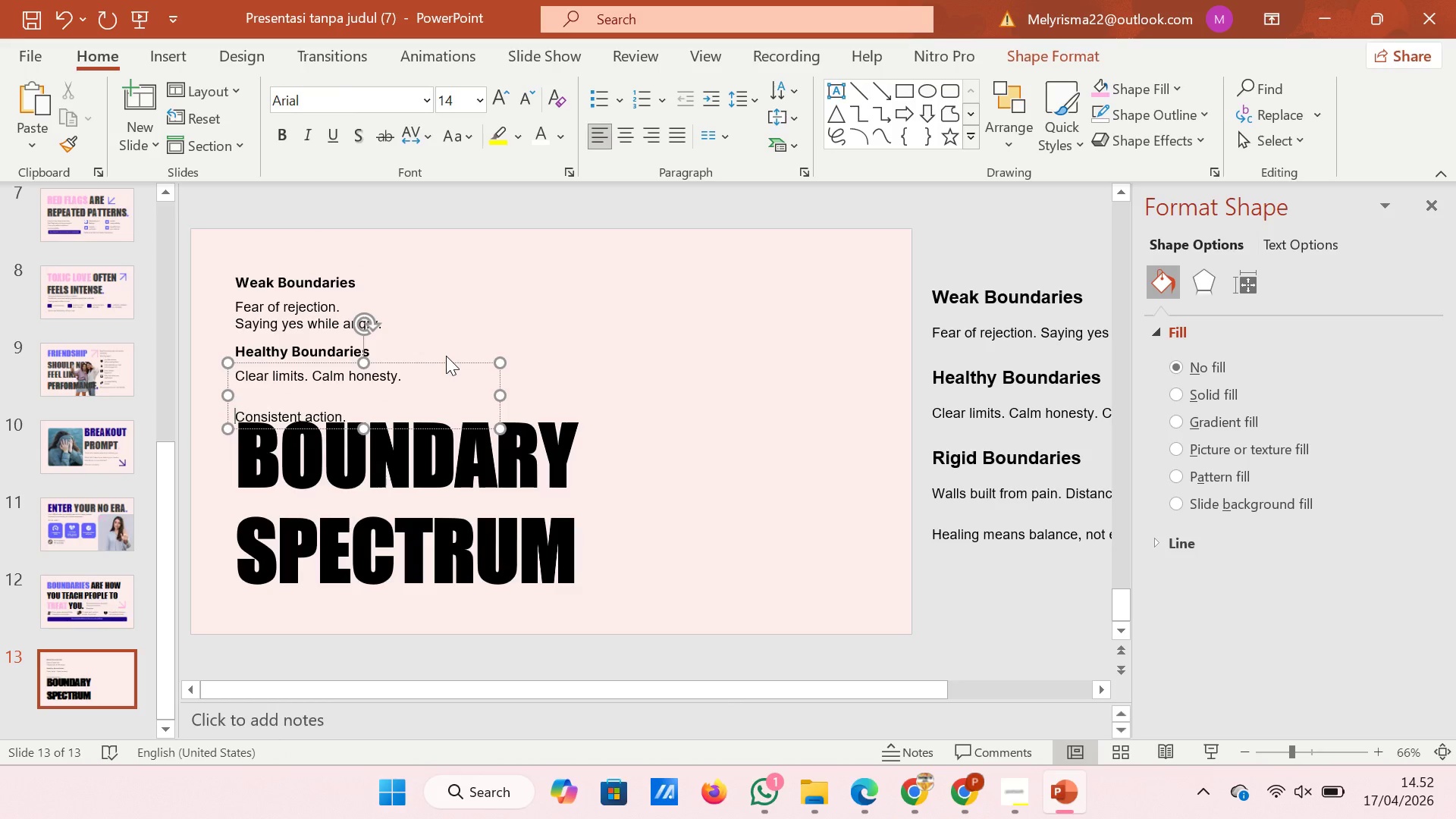 
key(Backspace)
 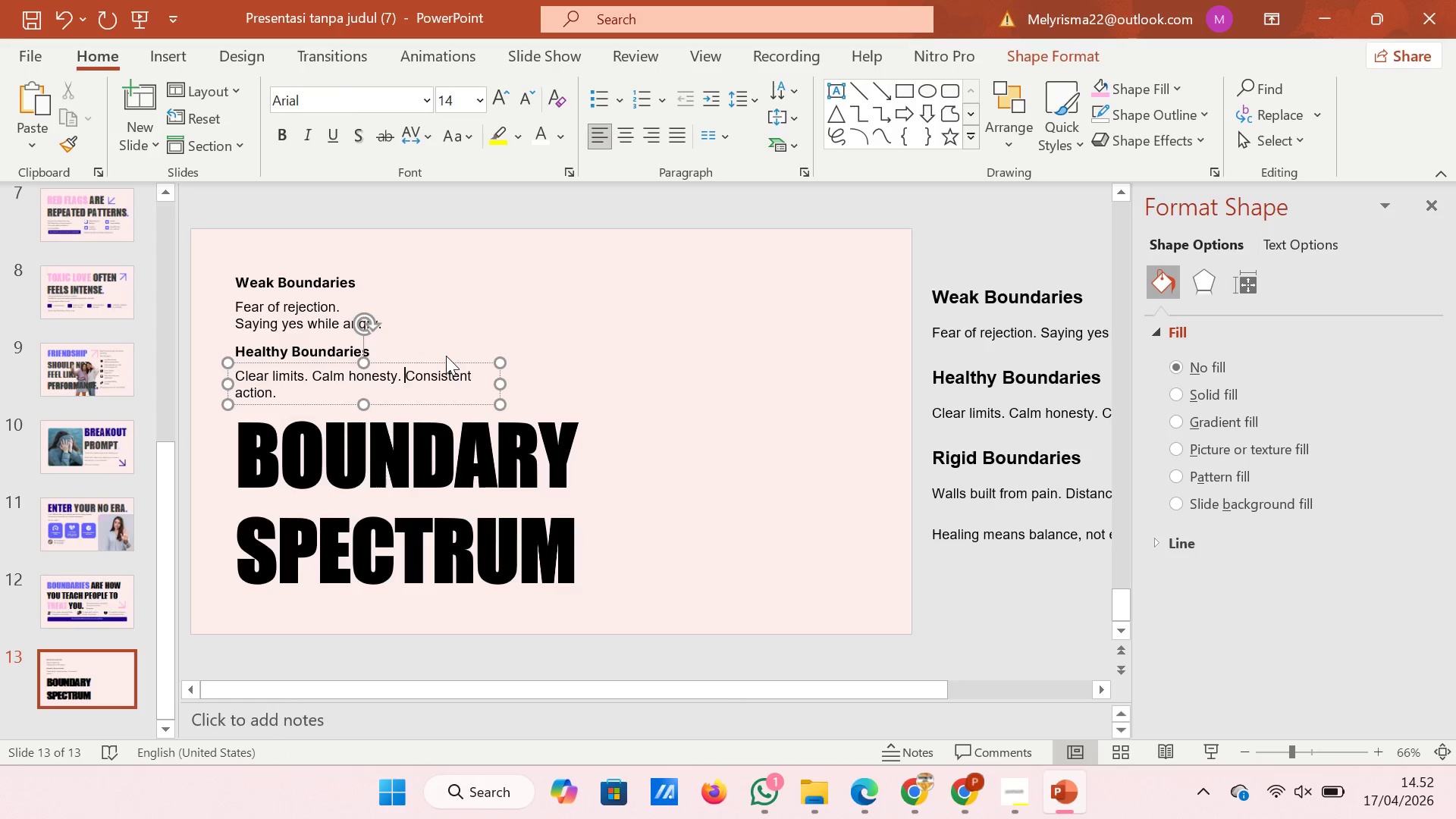 
key(Shift+Enter)
 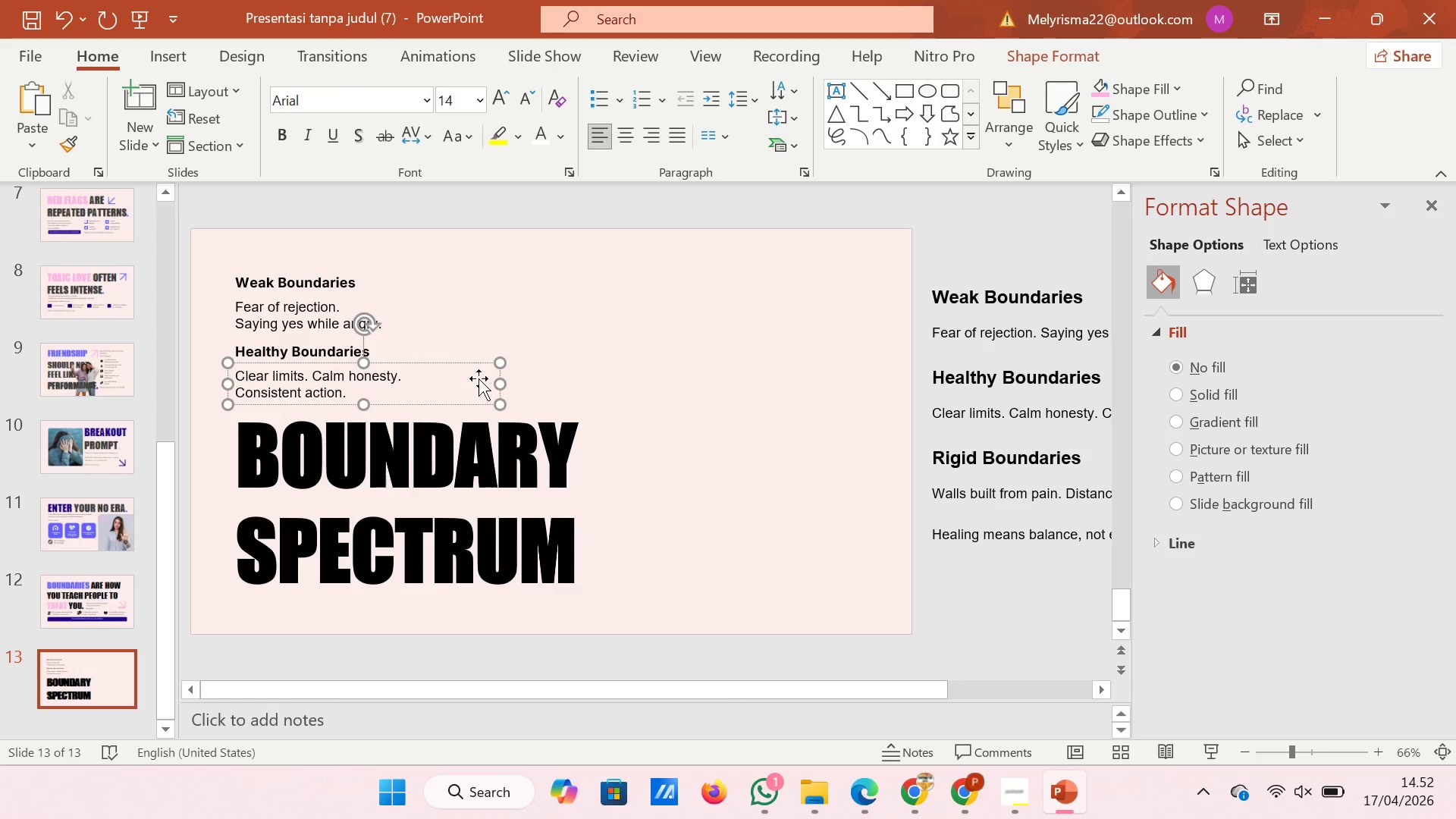 
left_click_drag(start_coordinate=[504, 384], to_coordinate=[432, 388])
 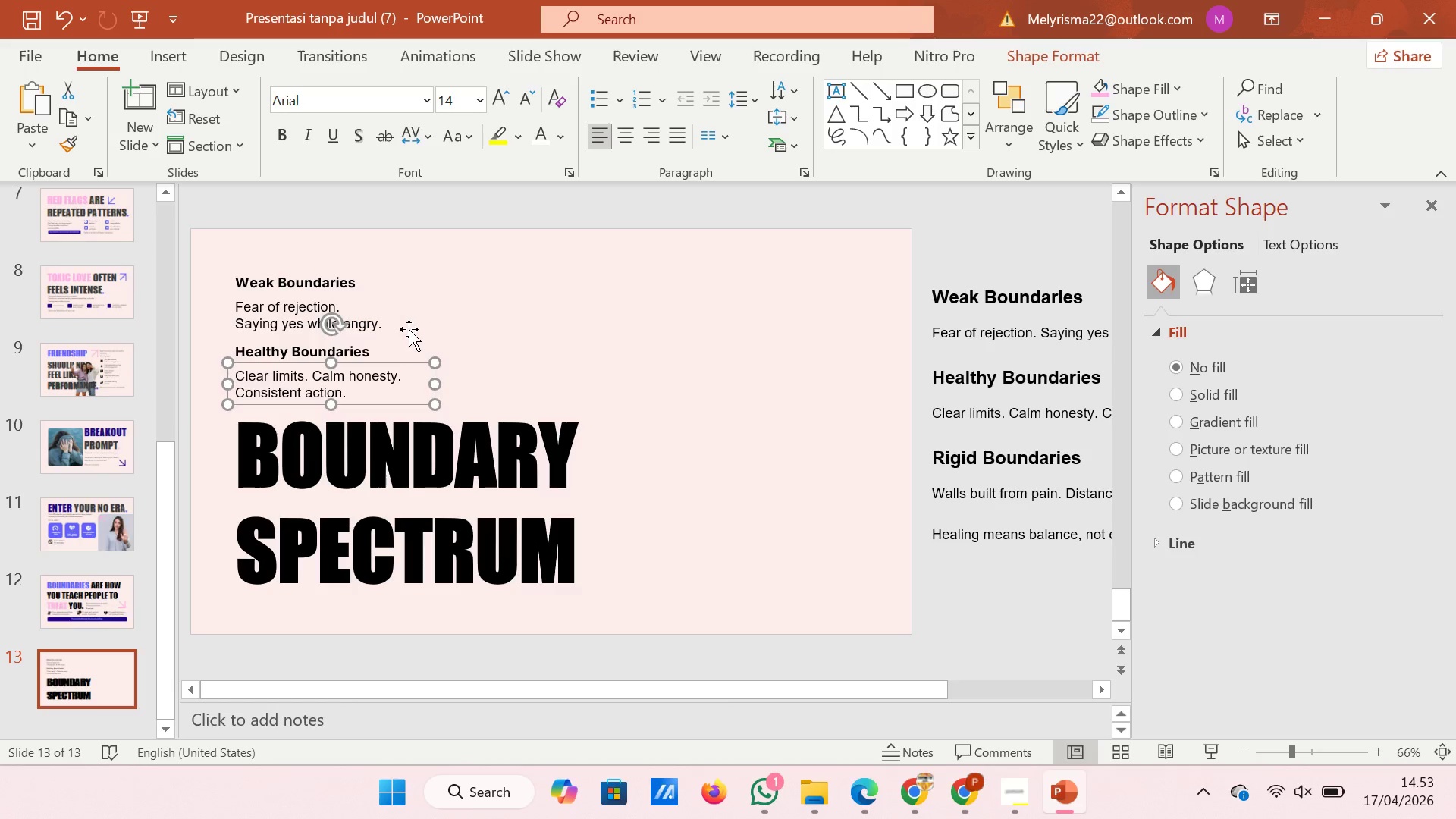 
left_click([409, 329])
 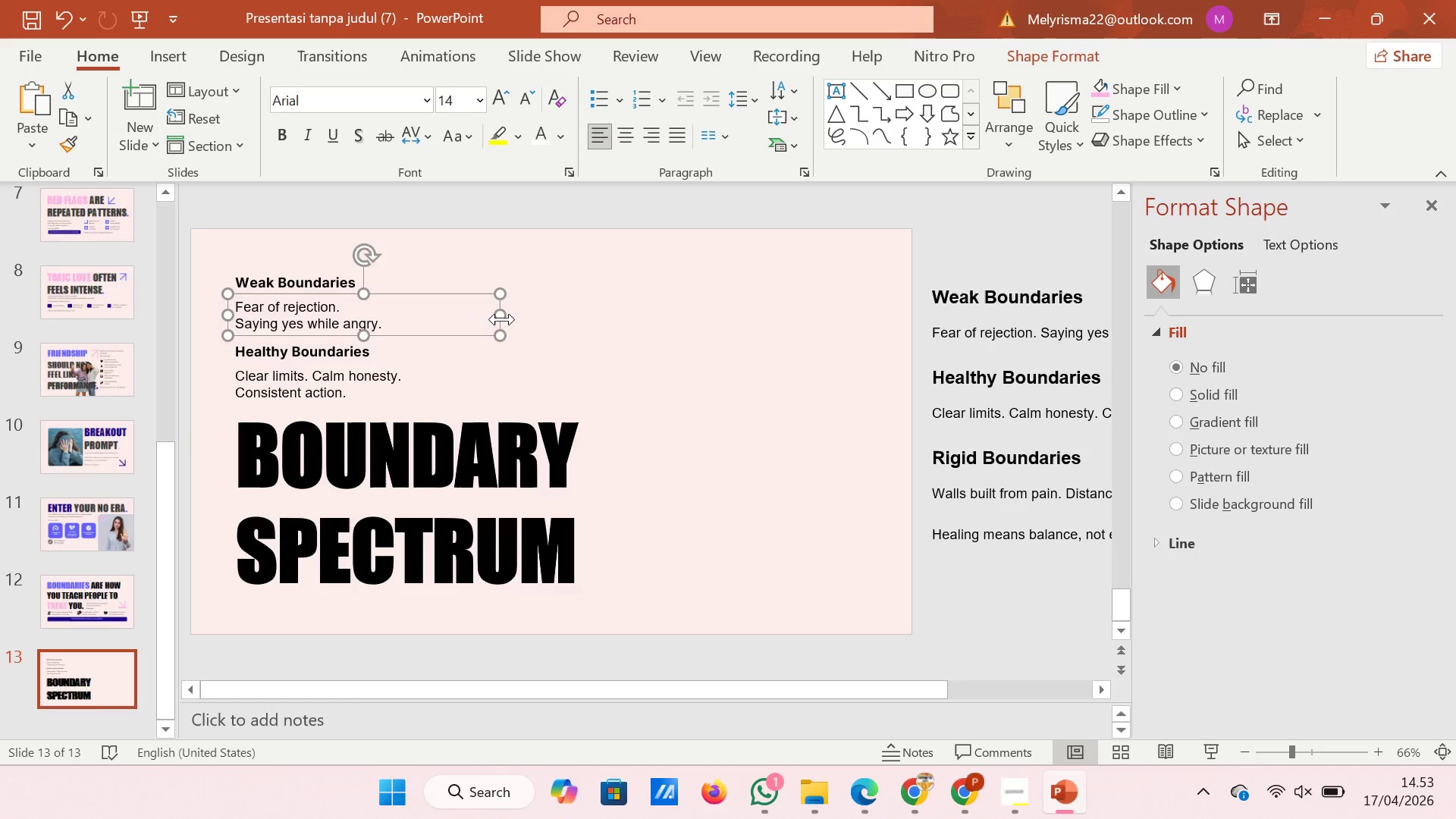 
left_click_drag(start_coordinate=[502, 319], to_coordinate=[431, 319])
 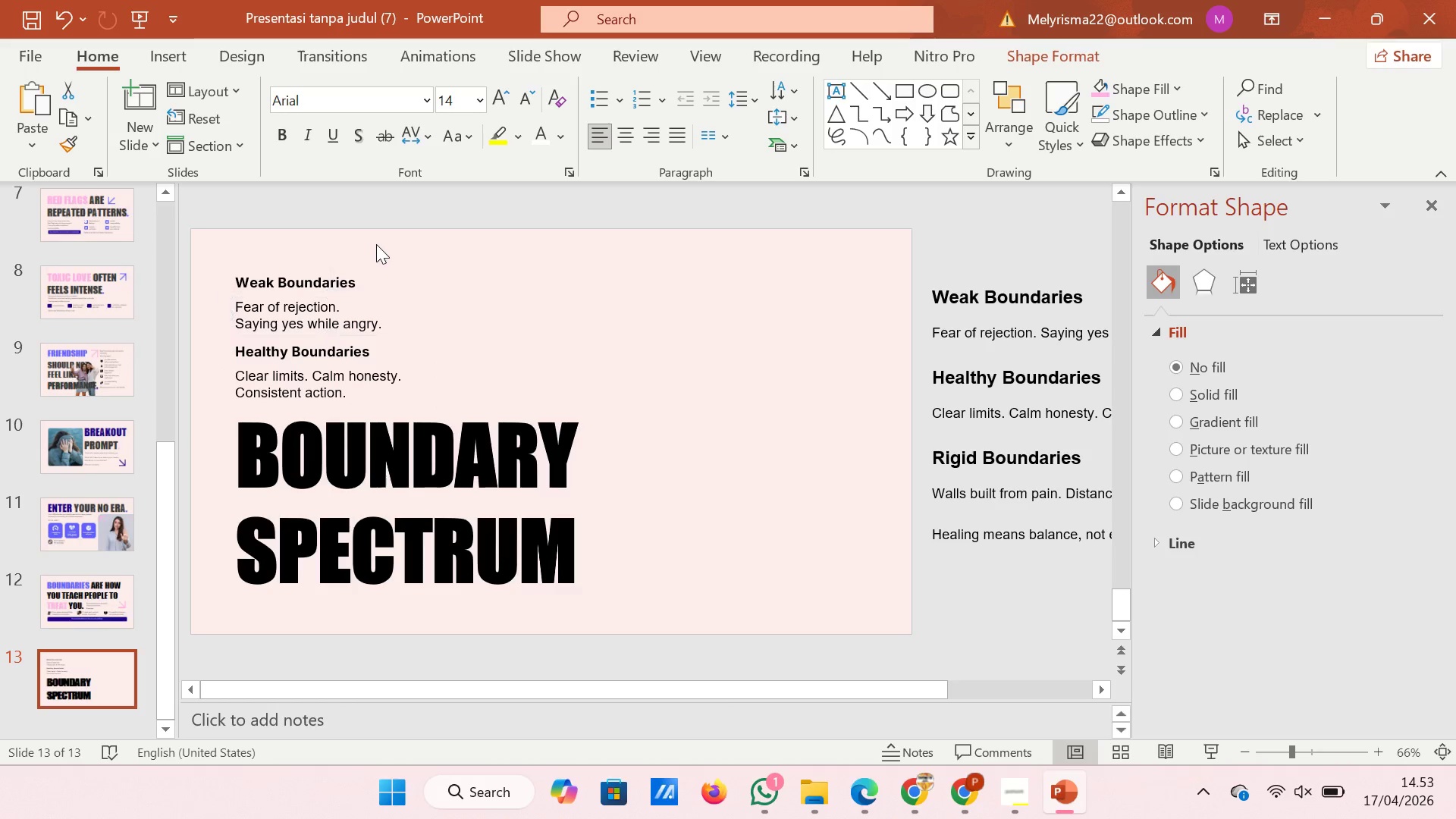 
left_click([376, 244])
 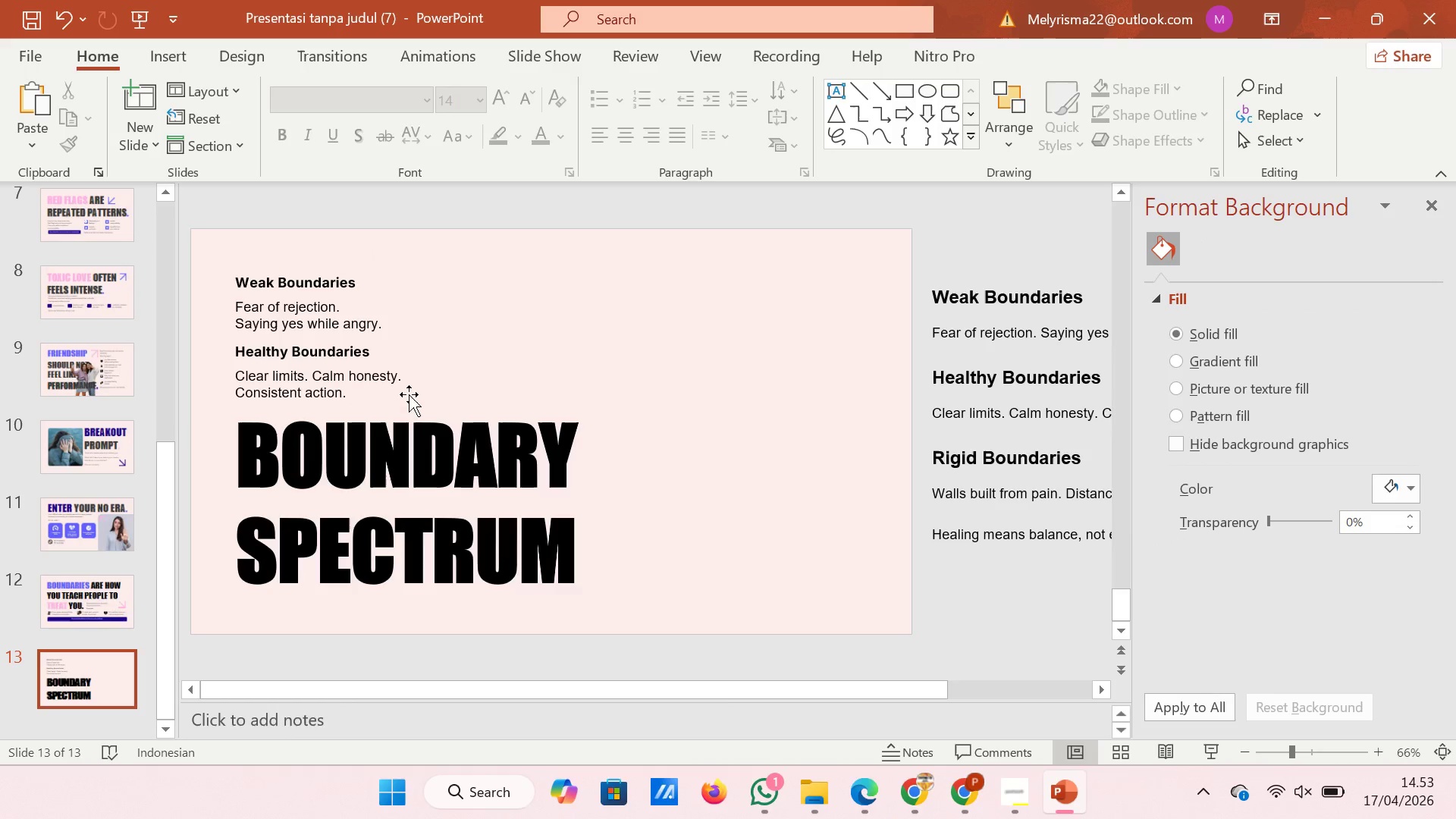 
left_click([385, 381])
 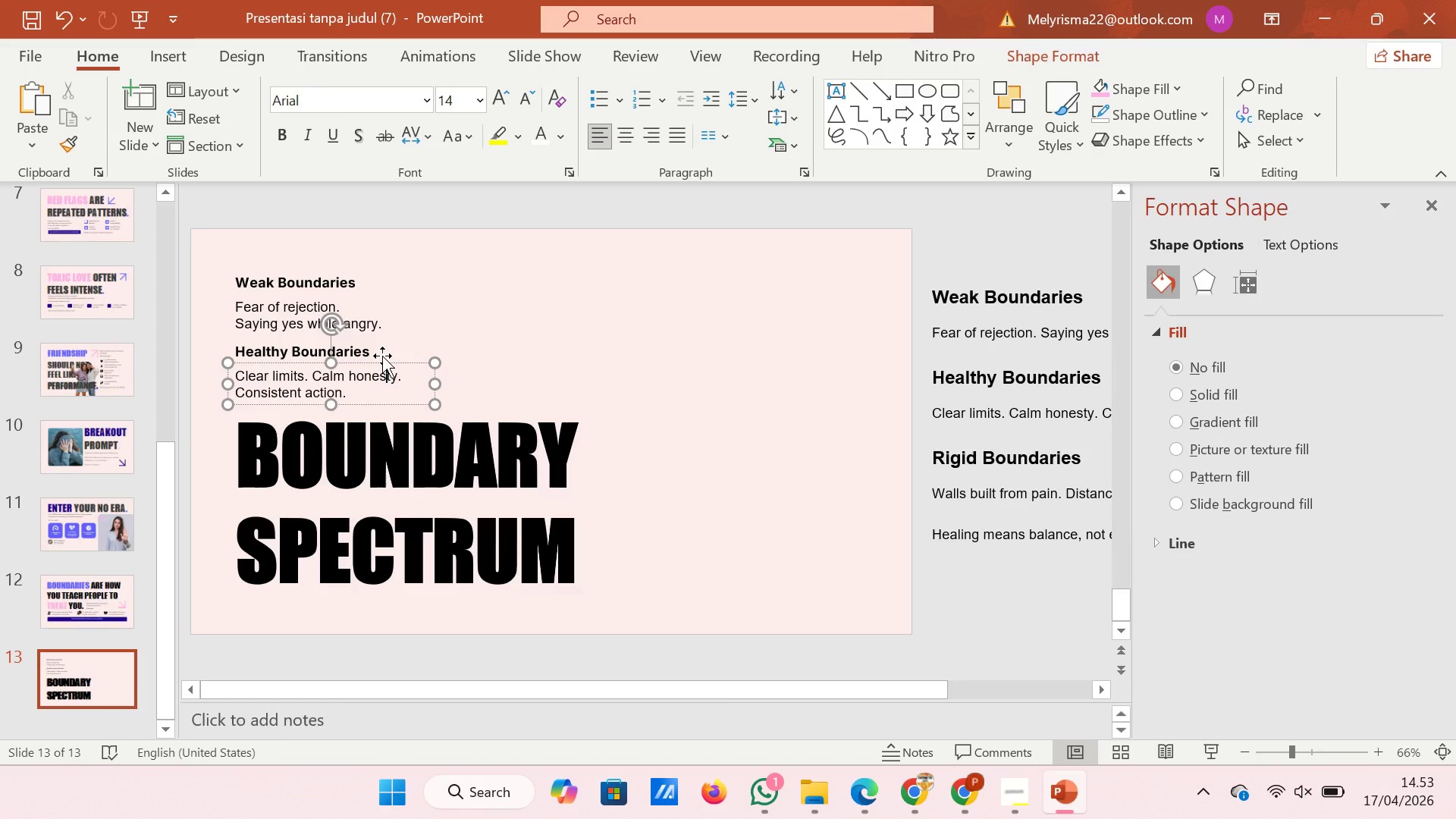 
hold_key(key=Enter, duration=0.36)
 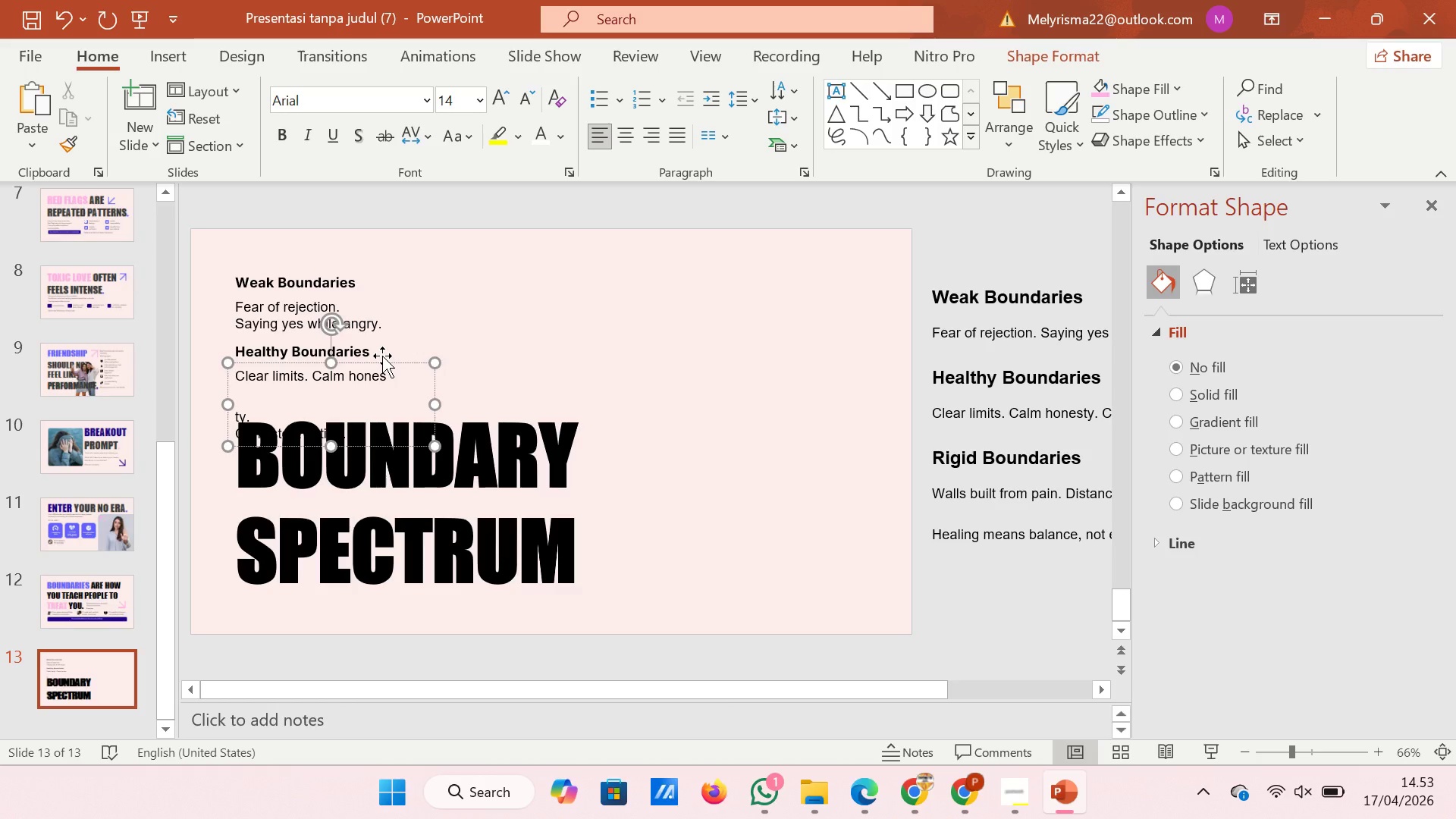 
key(Control+Z)
 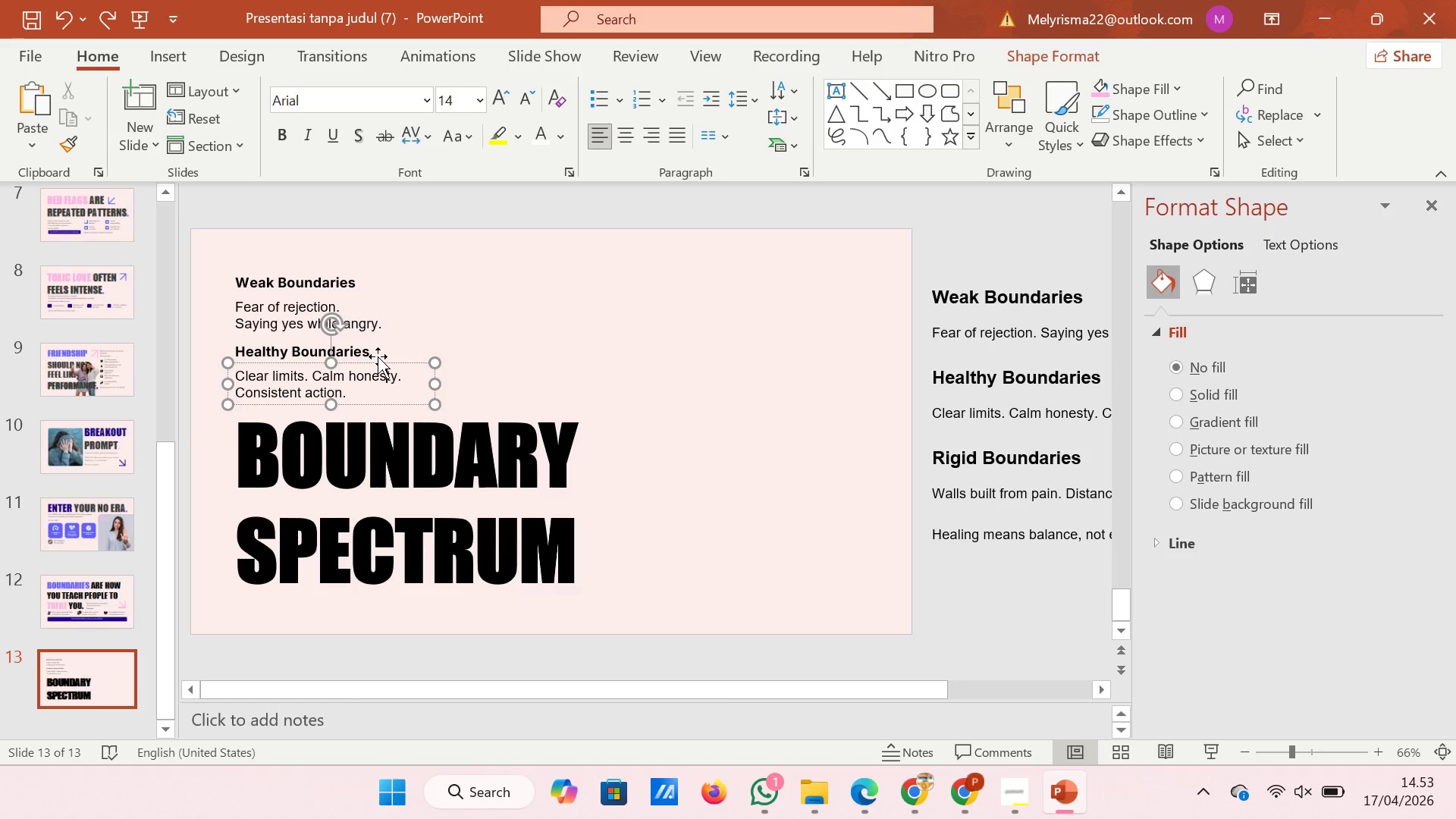 
hold_key(key=ShiftRight, duration=0.56)
left_click([378, 356])
 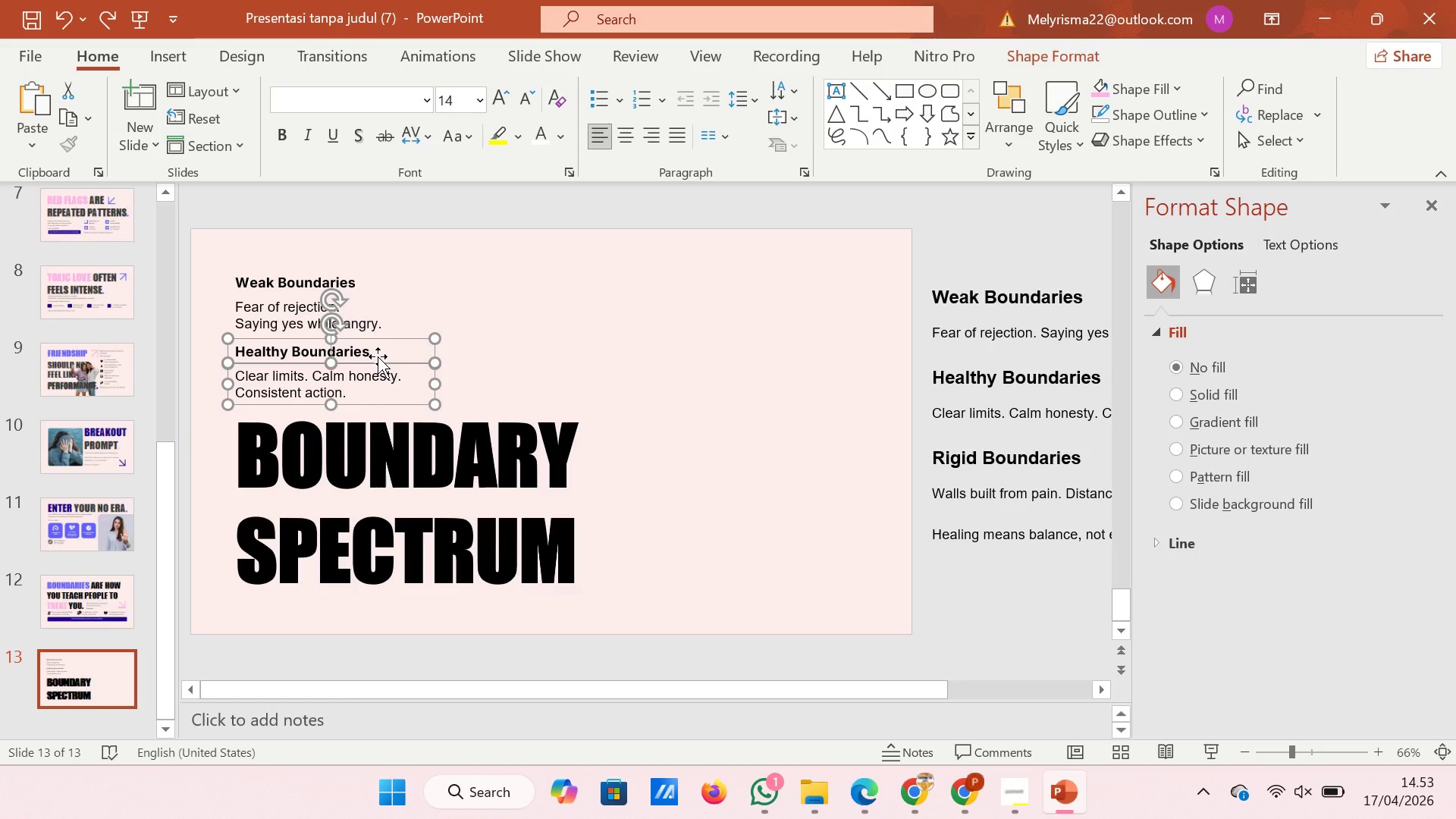 
key(ArrowDown)
 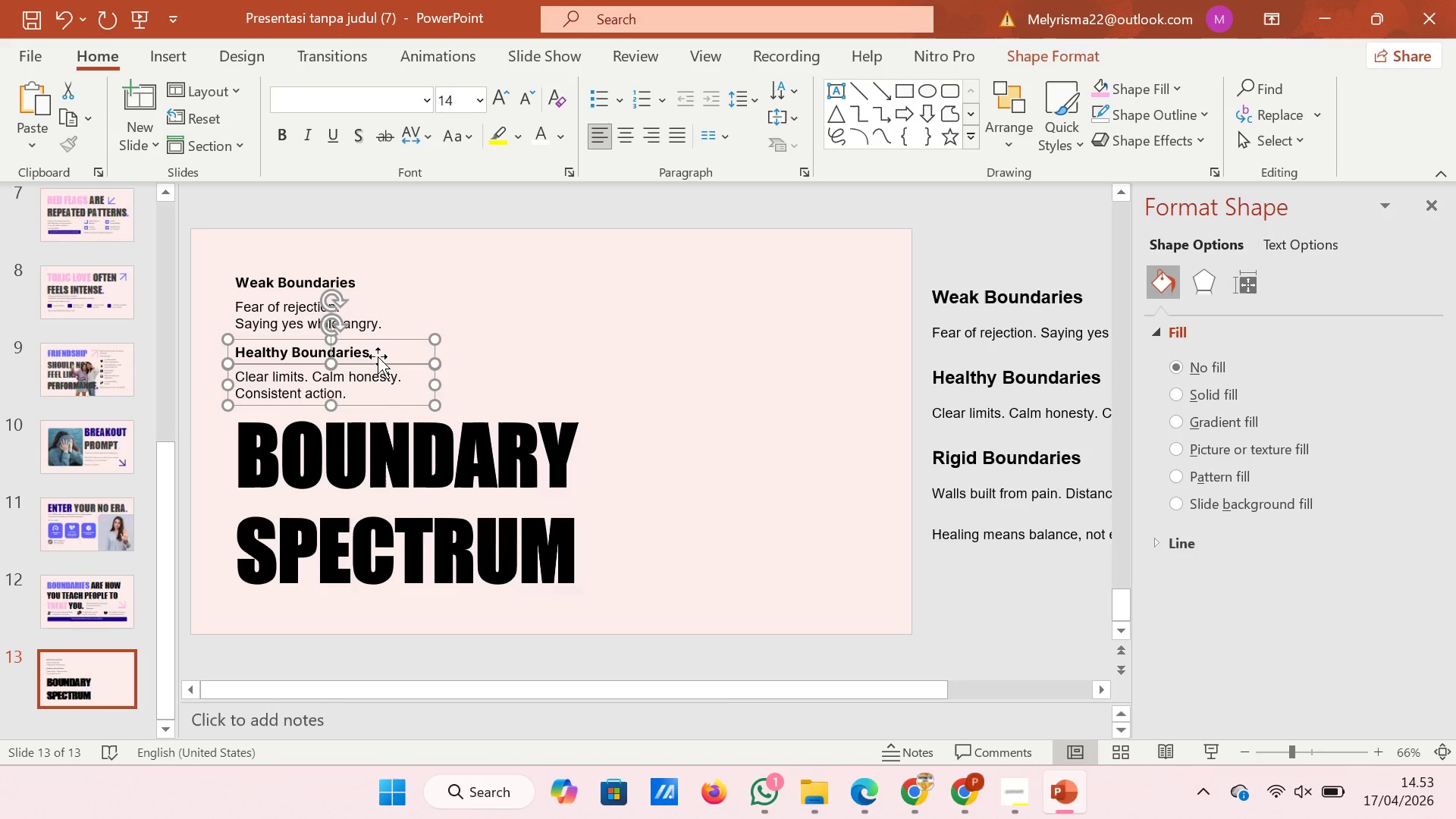 
key(ArrowDown)
 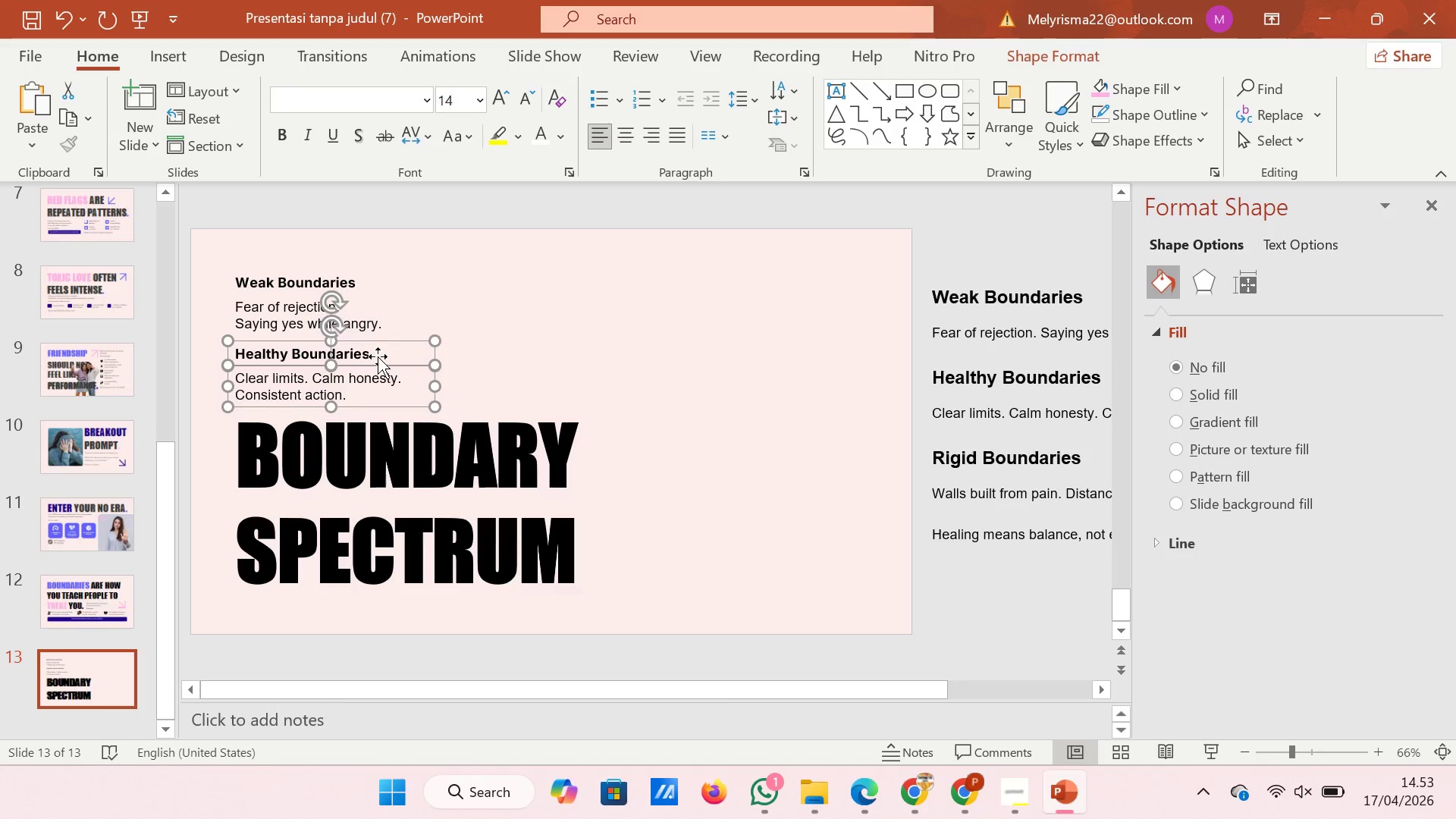 
key(ArrowDown)
 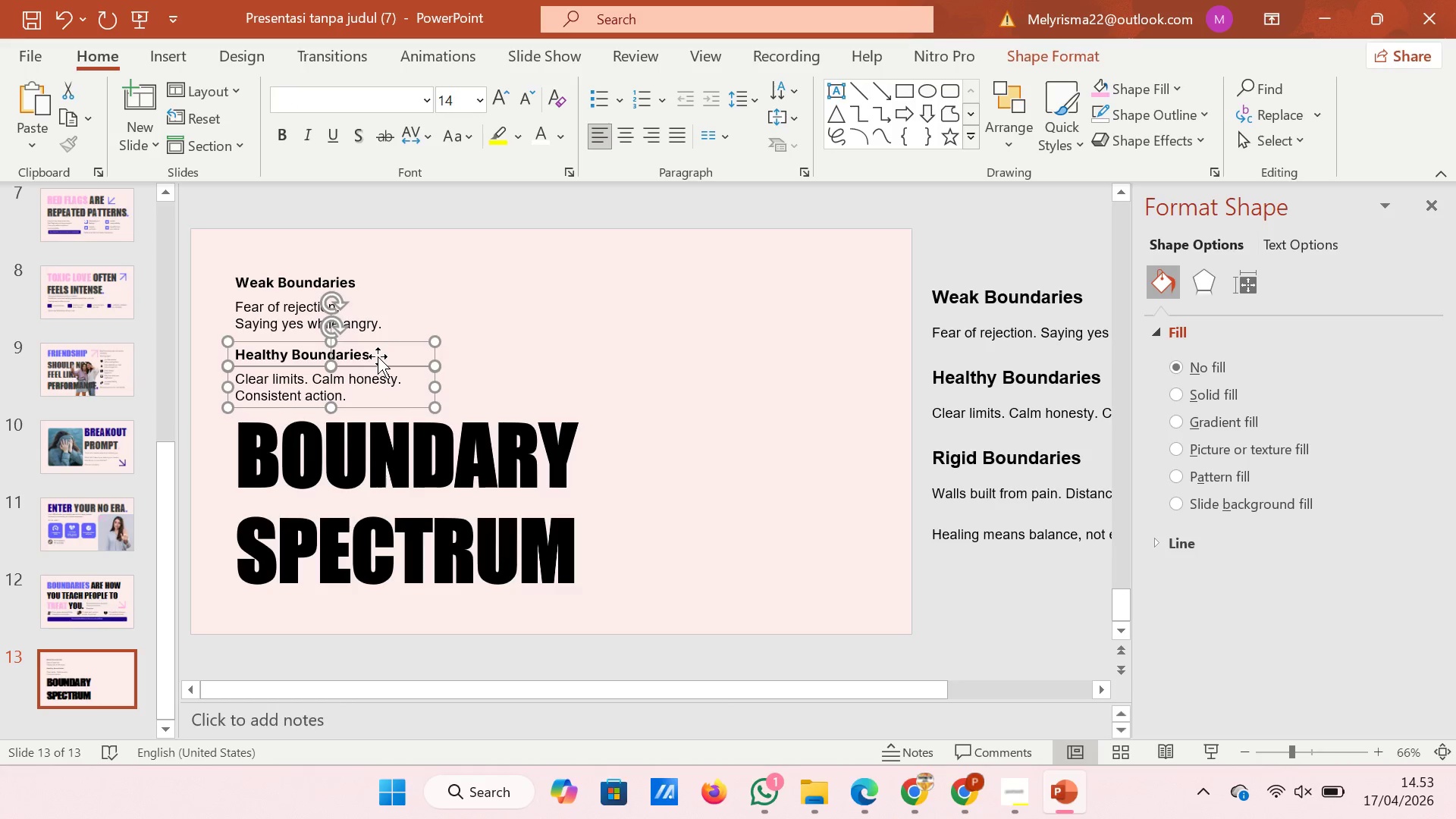 
key(ArrowDown)
 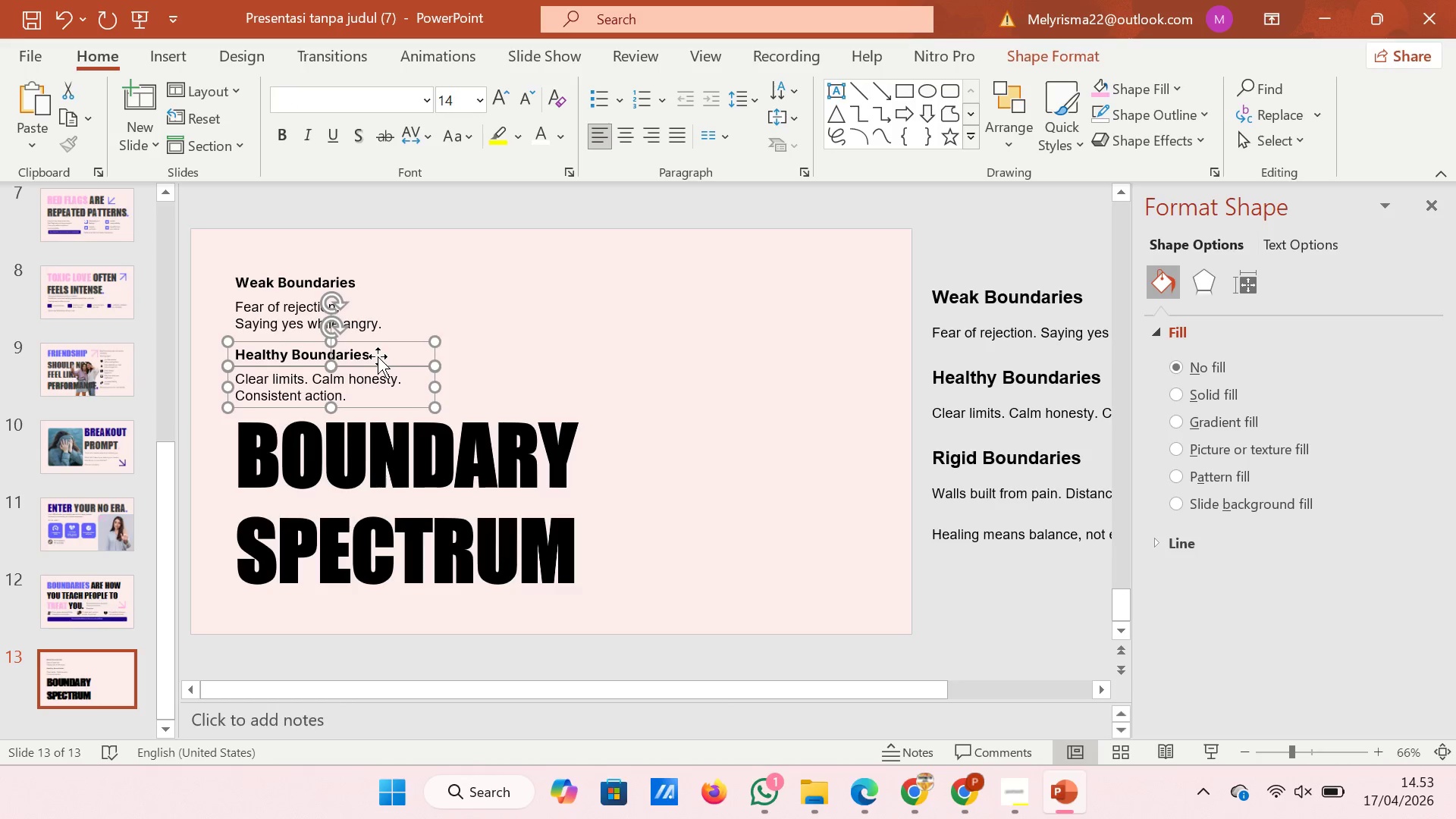 
key(ArrowDown)
 